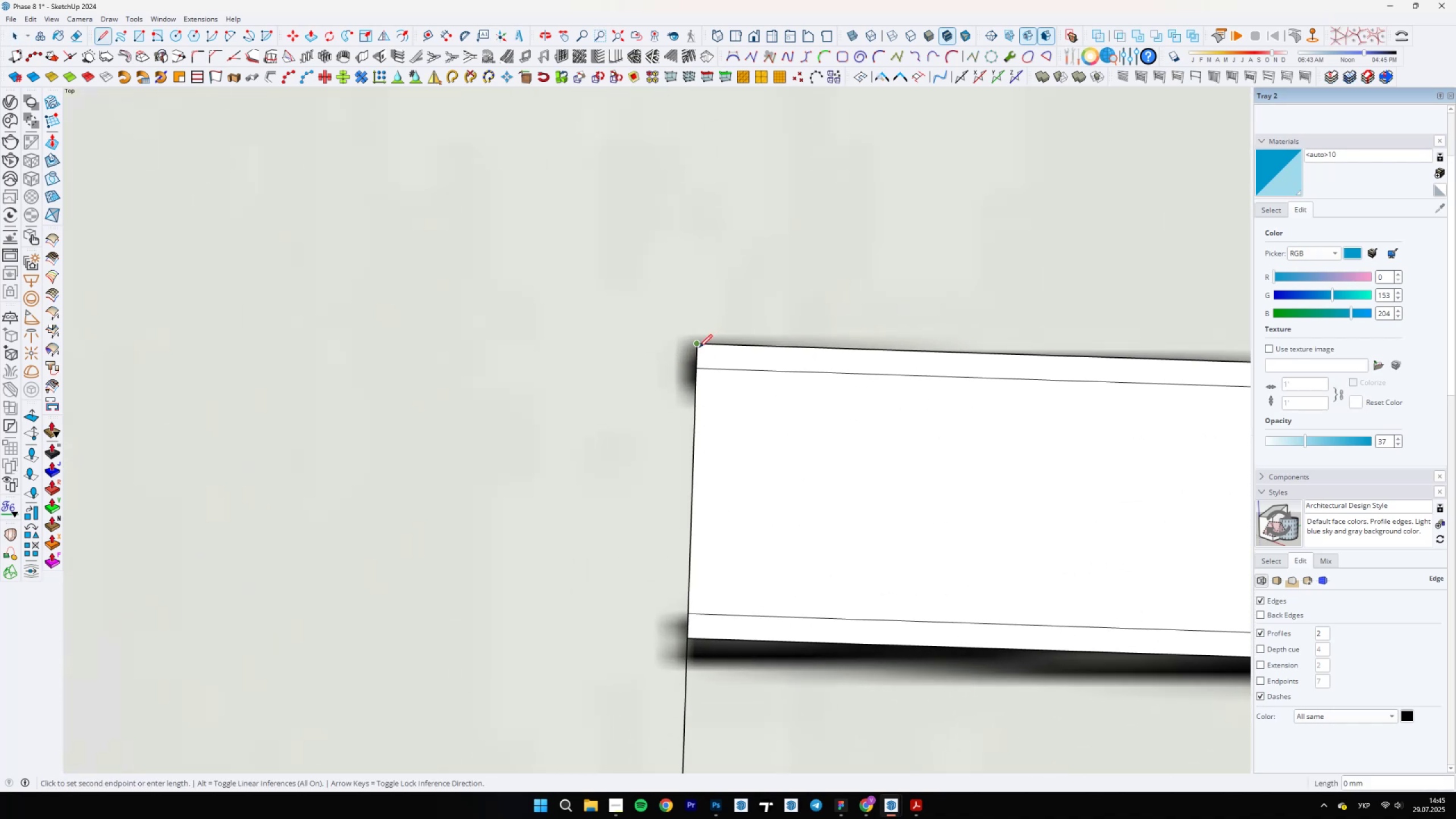 
scroll: coordinate [722, 536], scroll_direction: down, amount: 7.0
 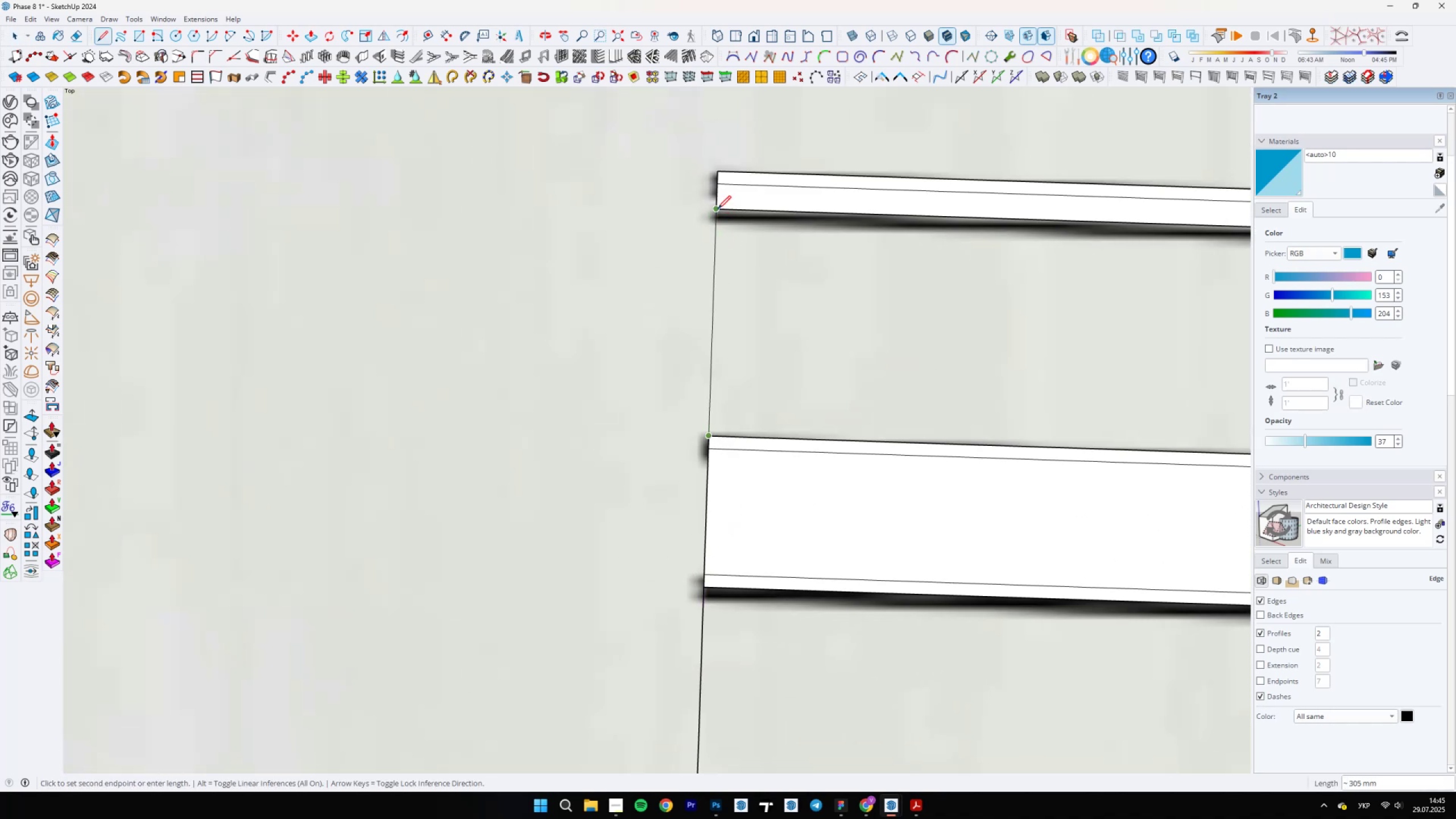 
key(Space)
 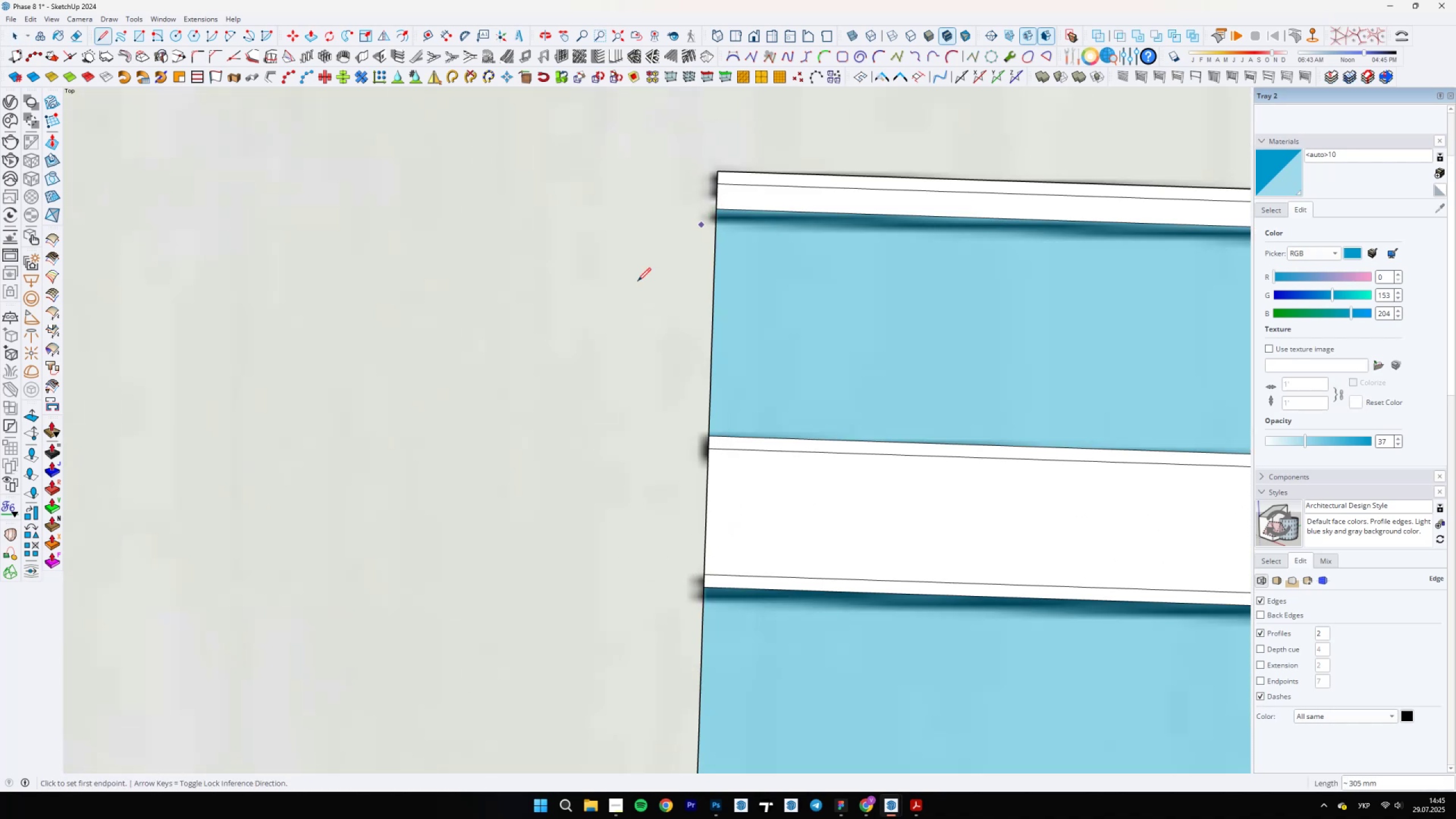 
scroll: coordinate [503, 425], scroll_direction: down, amount: 13.0
 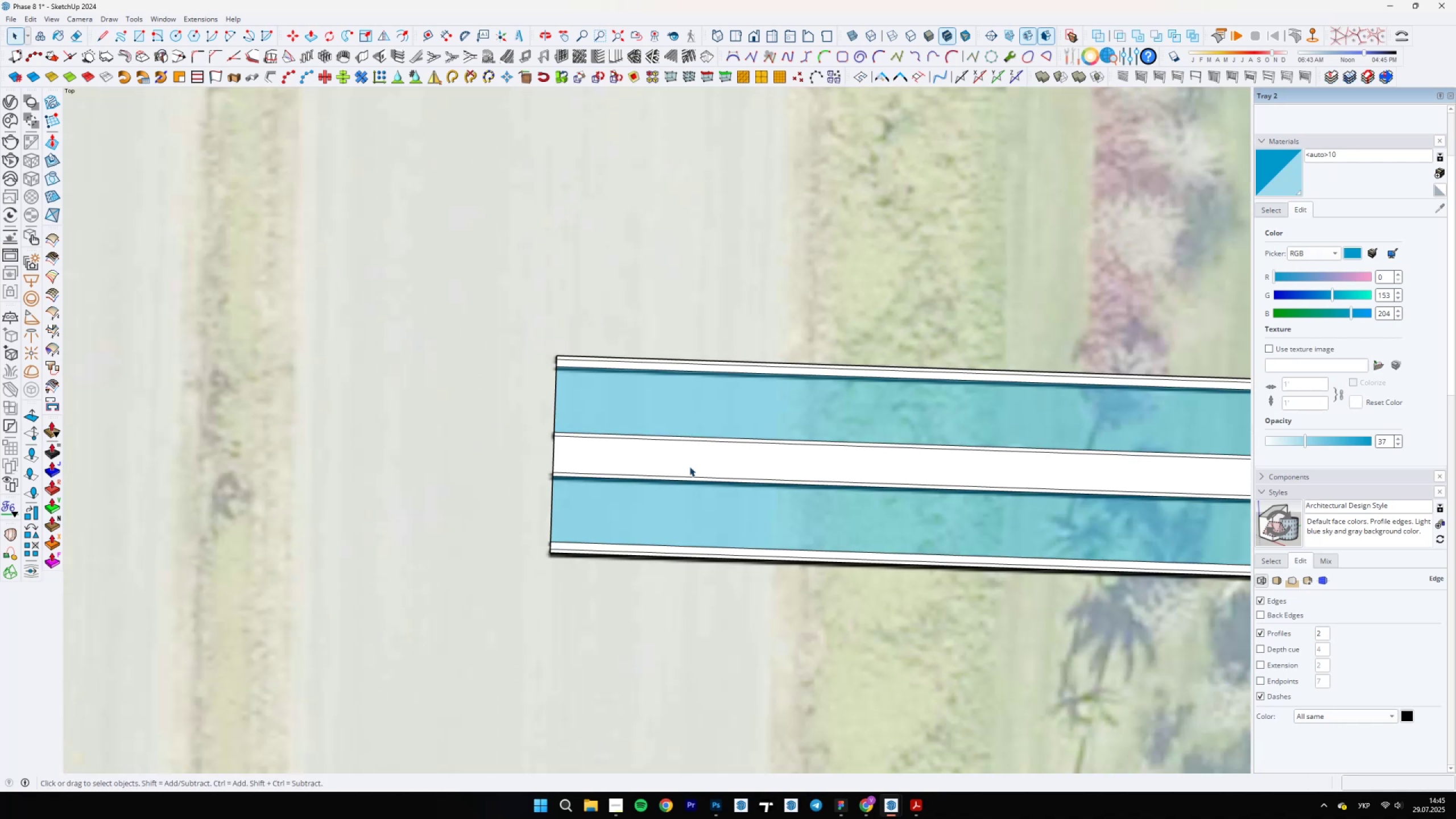 
key(B)
 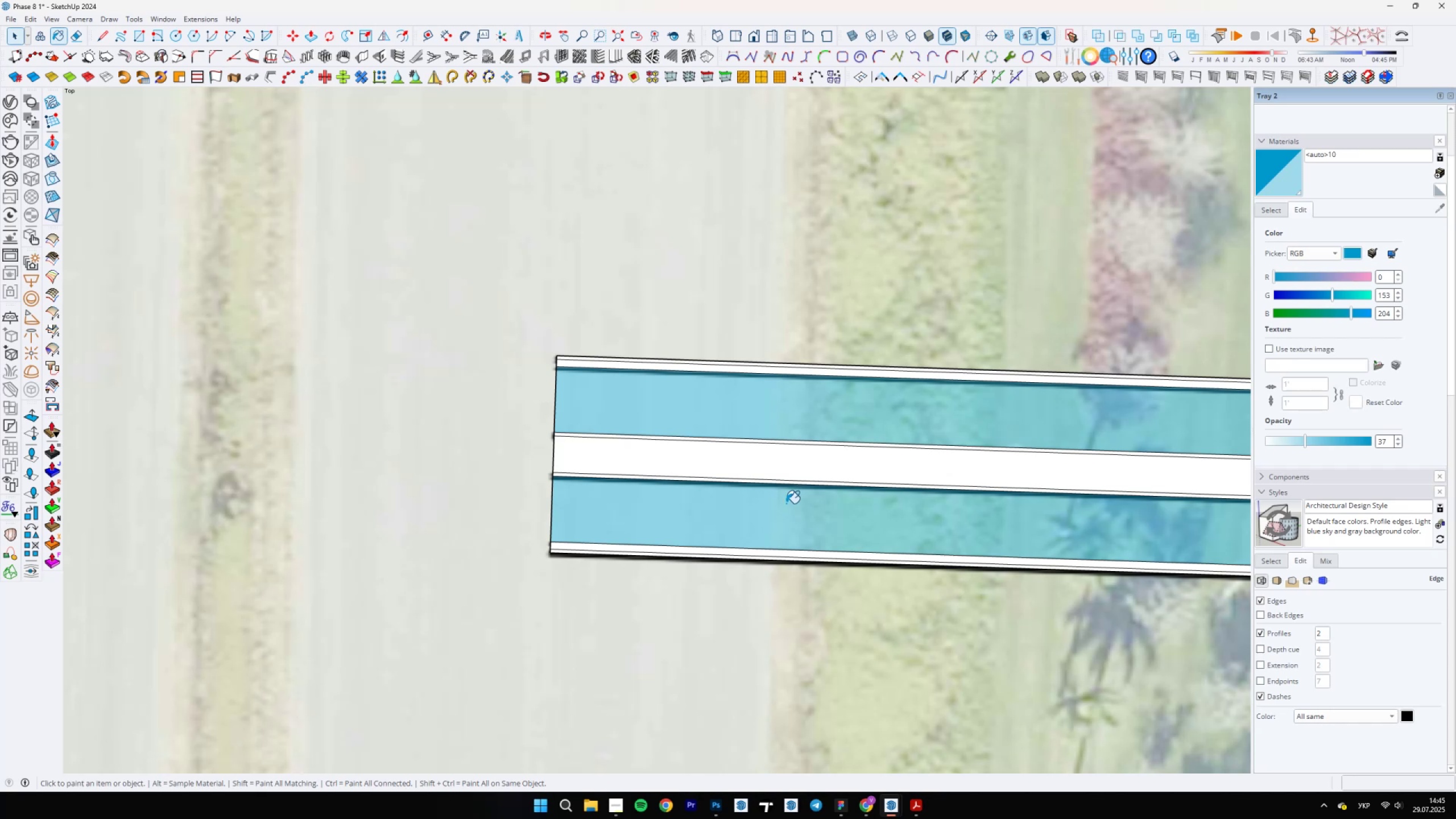 
hold_key(key=AltLeft, duration=0.33)
 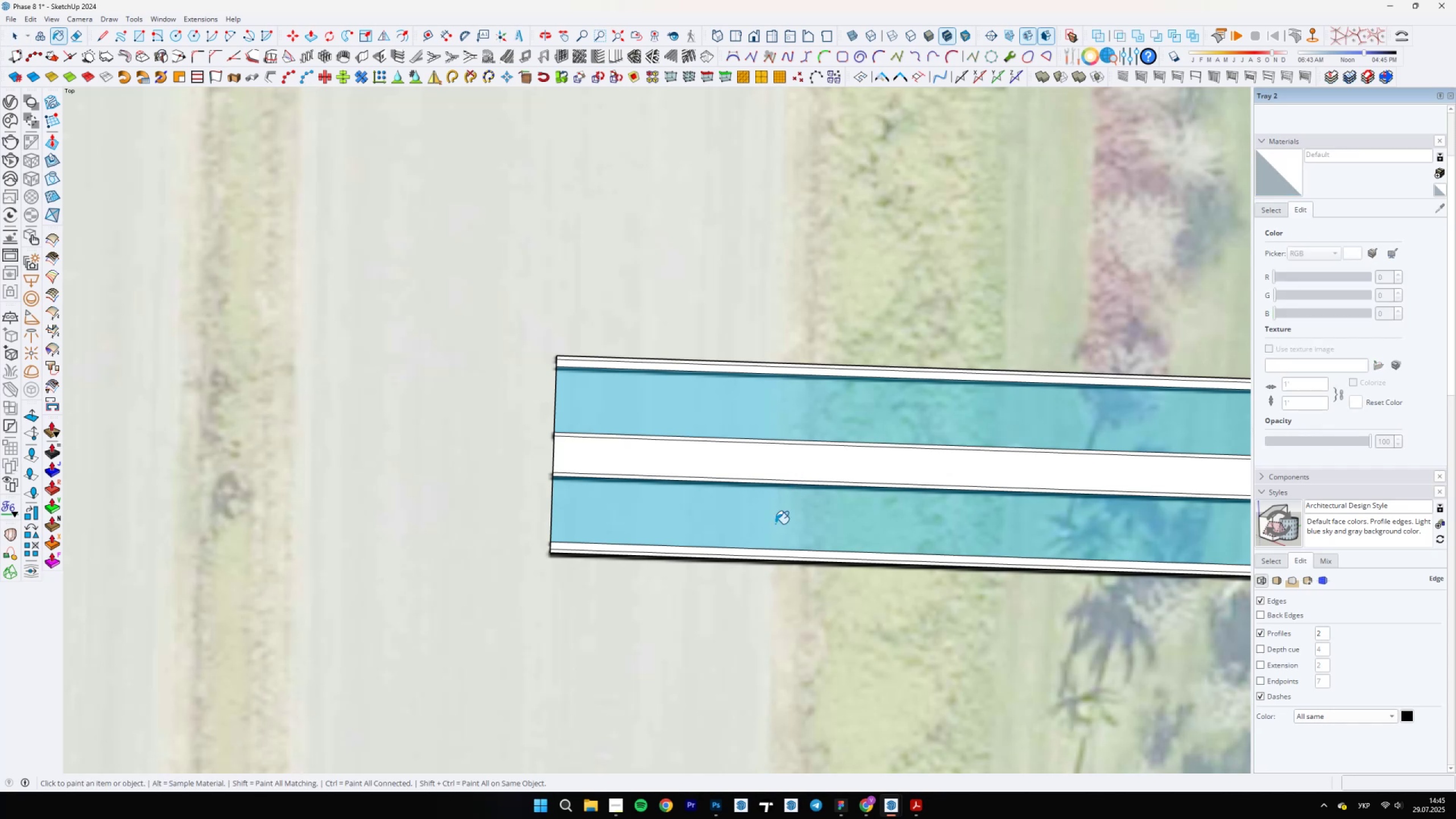 
double_click([771, 541])
 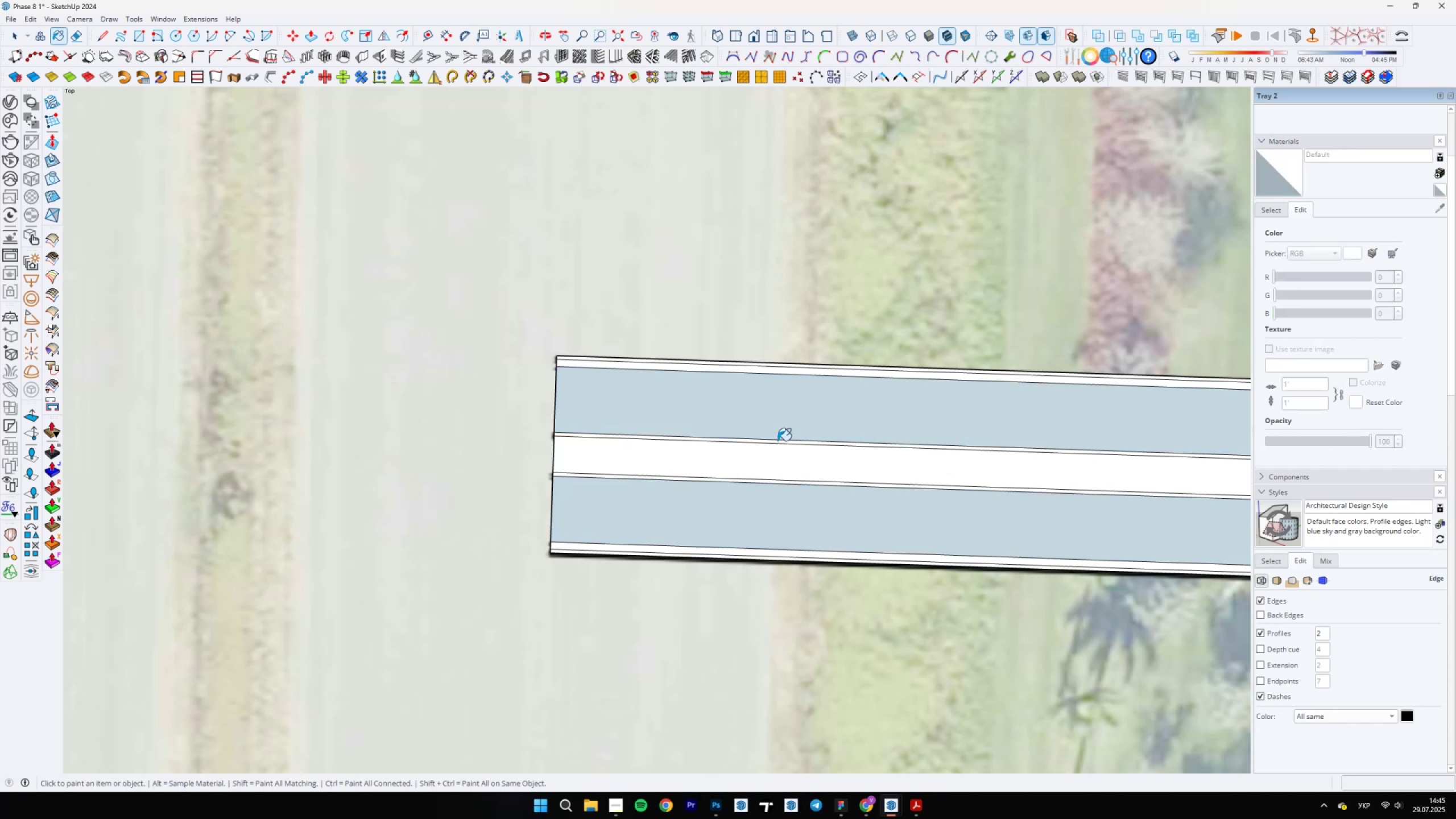 
triple_click([779, 415])
 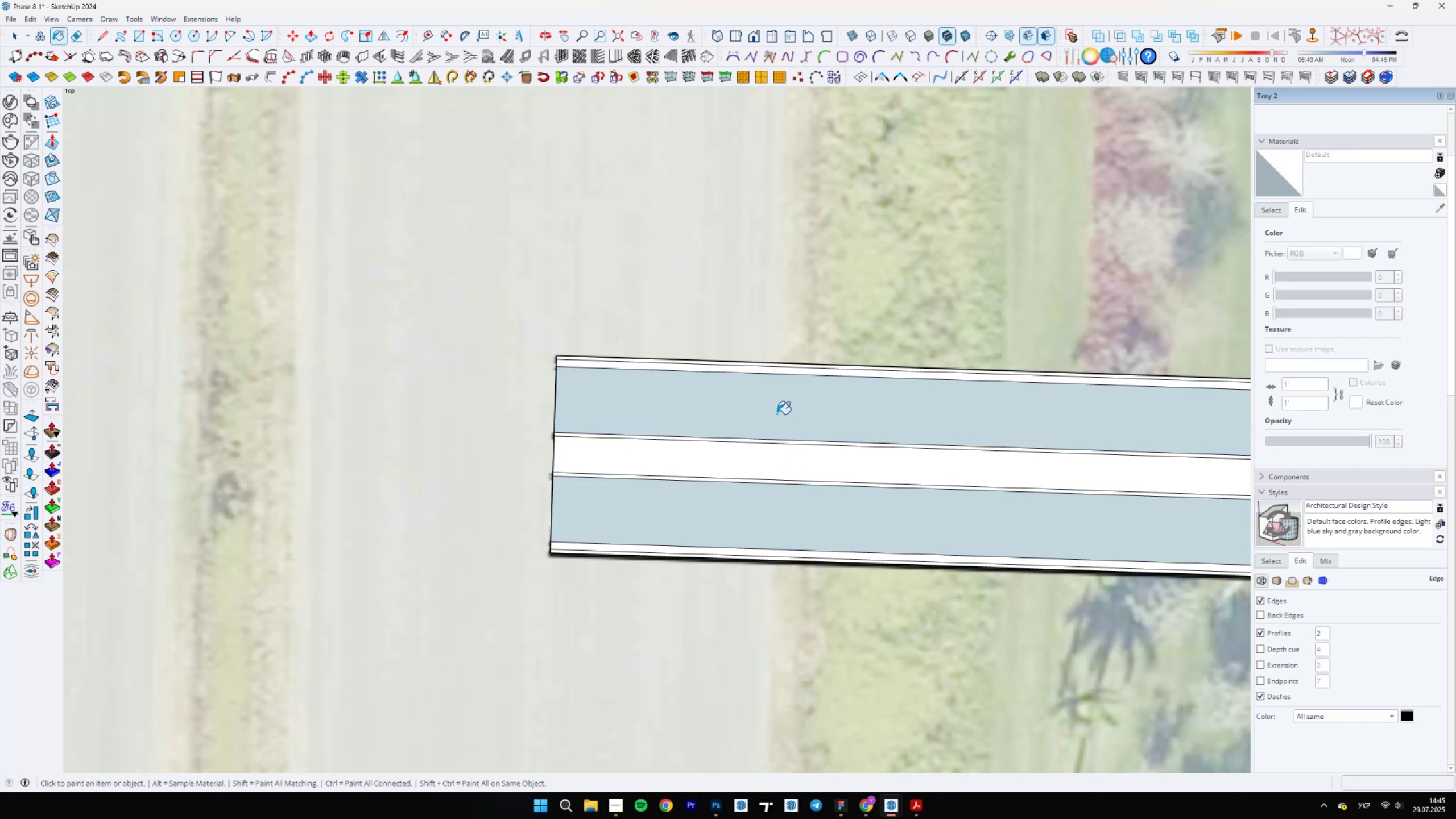 
scroll: coordinate [651, 483], scroll_direction: down, amount: 10.0
 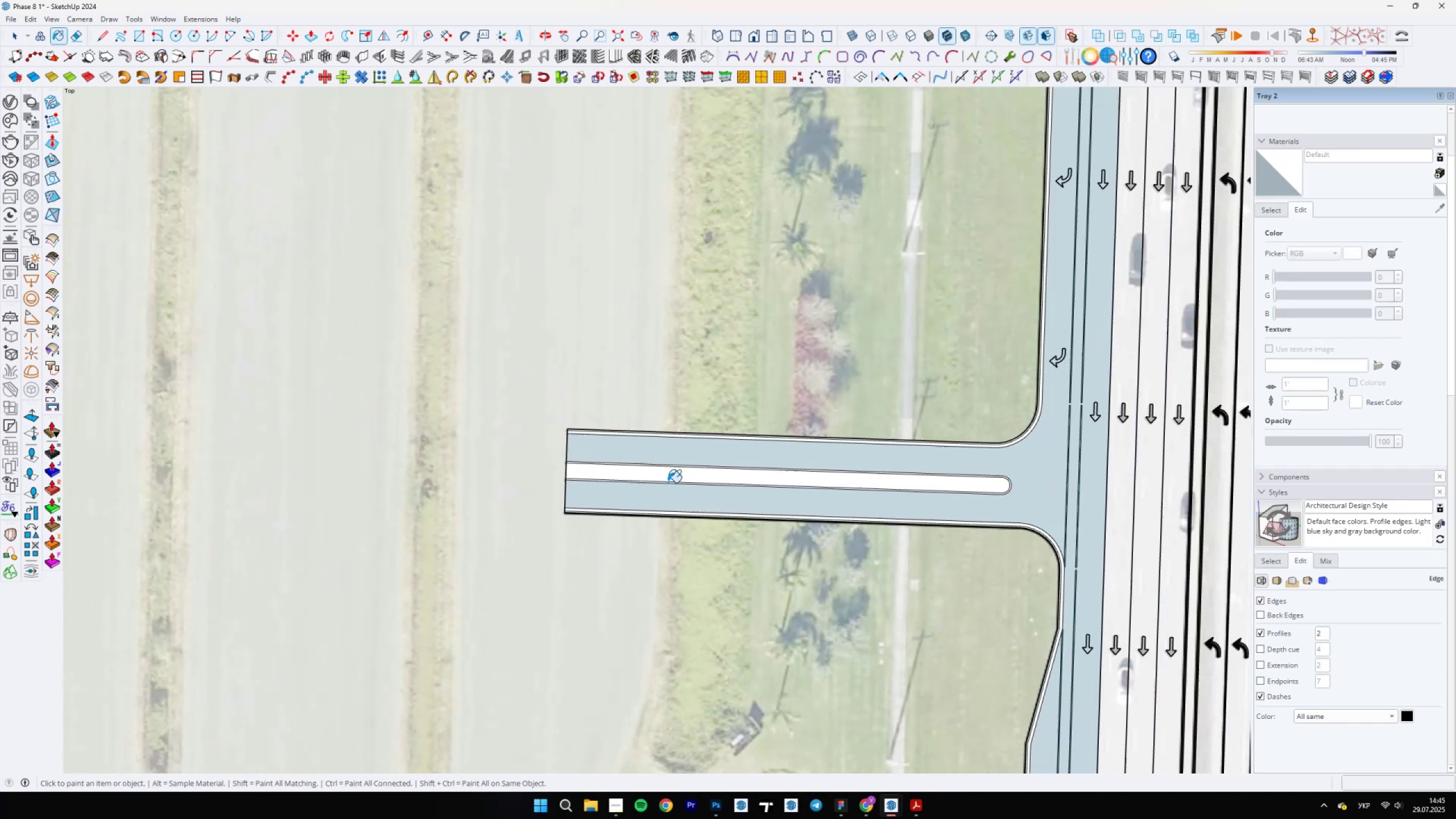 
key(Space)
 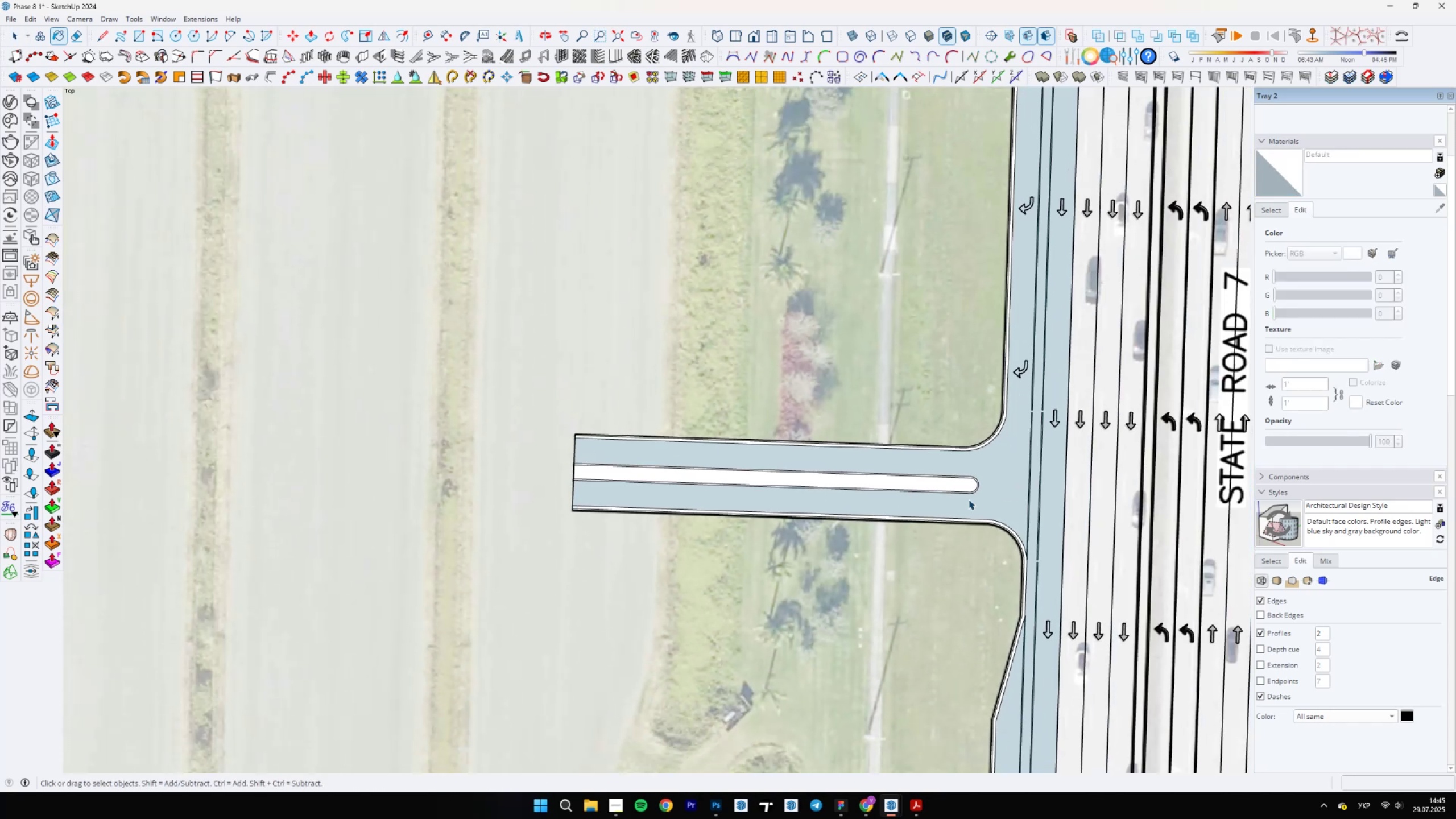 
left_click([972, 499])
 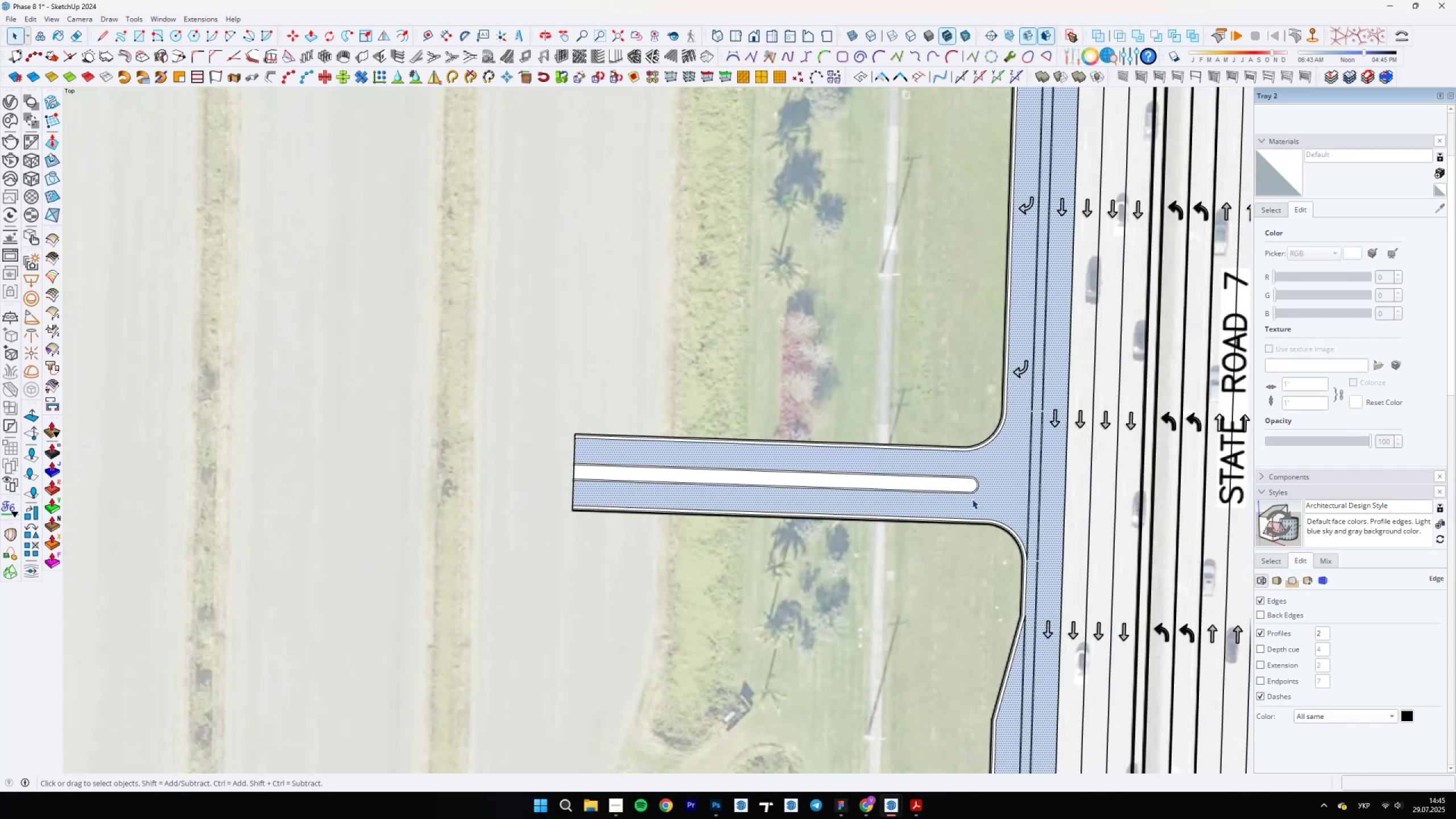 
key(Delete)
 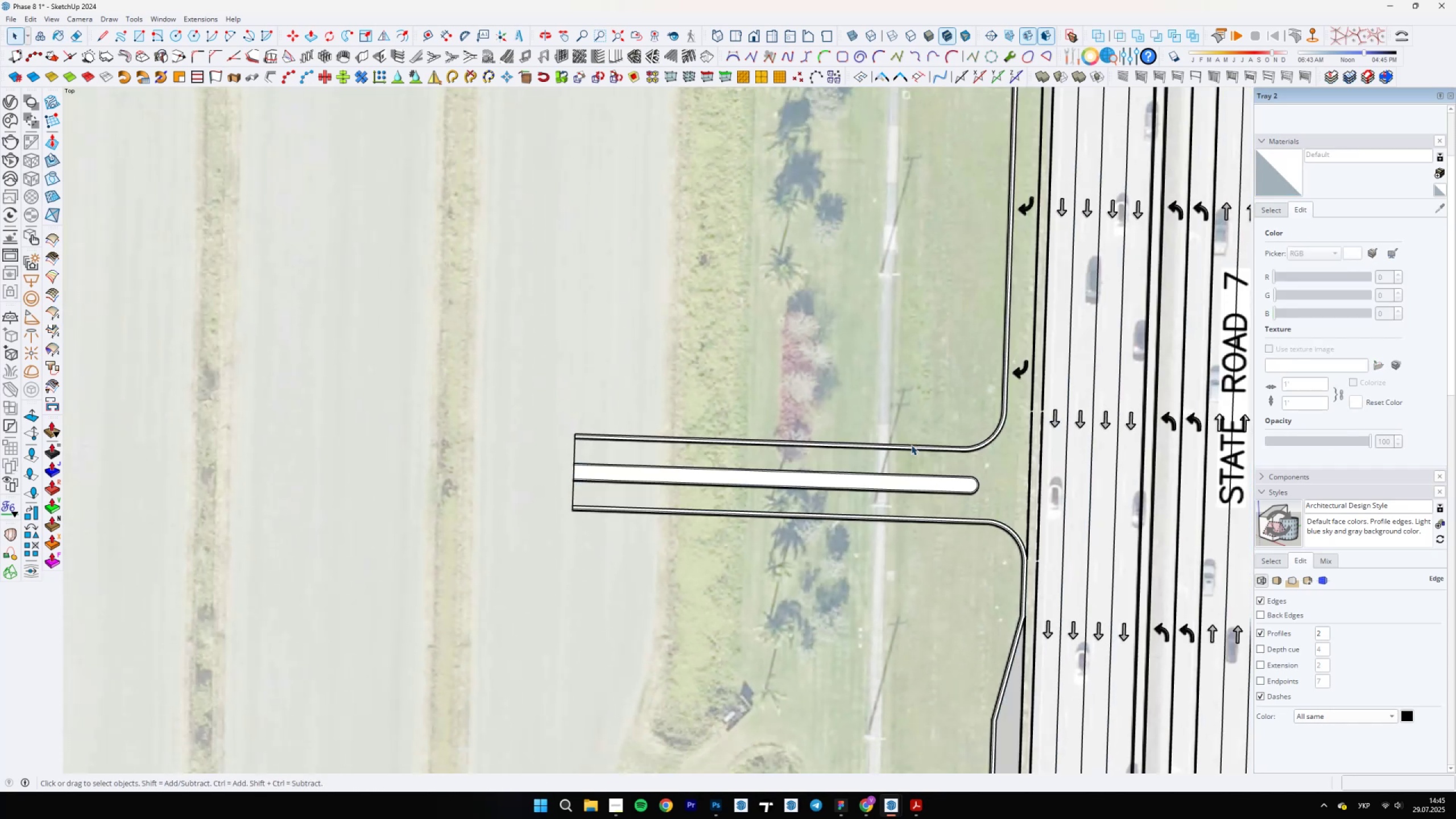 
scroll: coordinate [879, 243], scroll_direction: down, amount: 19.0
 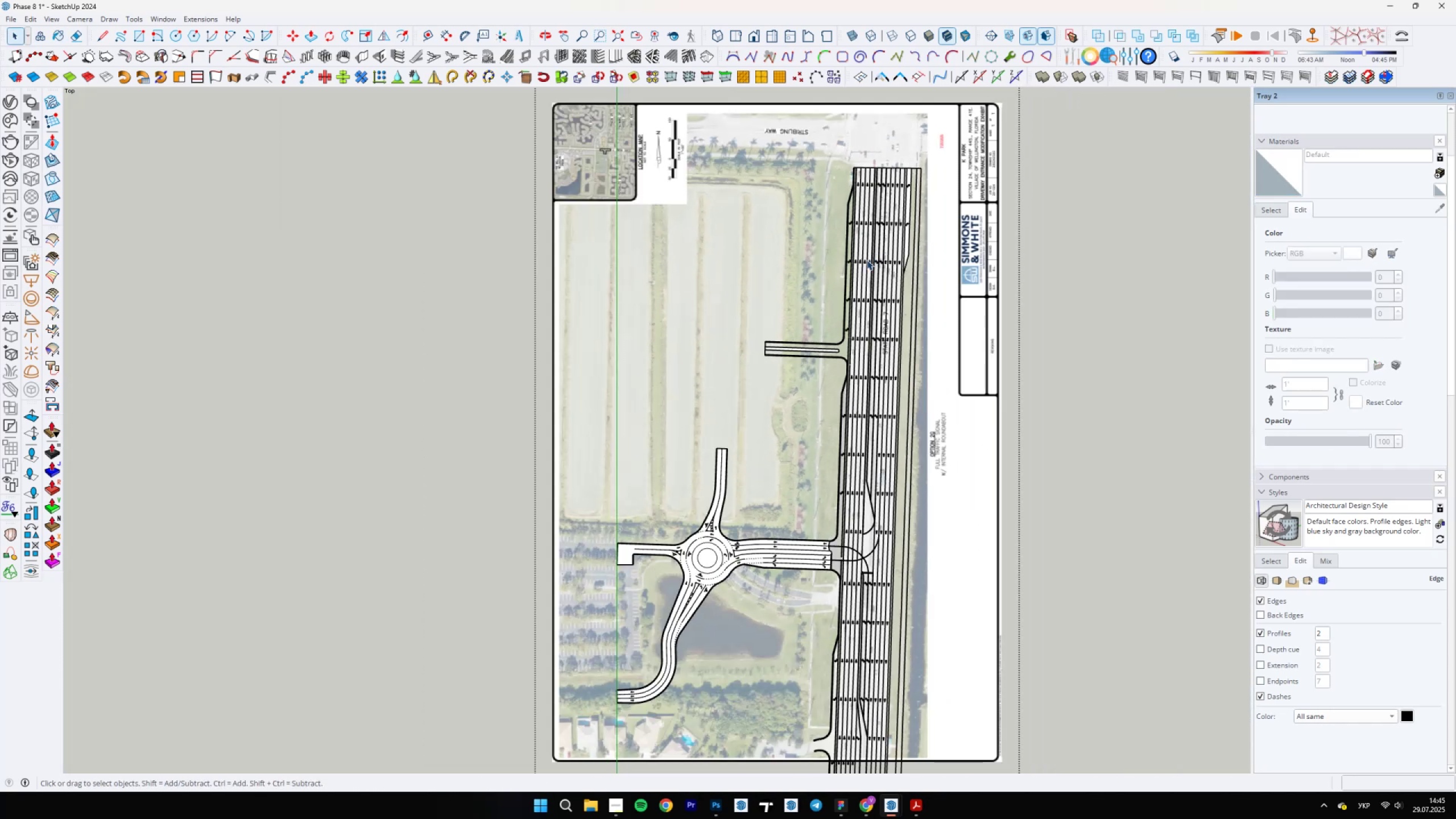 
scroll: coordinate [795, 628], scroll_direction: up, amount: 32.0
 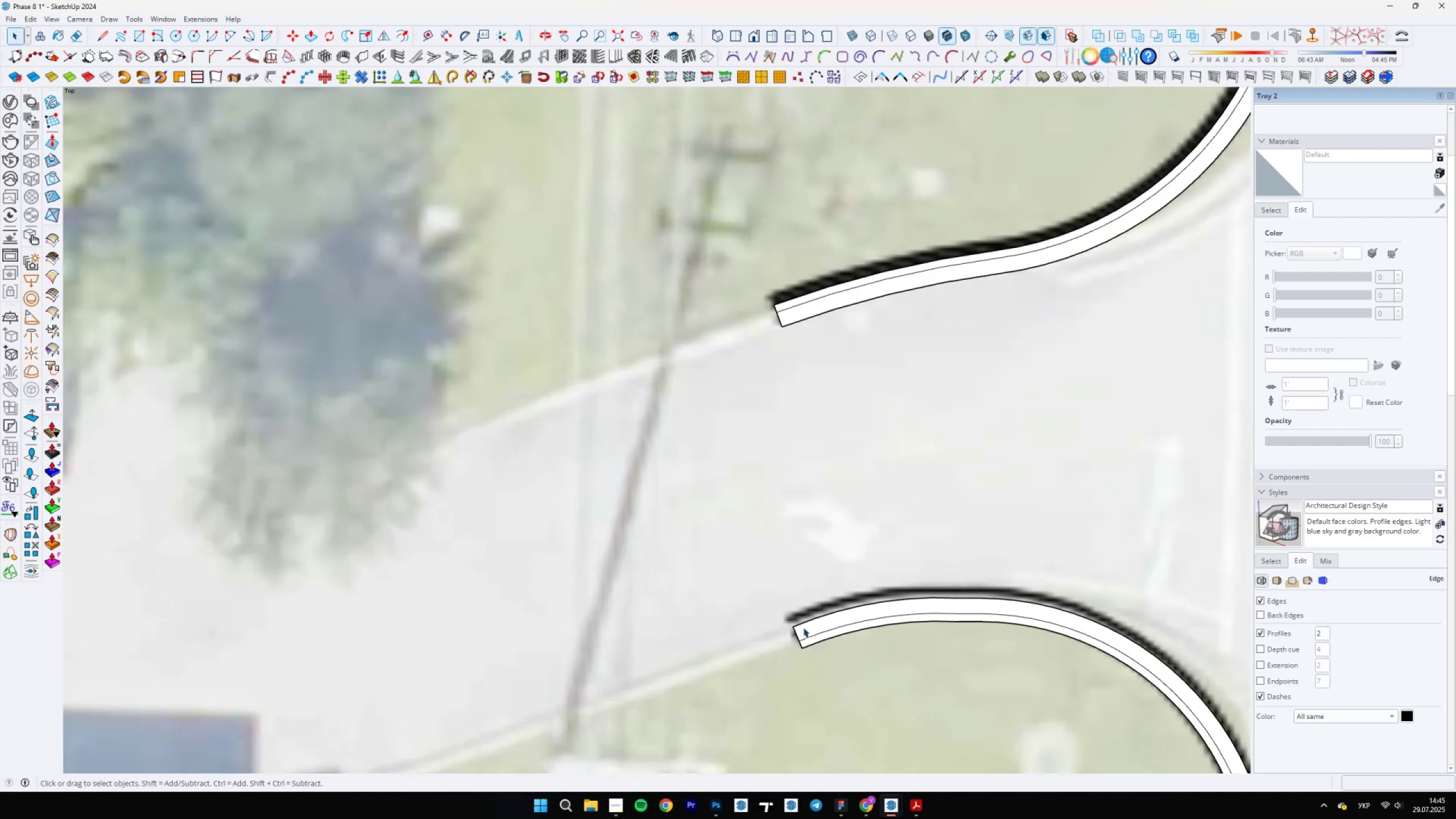 
key(L)
 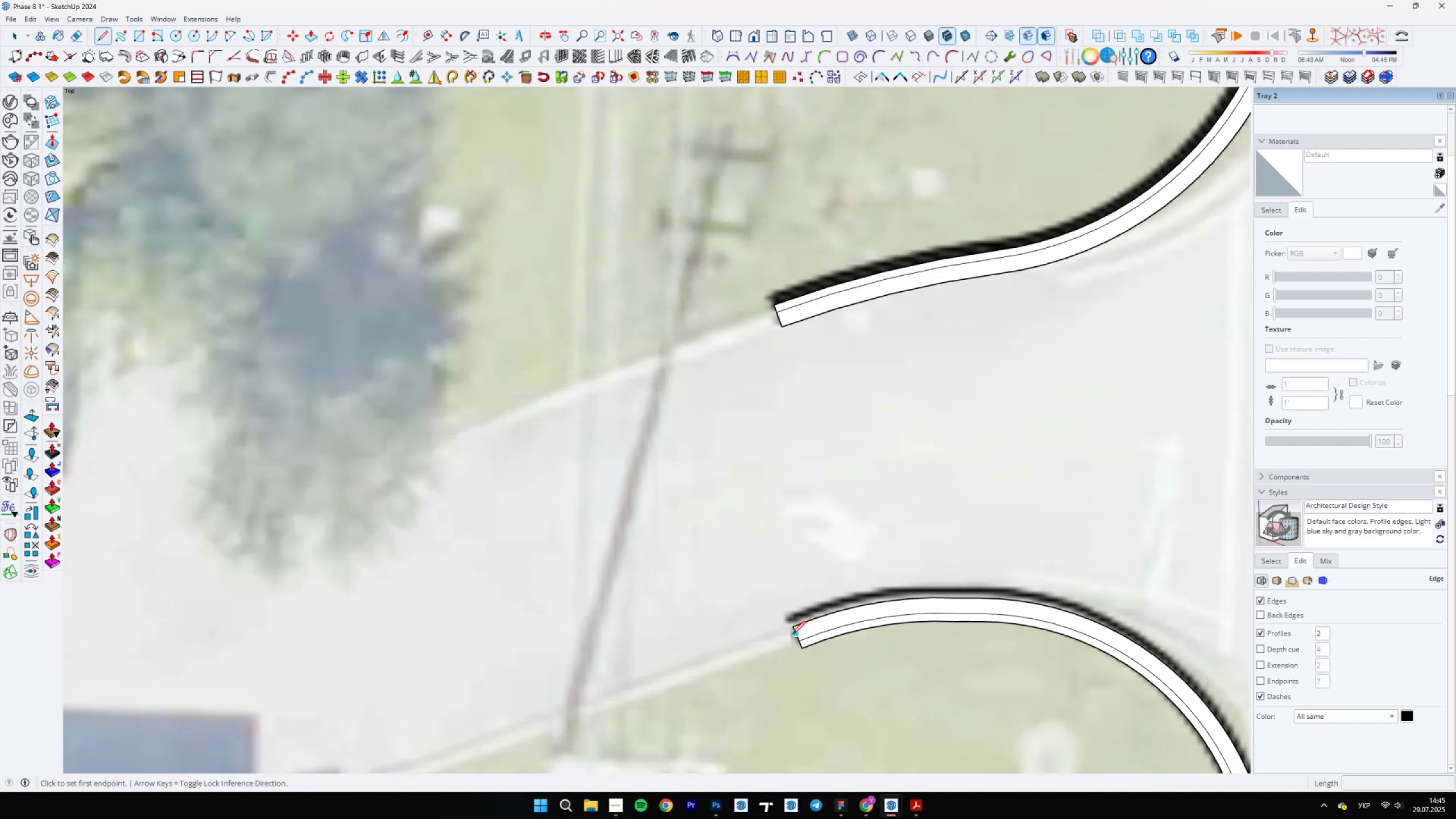 
left_click([792, 631])
 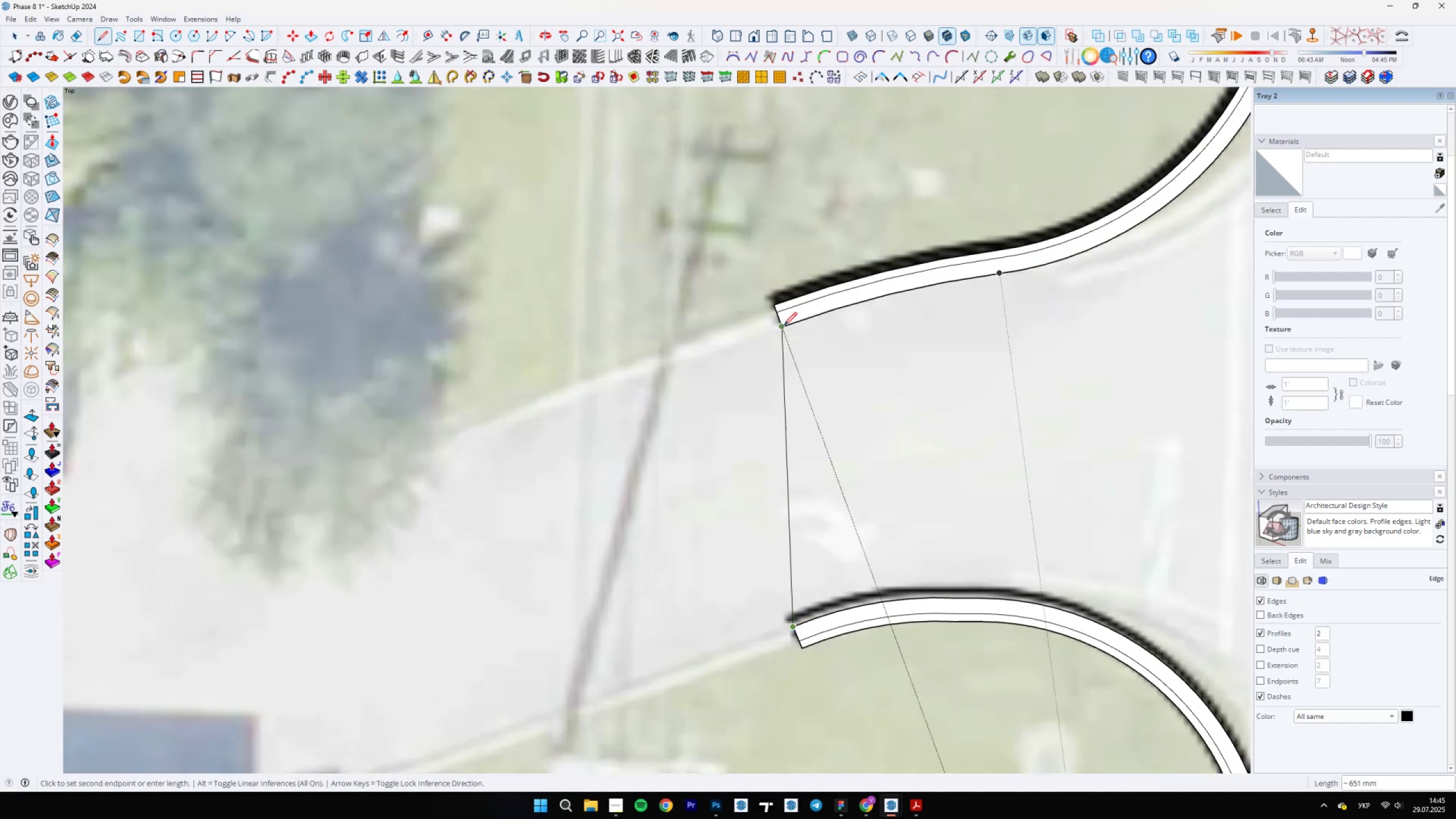 
left_click([781, 325])
 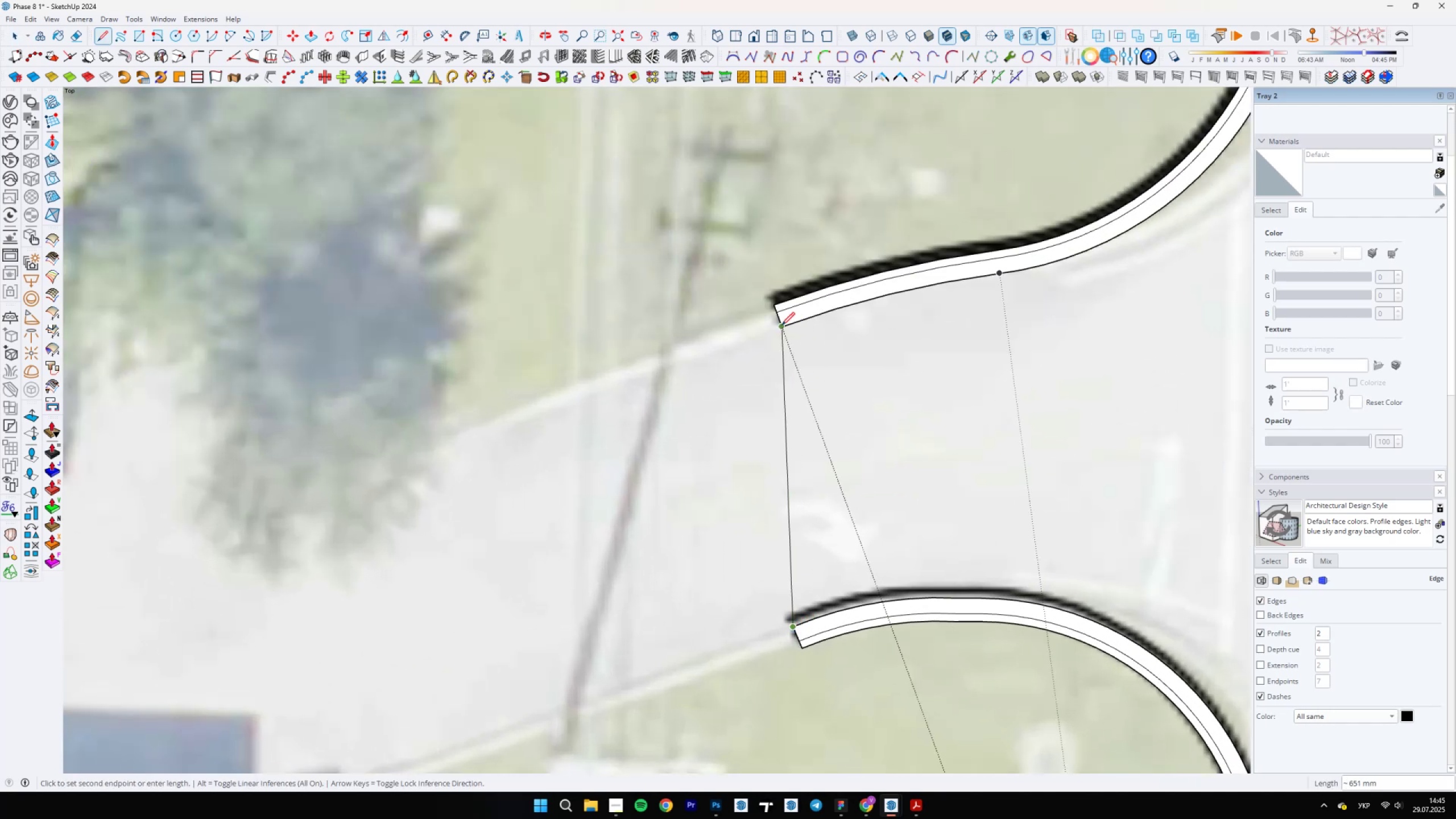 
key(Space)
 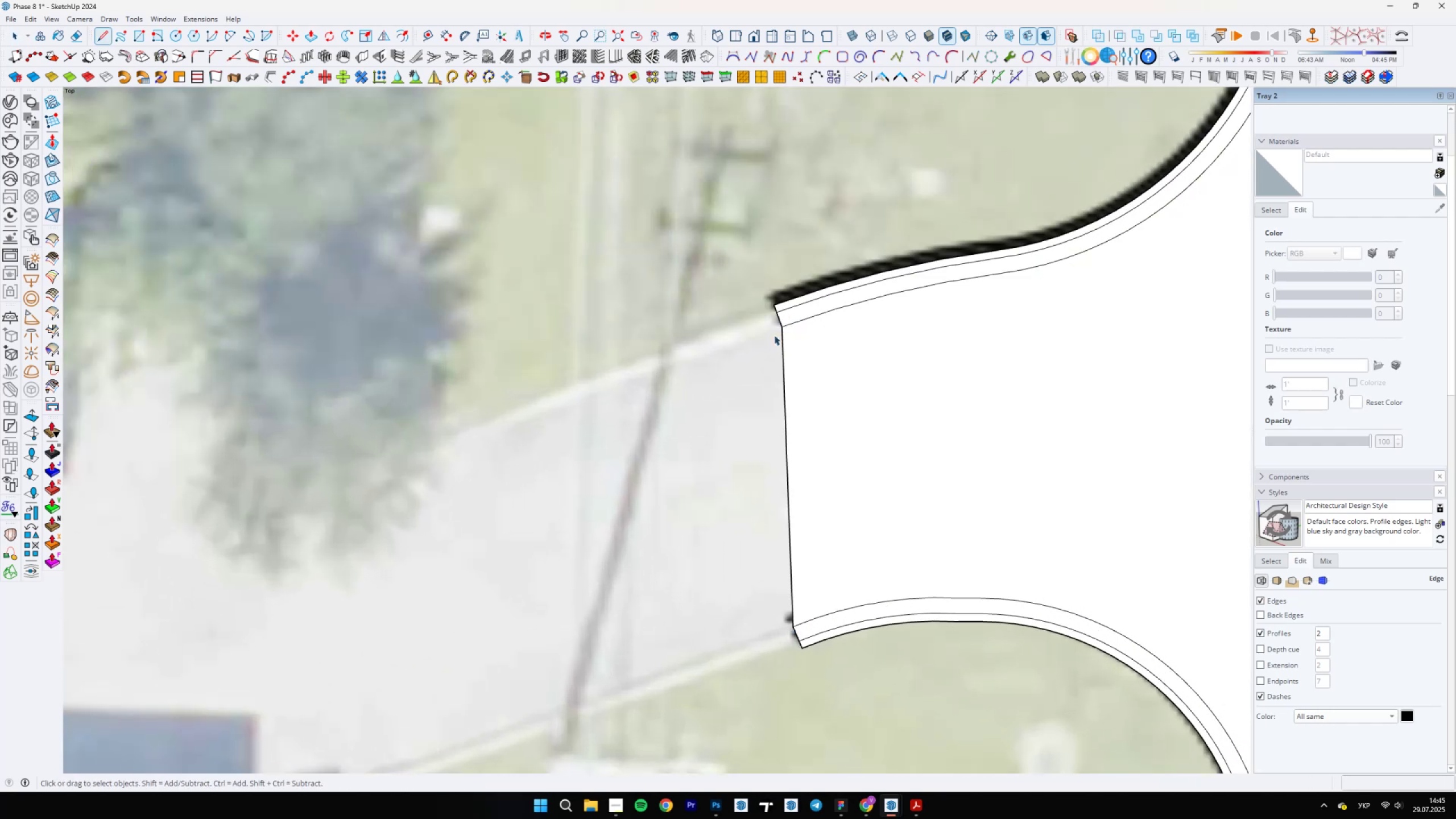 
scroll: coordinate [547, 600], scroll_direction: down, amount: 12.0
 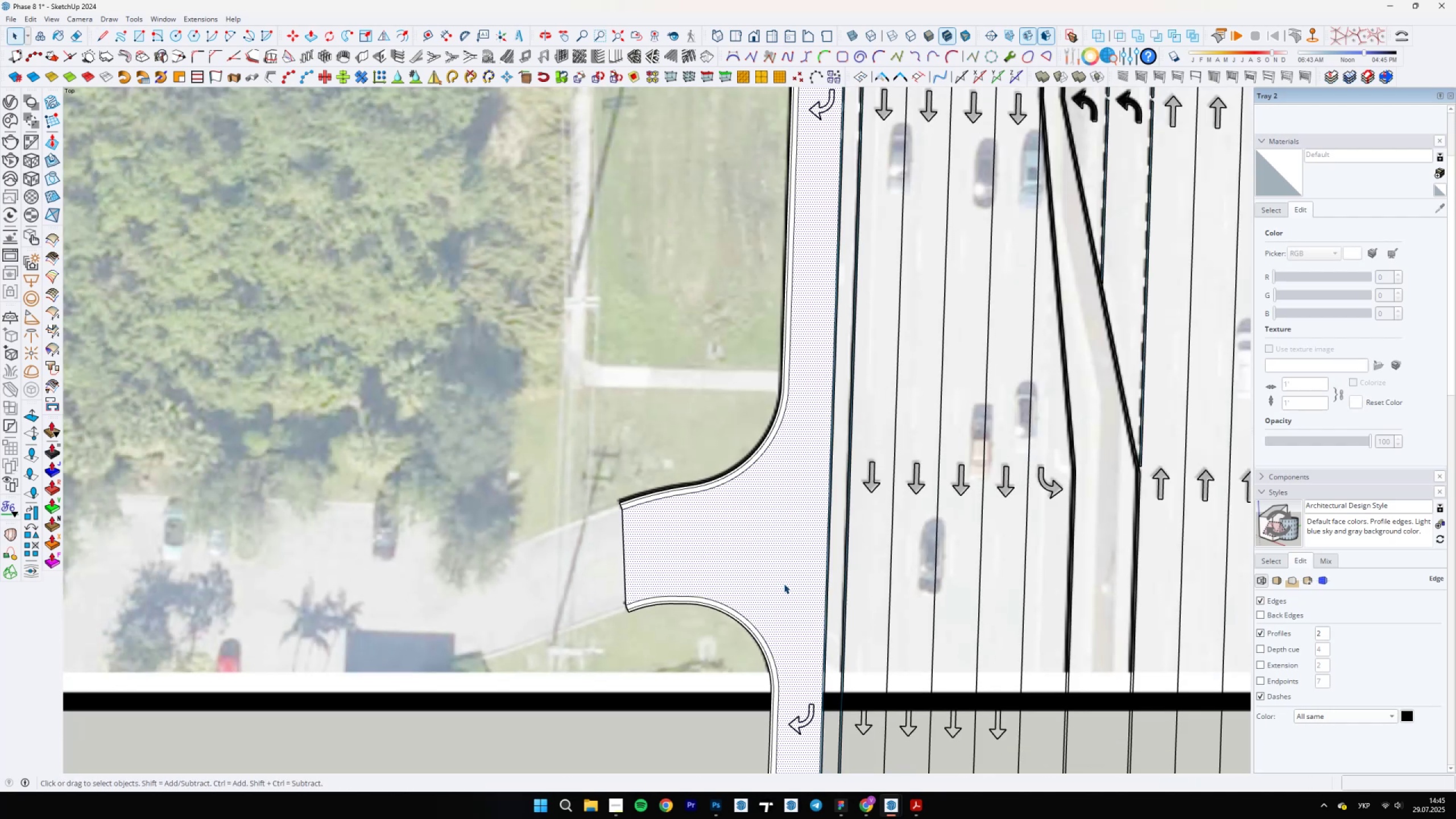 
key(Delete)
 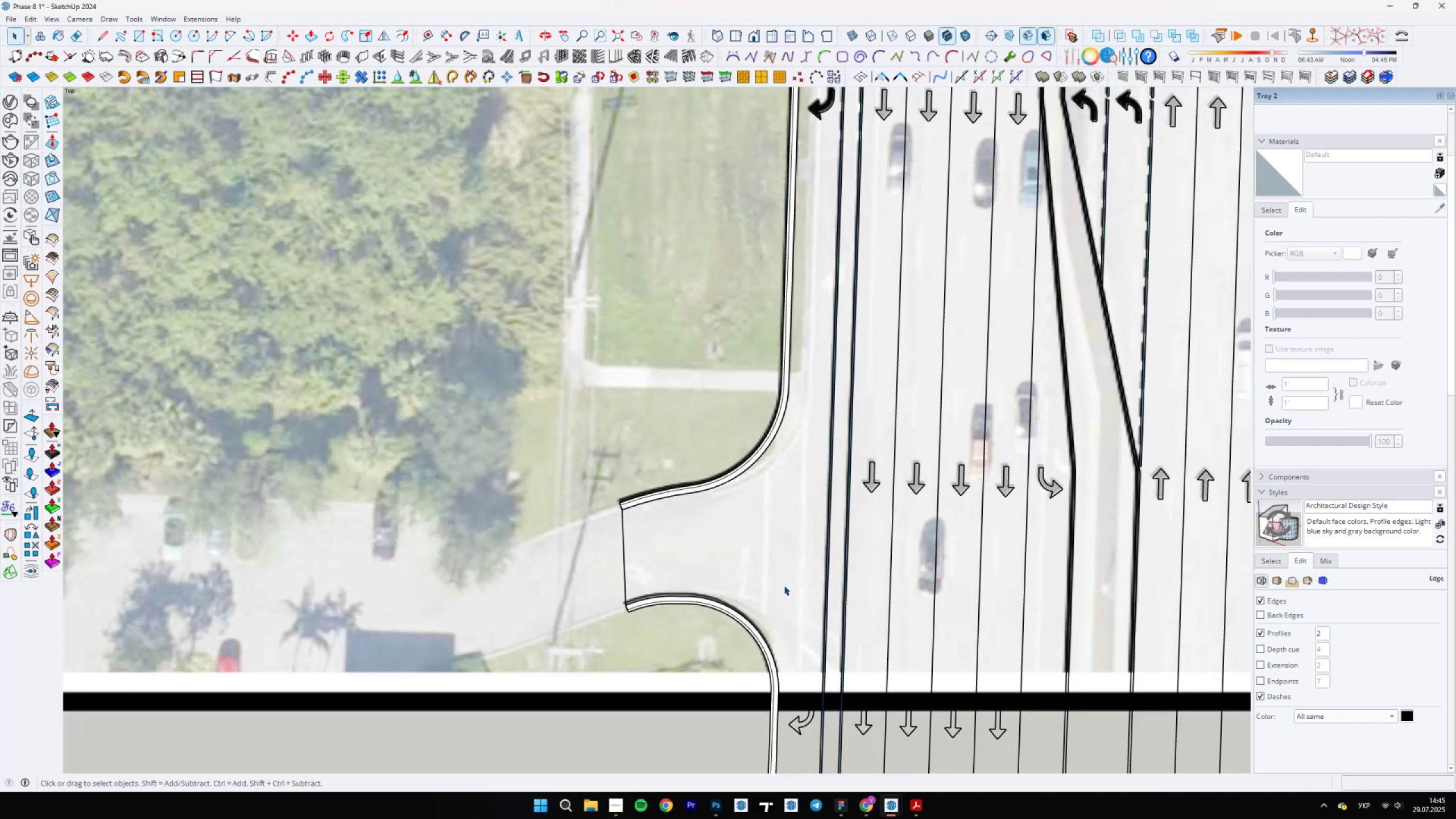 
scroll: coordinate [717, 474], scroll_direction: down, amount: 31.0
 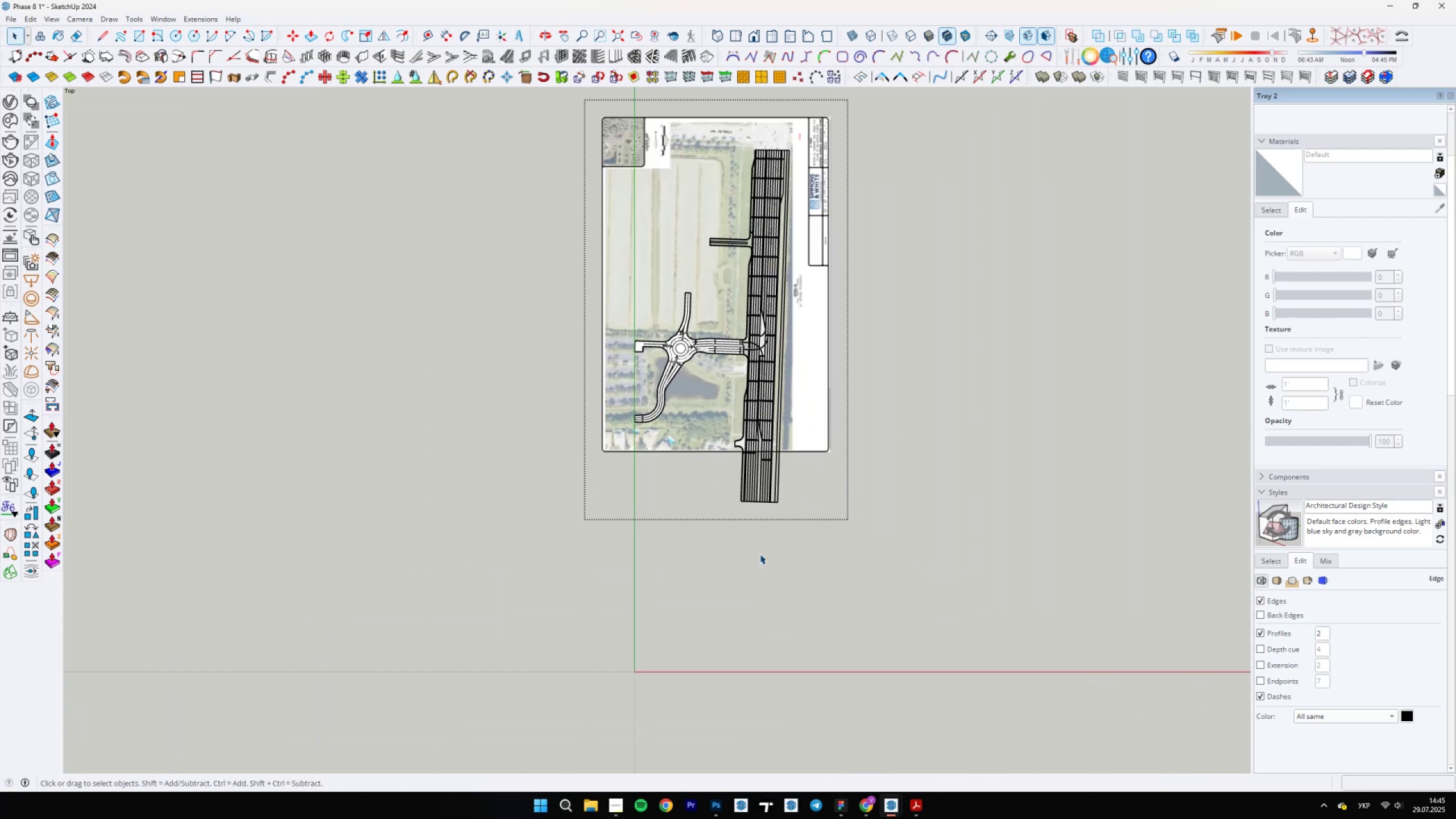 
scroll: coordinate [559, 499], scroll_direction: up, amount: 27.0
 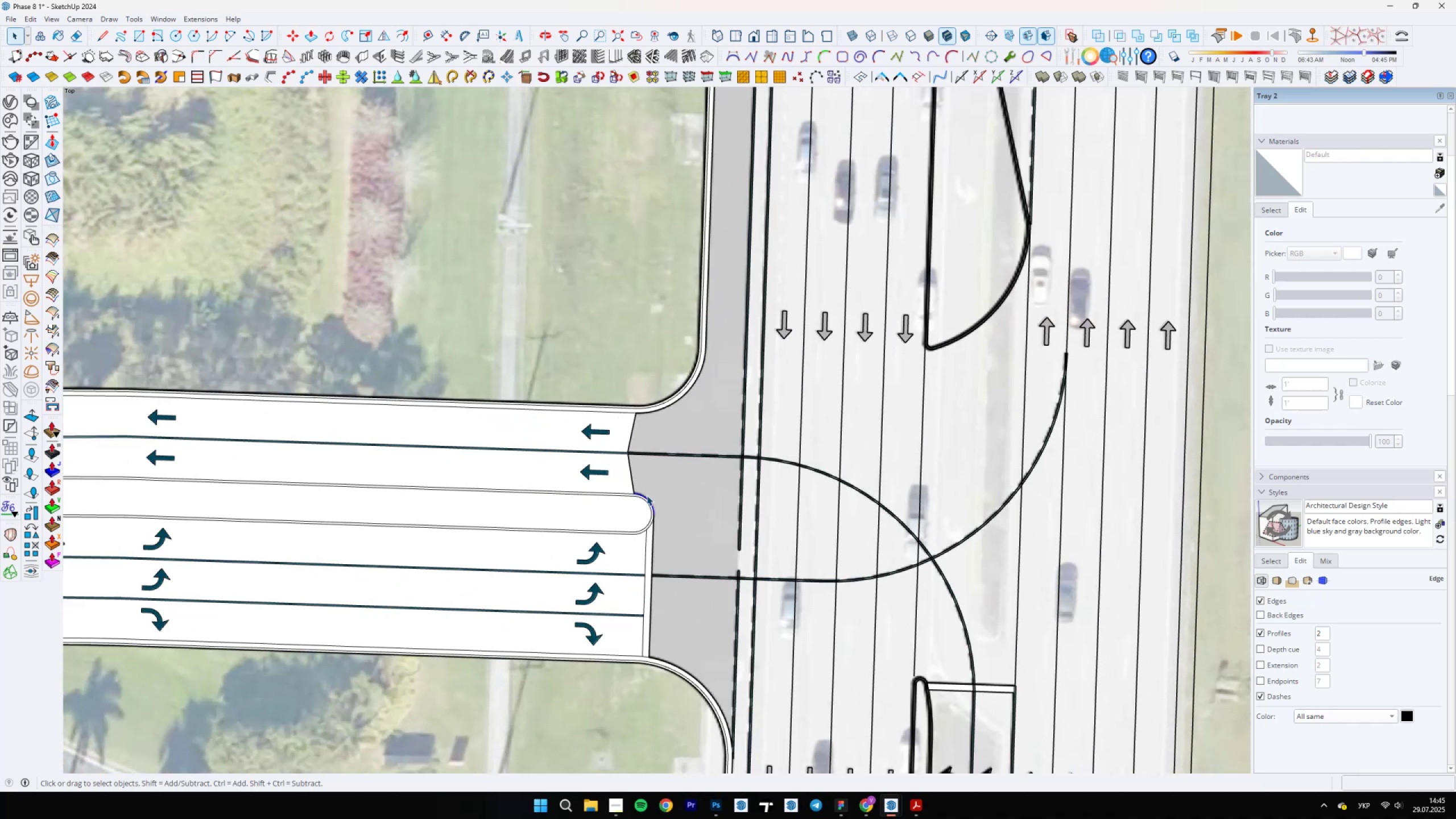 
double_click([685, 485])
 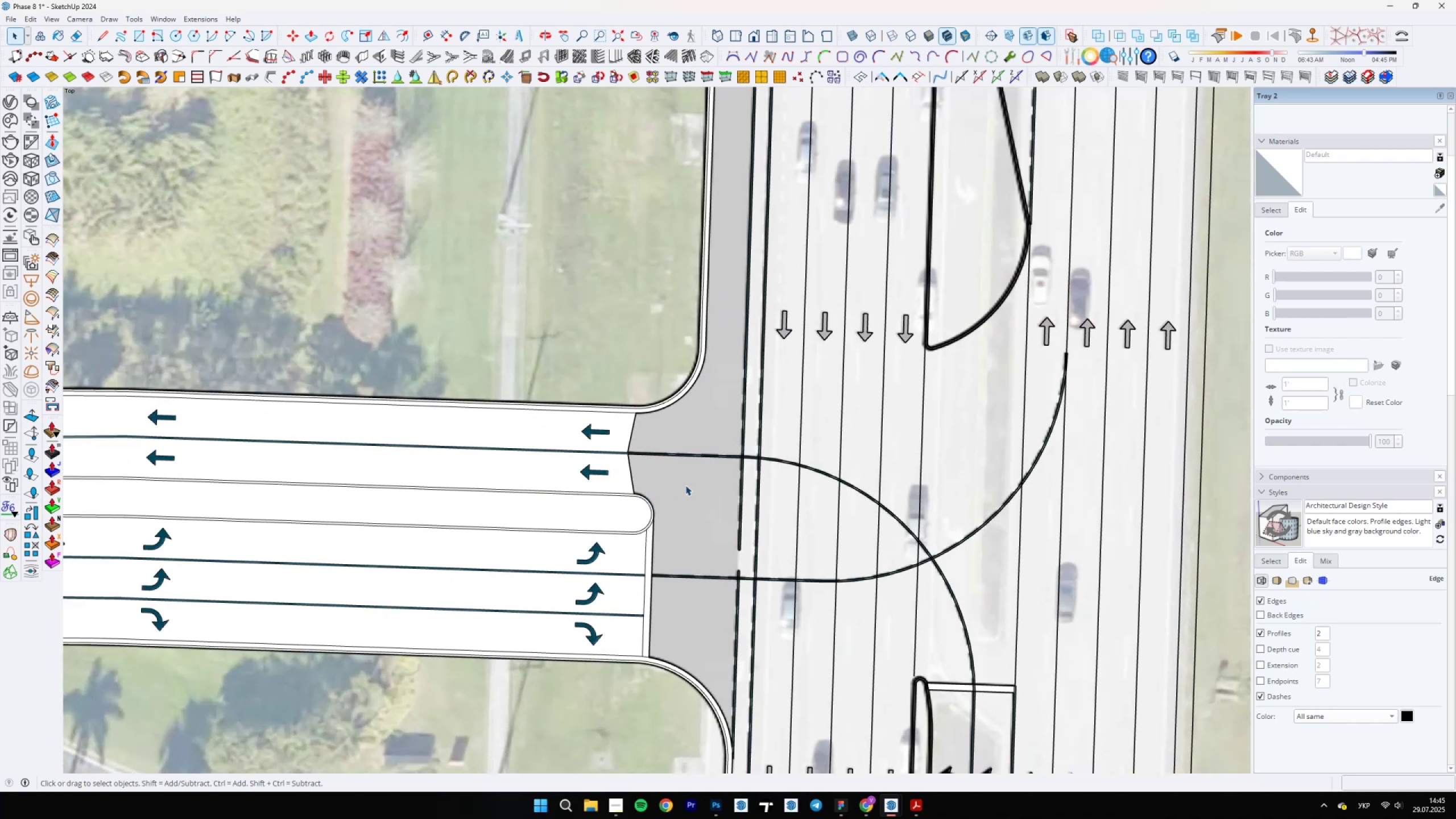 
scroll: coordinate [870, 417], scroll_direction: down, amount: 19.0
 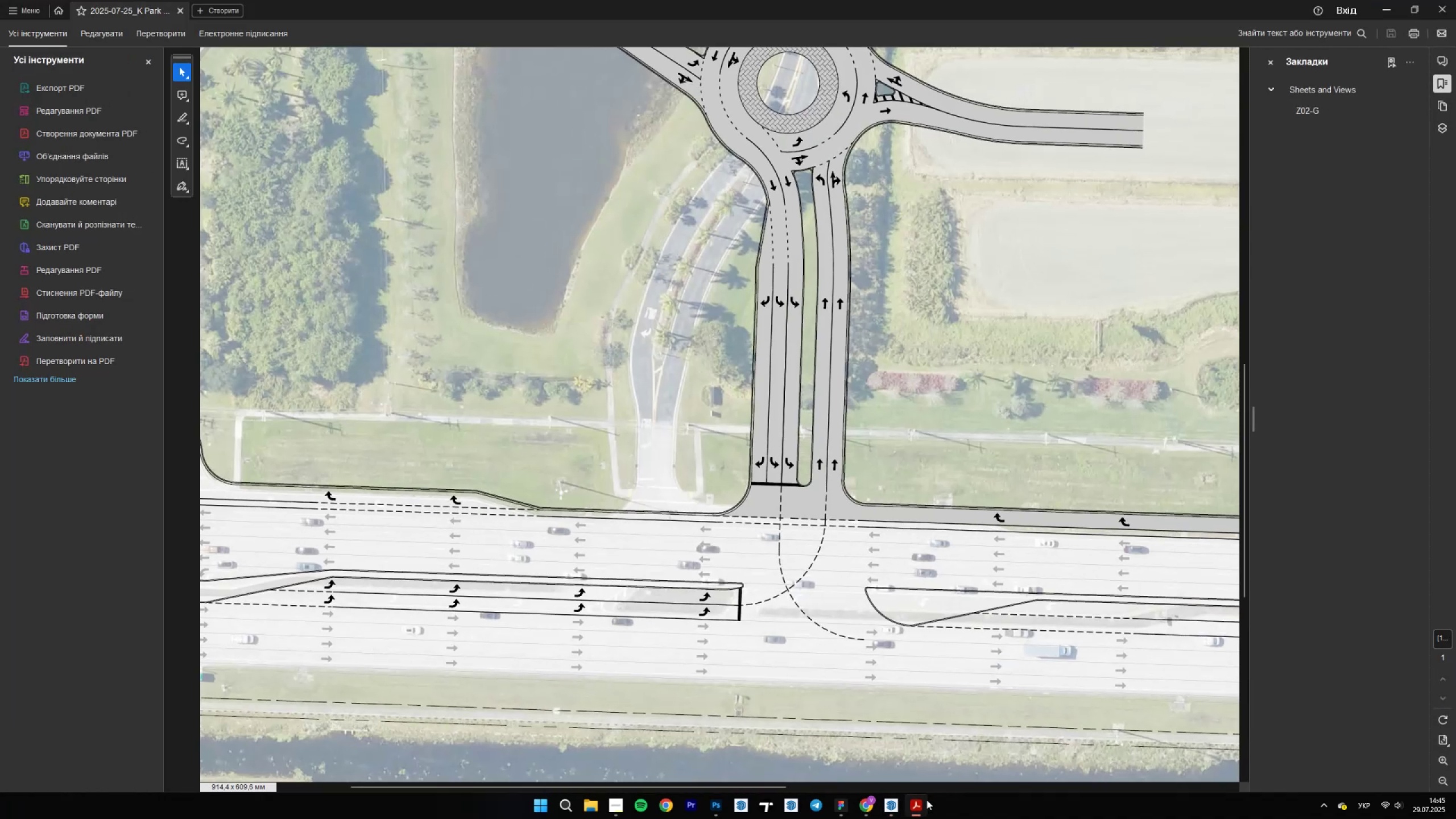 
scroll: coordinate [902, 701], scroll_direction: up, amount: 1.0
 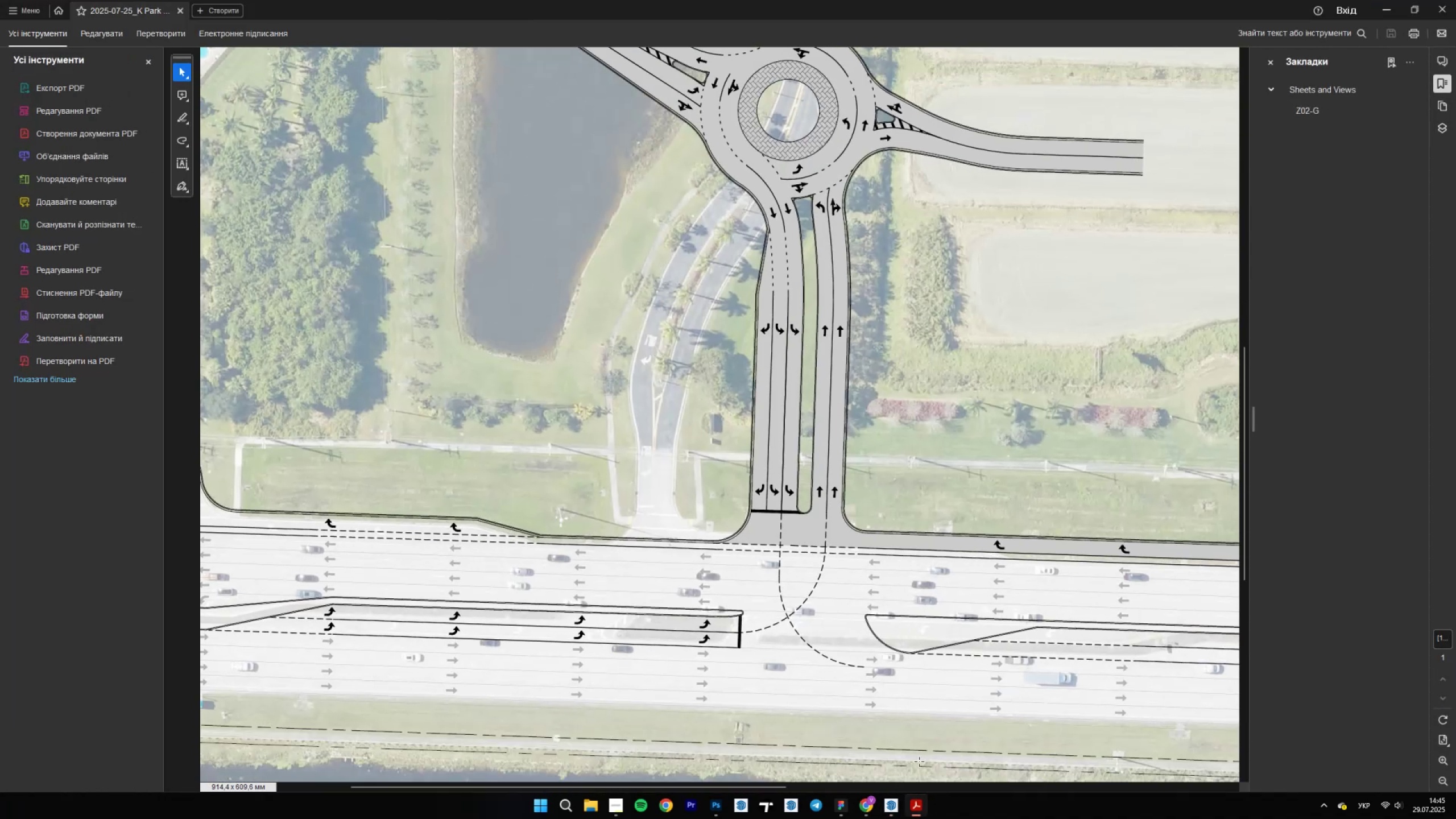 
left_click([913, 806])
 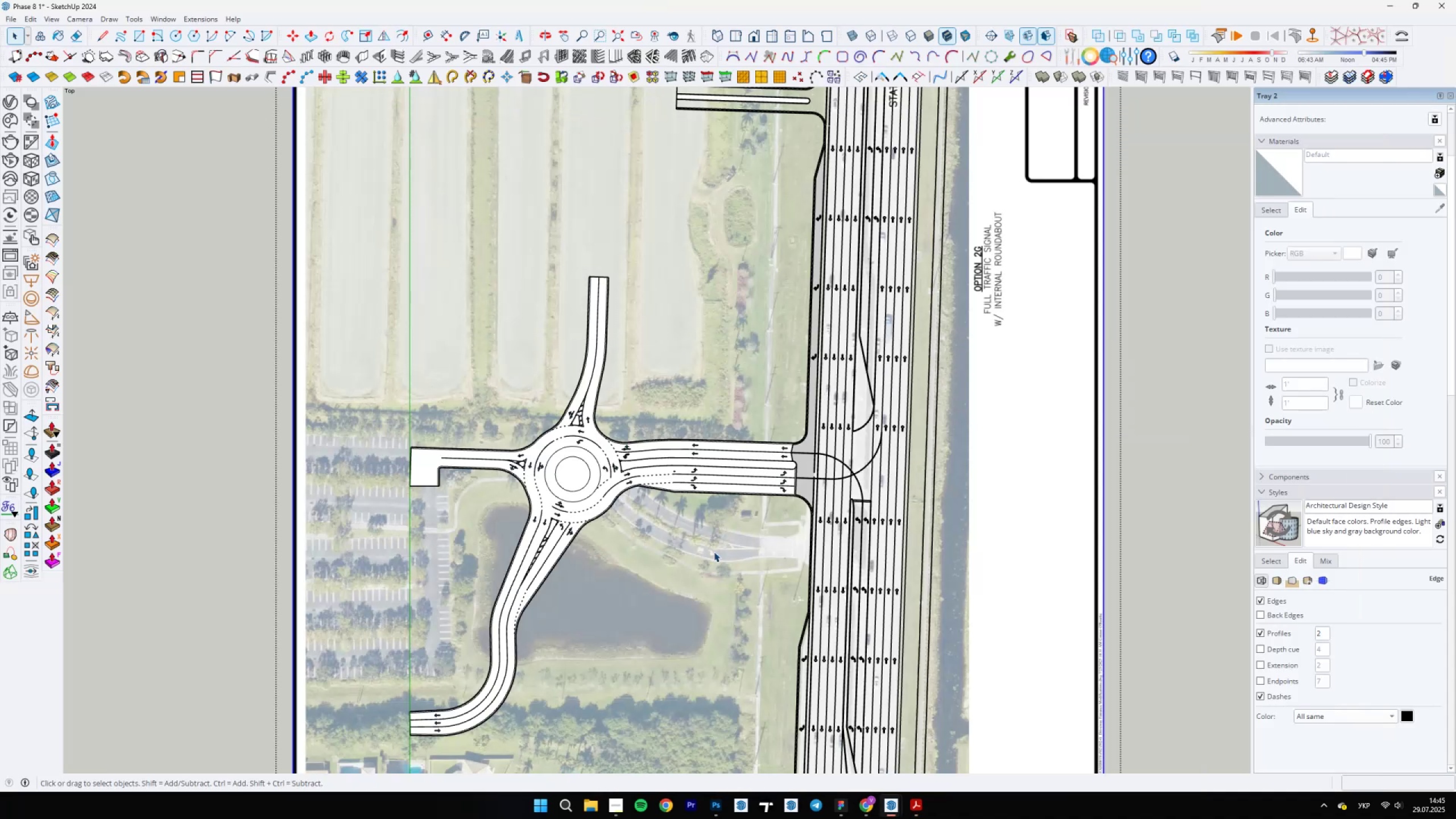 
scroll: coordinate [654, 607], scroll_direction: up, amount: 33.0
 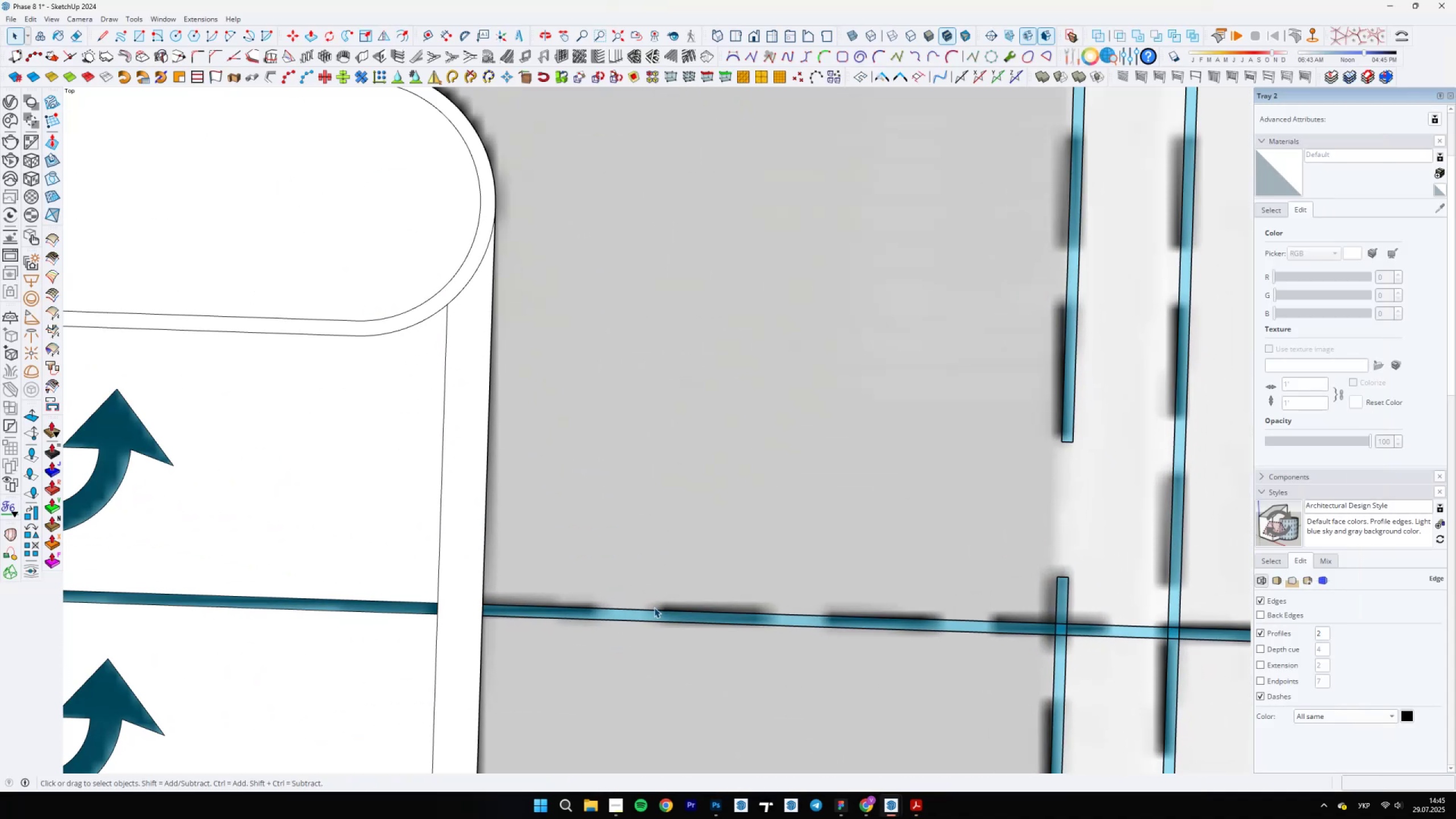 
key(L)
 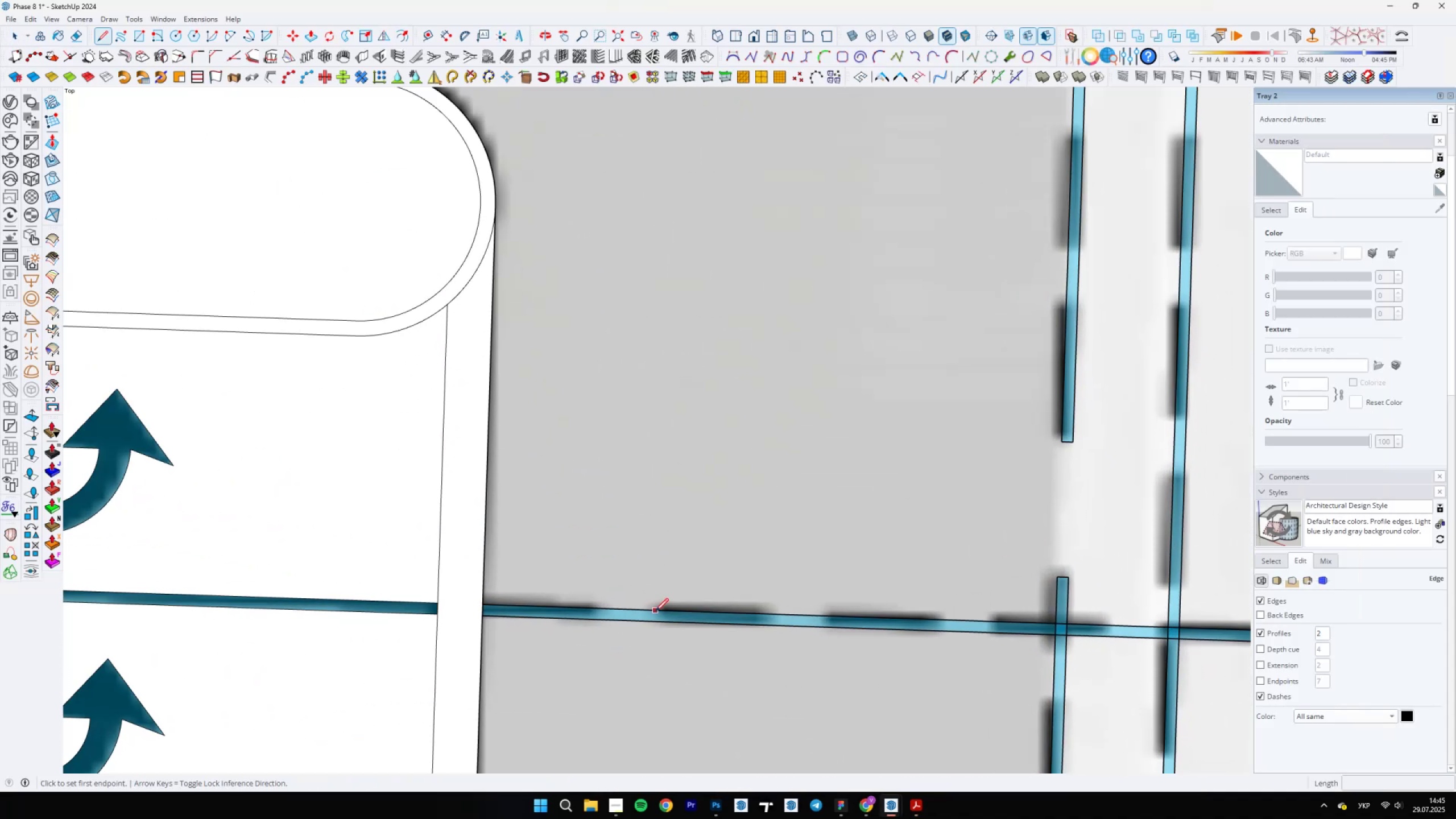 
left_click([655, 611])
 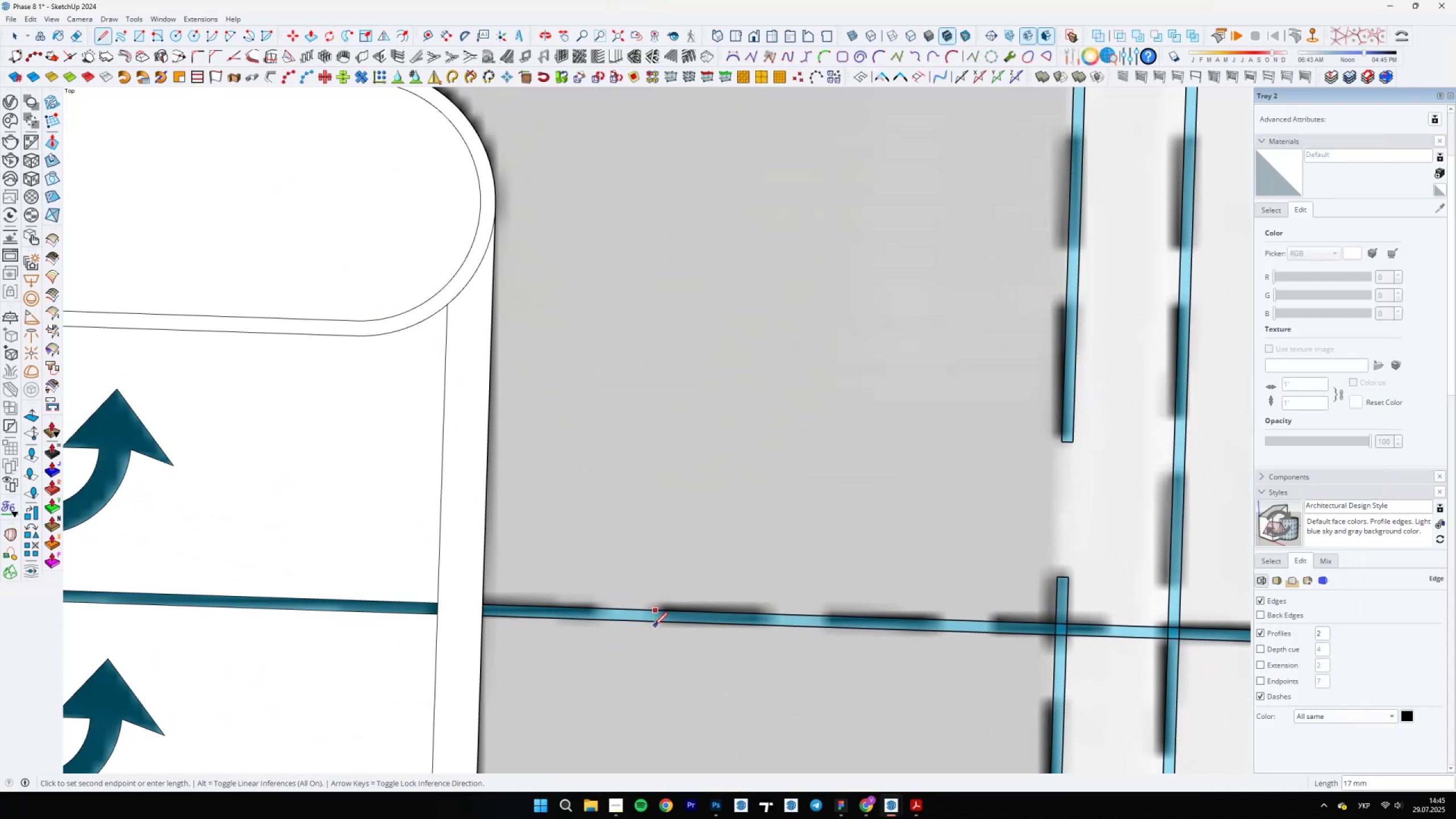 
scroll: coordinate [655, 623], scroll_direction: up, amount: 9.0
 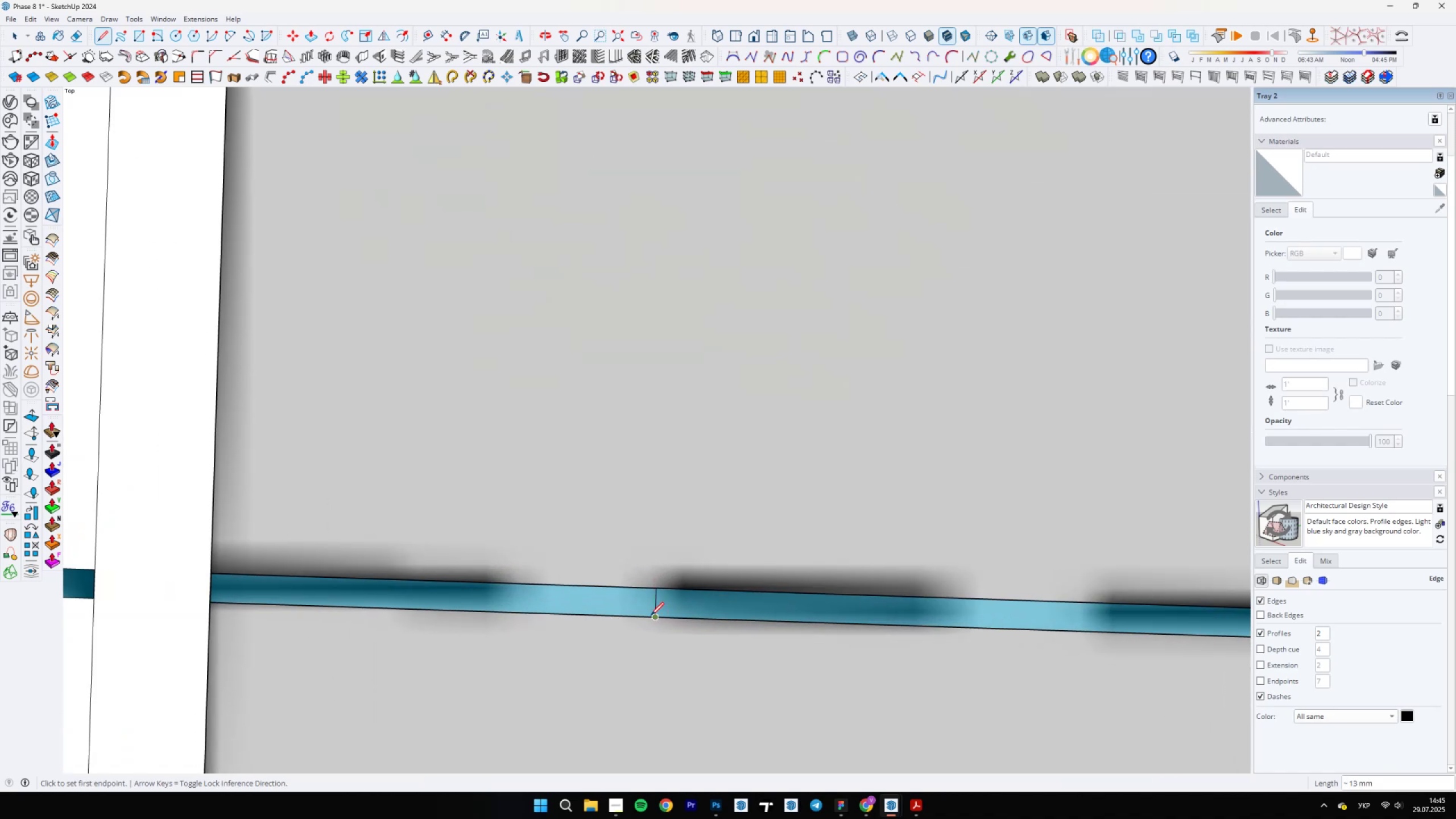 
scroll: coordinate [646, 619], scroll_direction: down, amount: 13.0
 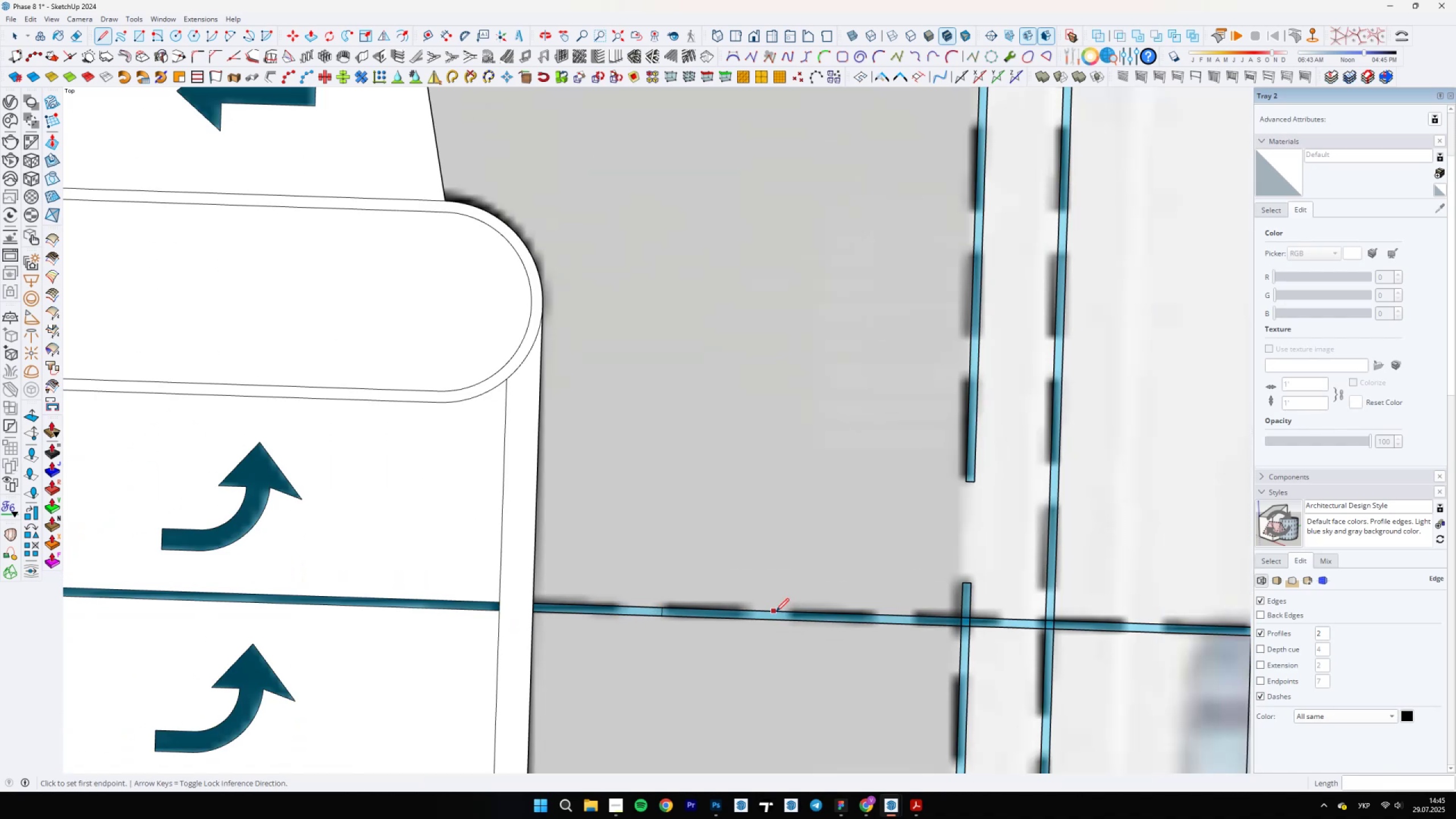 
scroll: coordinate [776, 611], scroll_direction: up, amount: 4.0
 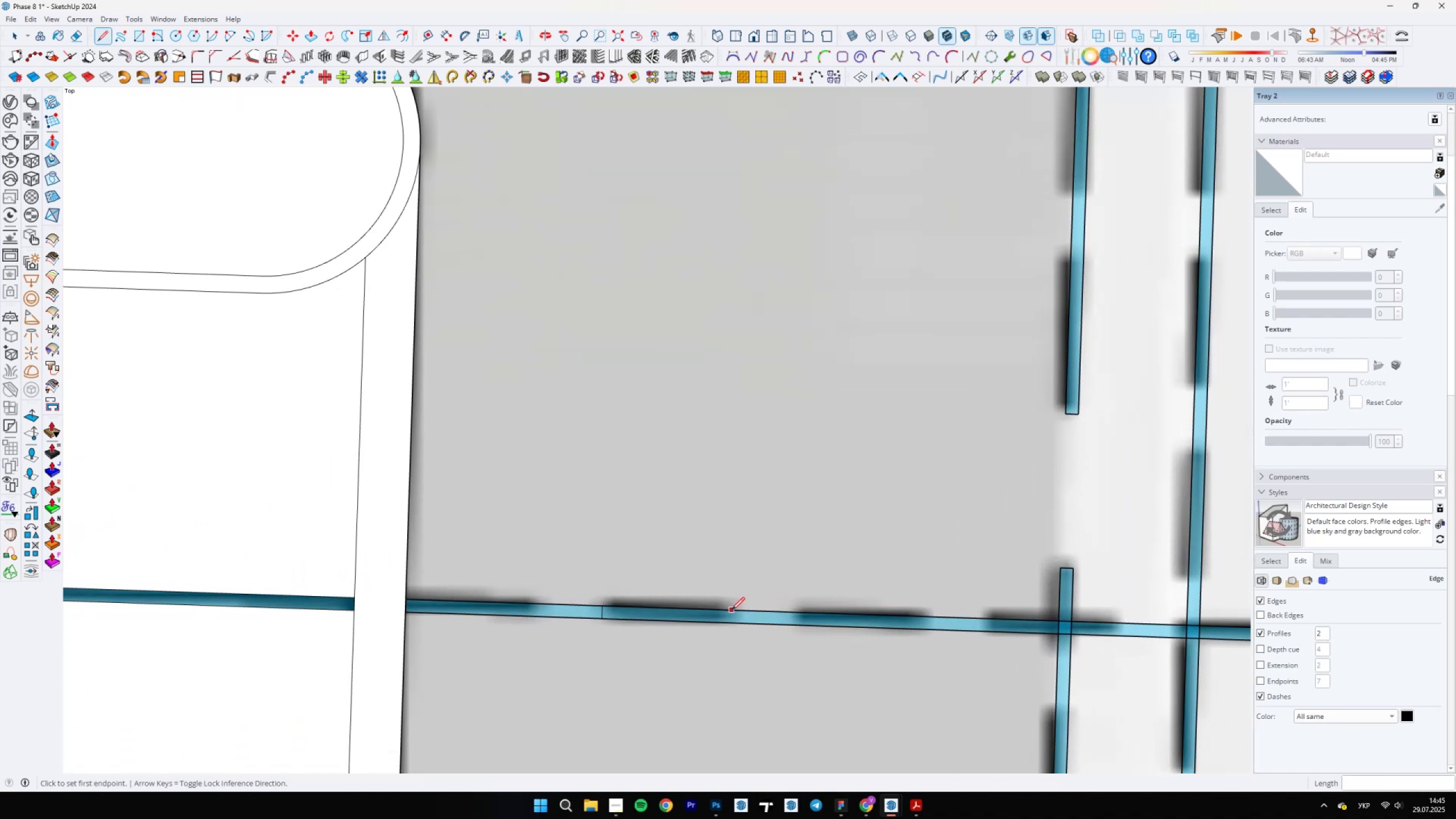 
left_click([731, 610])
 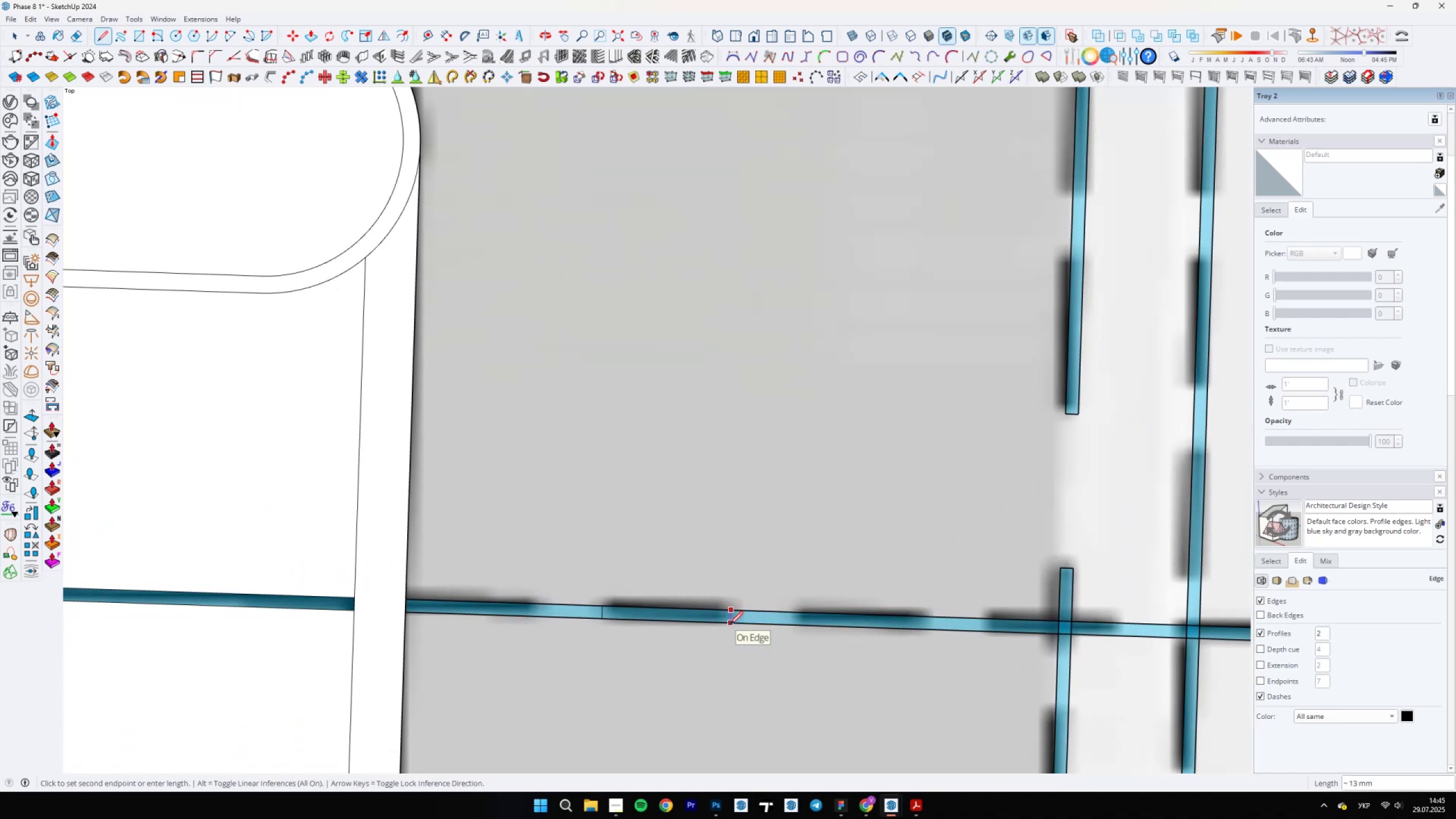 
left_click([730, 624])
 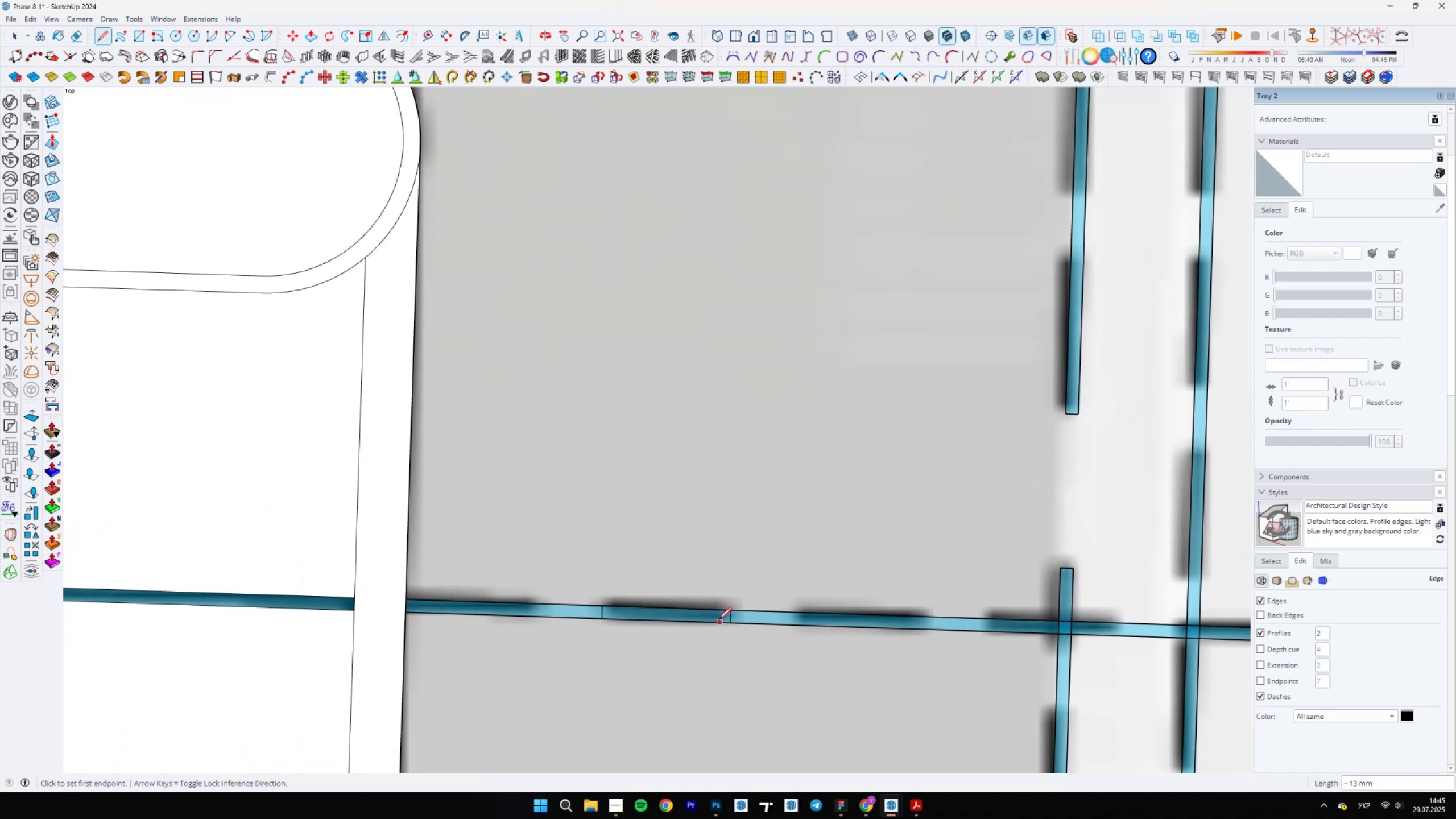 
scroll: coordinate [609, 603], scroll_direction: up, amount: 5.0
 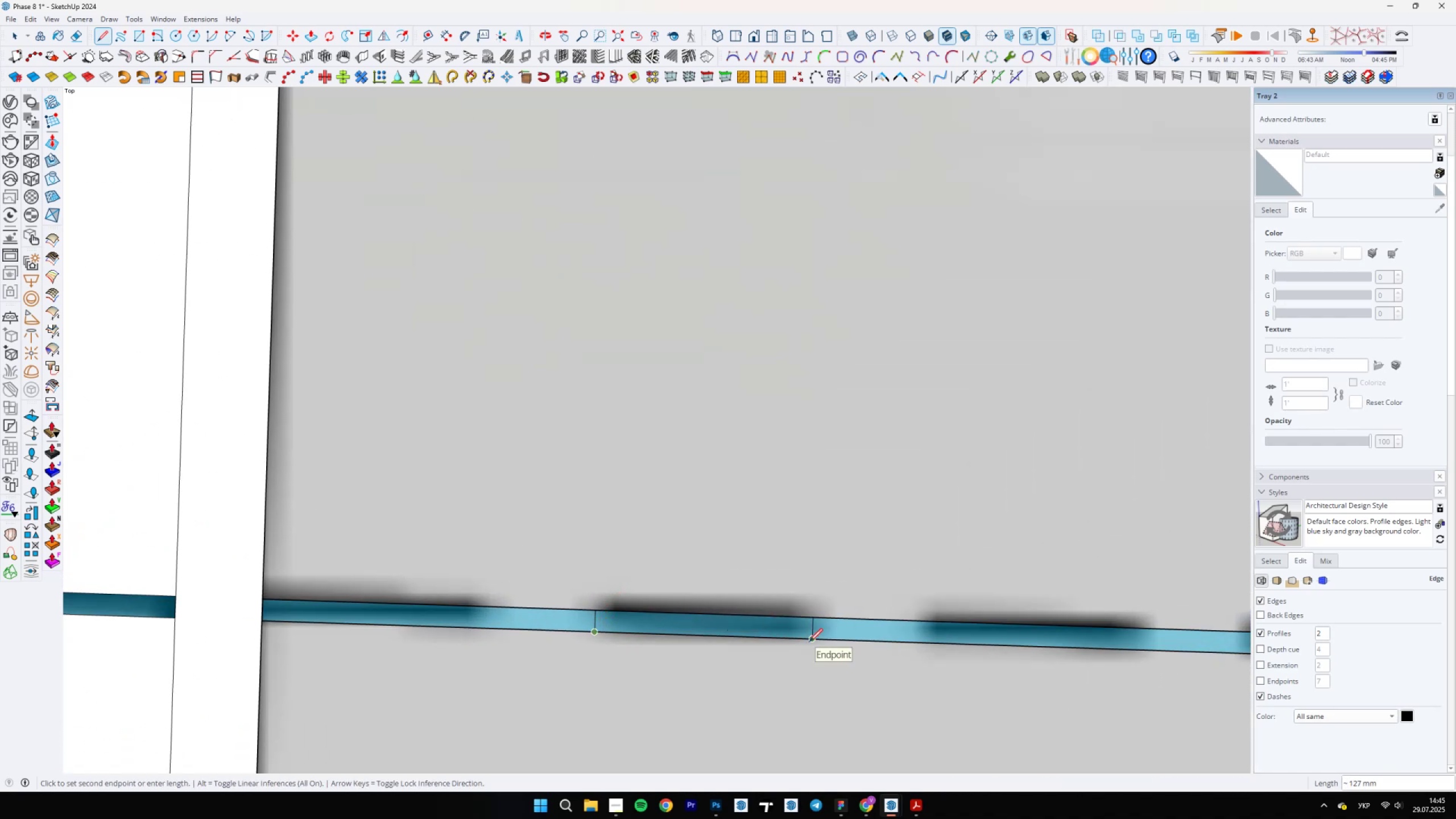 
key(Space)
 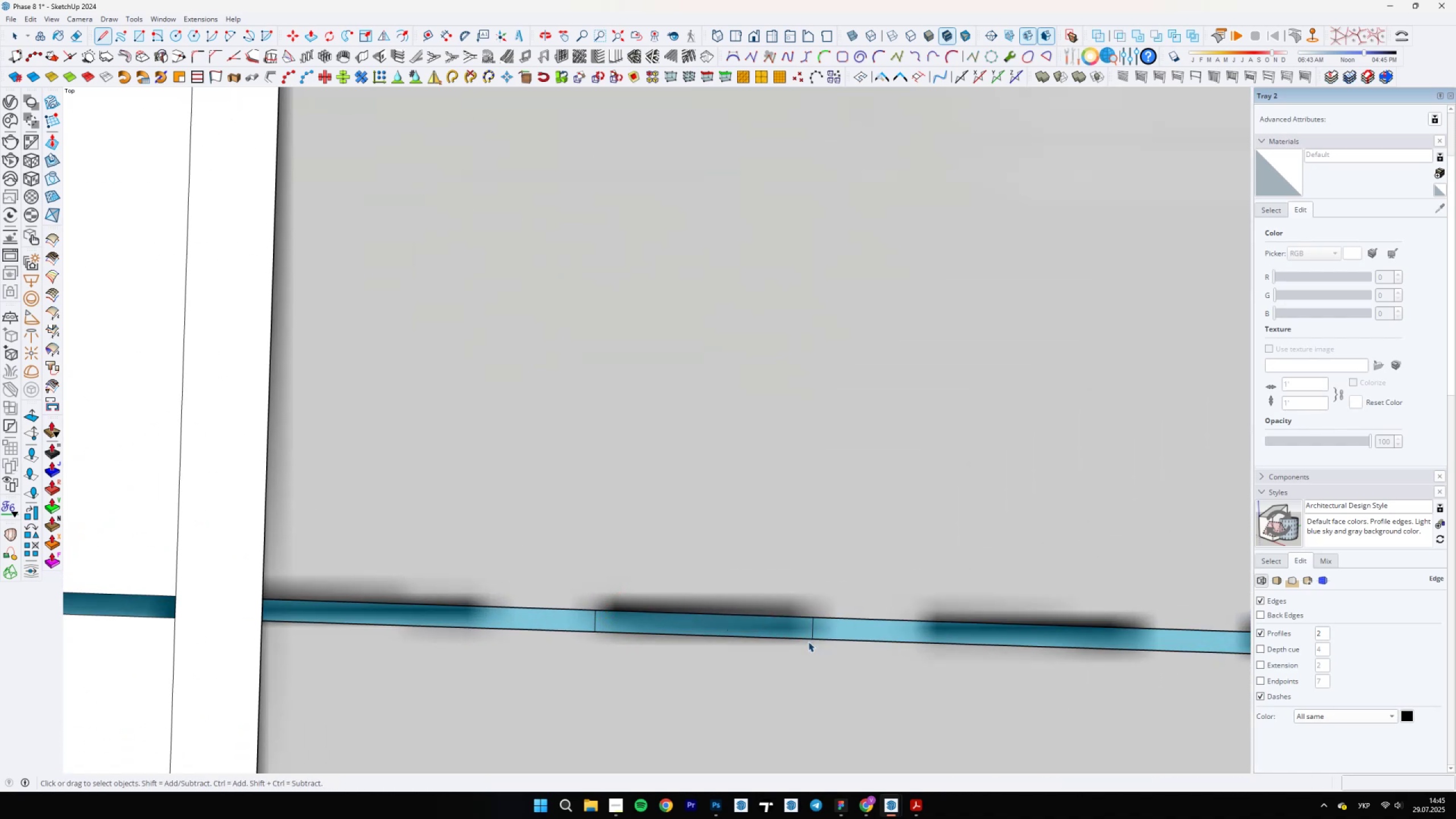 
scroll: coordinate [737, 592], scroll_direction: down, amount: 7.0
 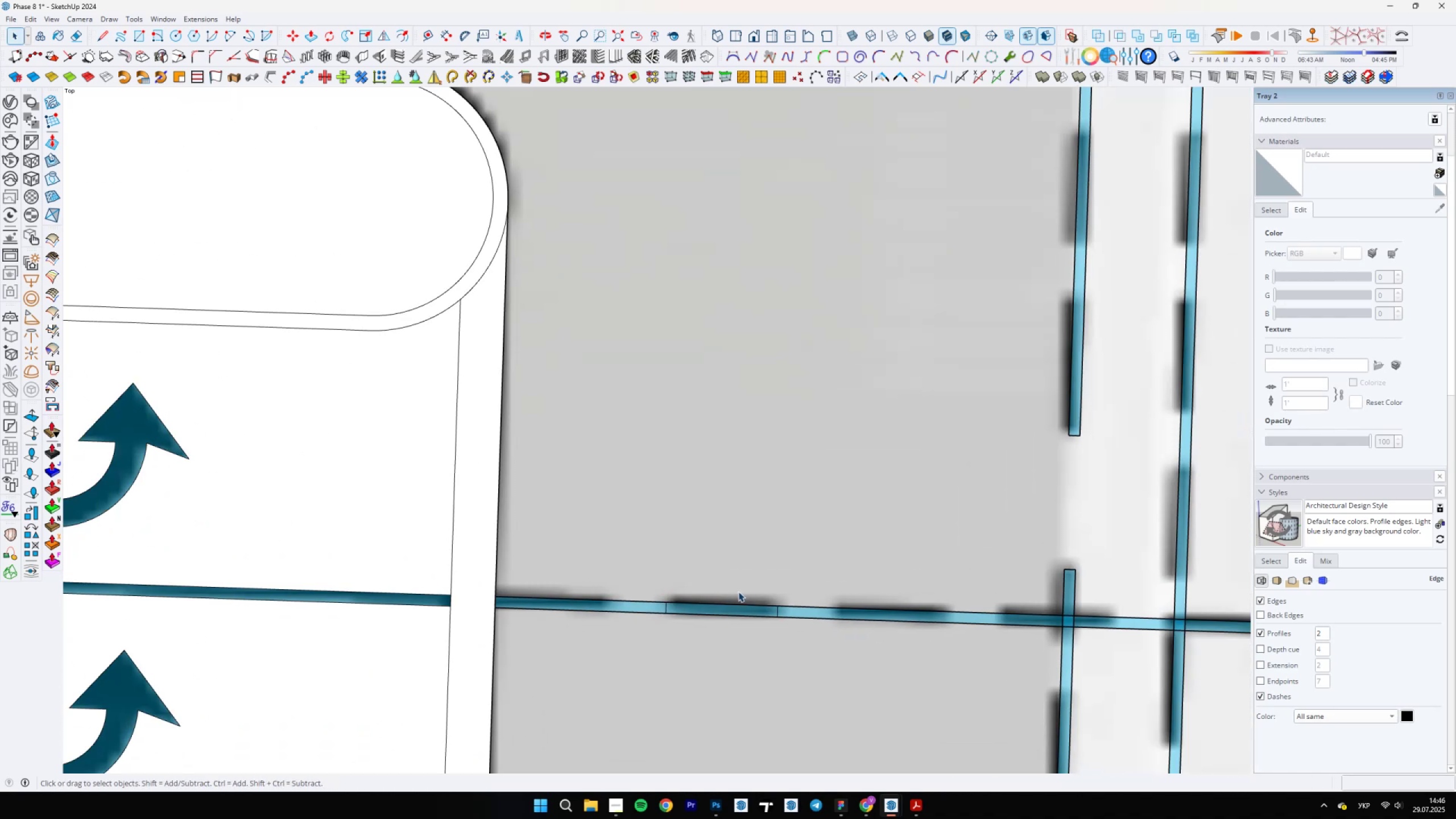 
scroll: coordinate [759, 603], scroll_direction: up, amount: 5.0
 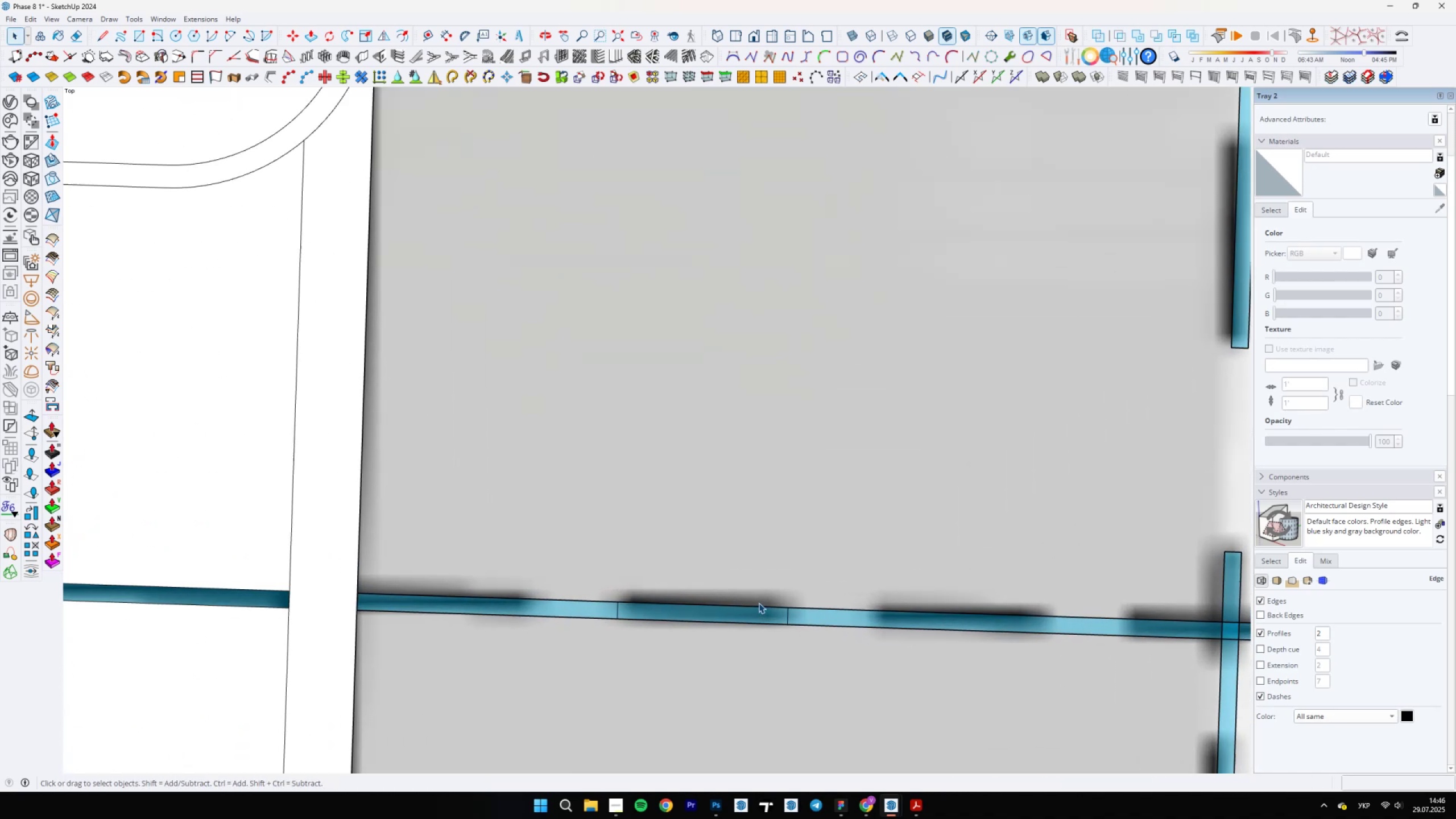 
key(Control+Z)
 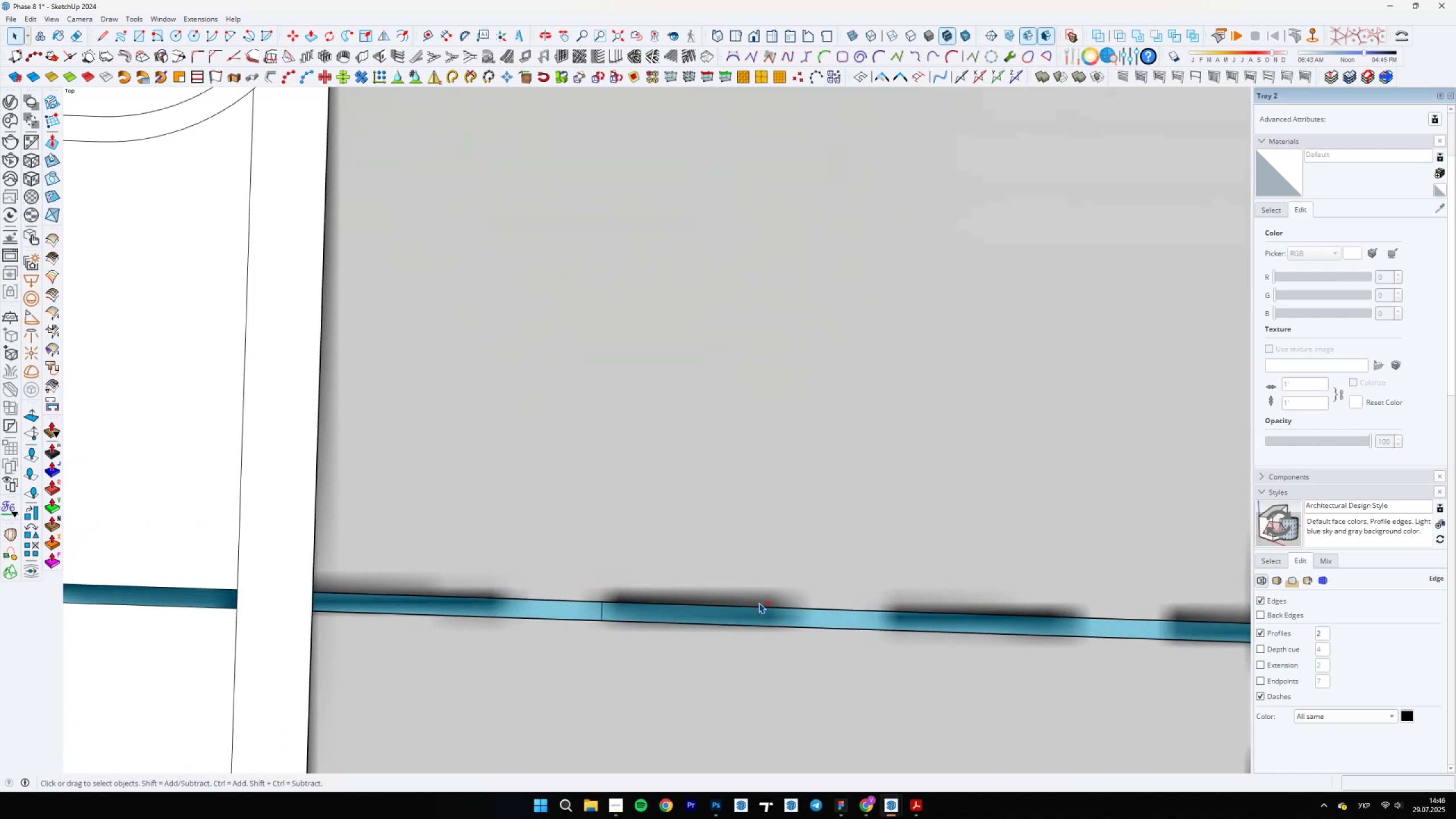 
key(Control+Z)
 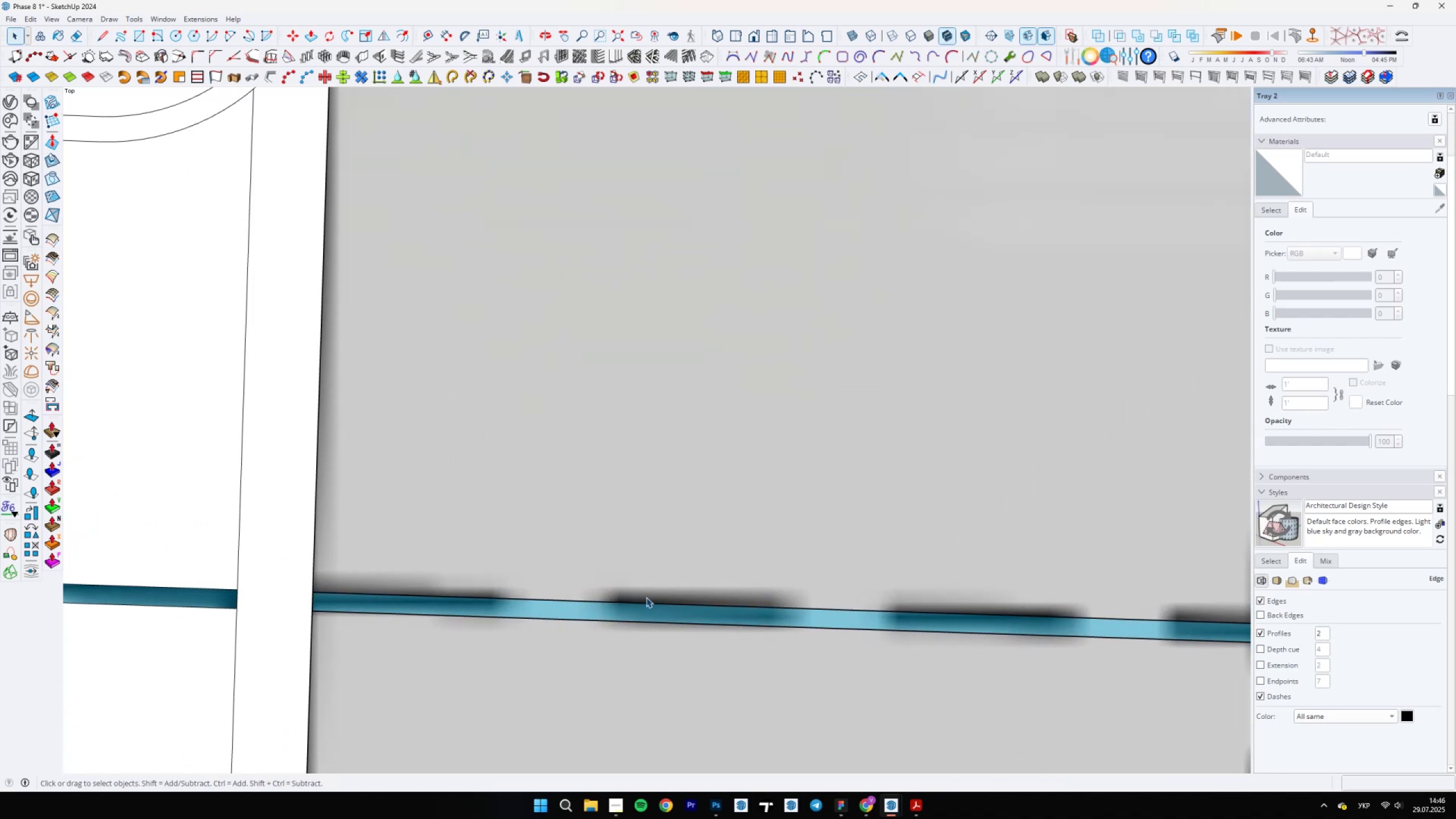 
scroll: coordinate [642, 609], scroll_direction: up, amount: 3.0
 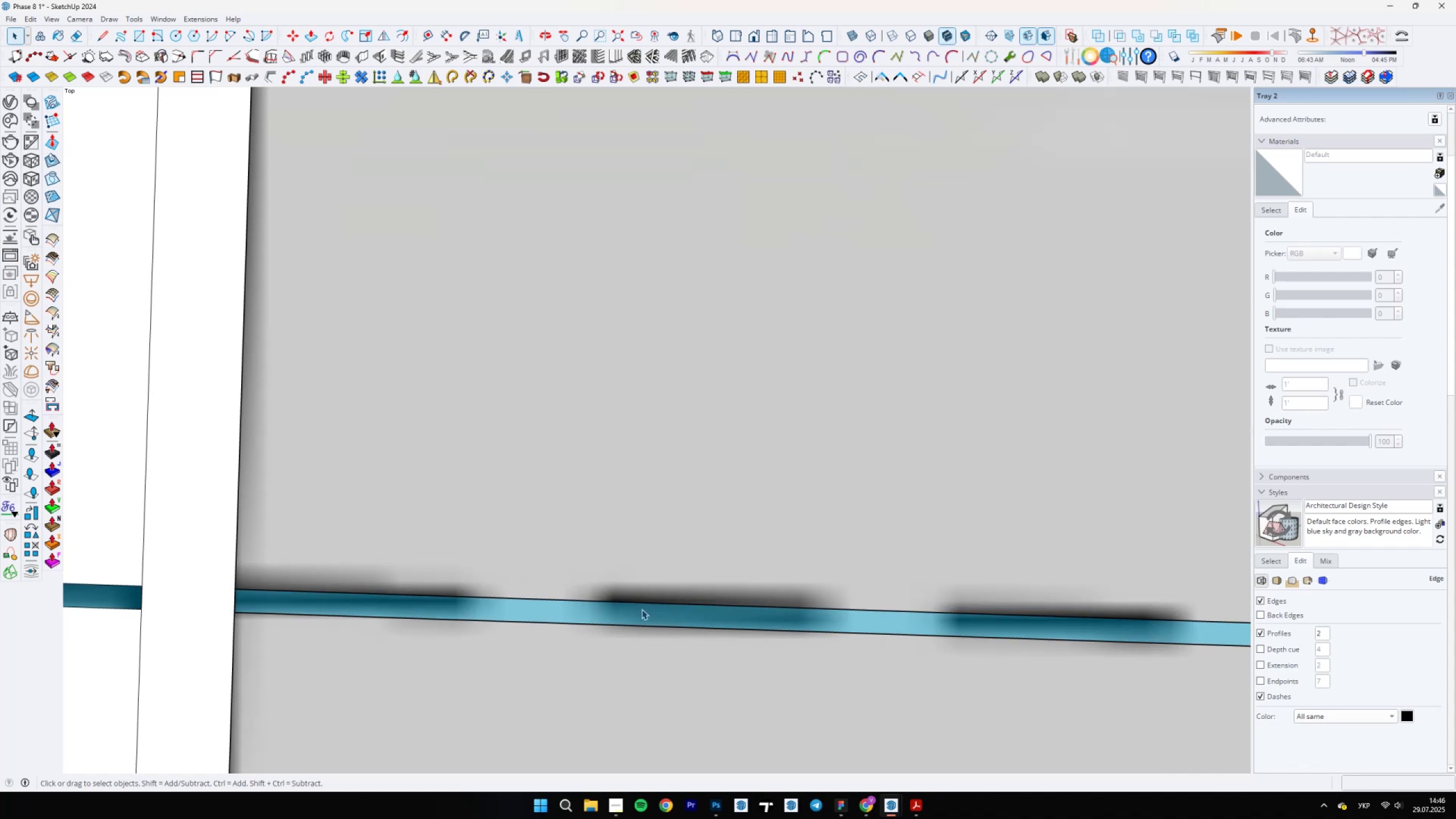 
key(L)
 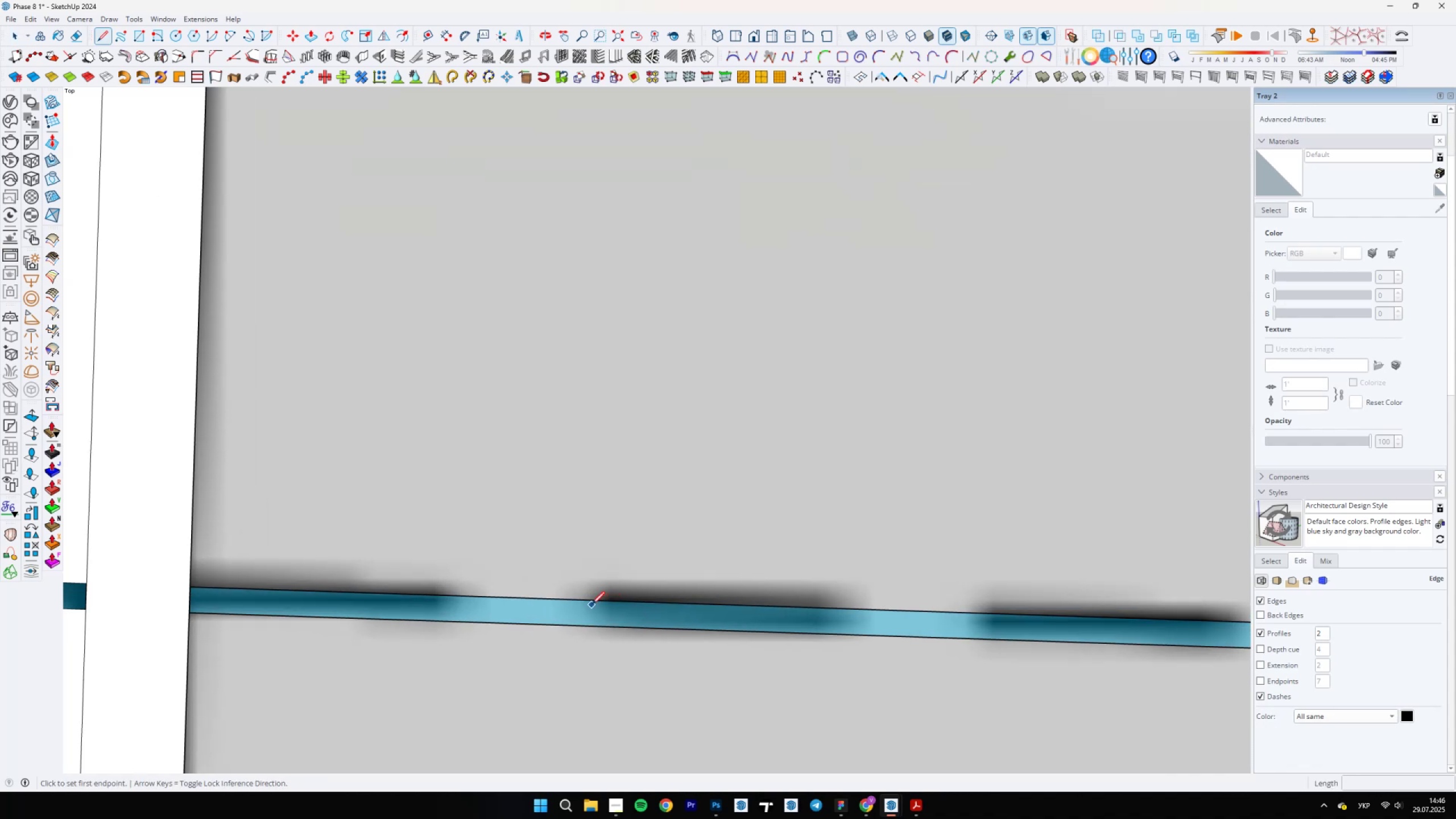 
left_click([592, 602])
 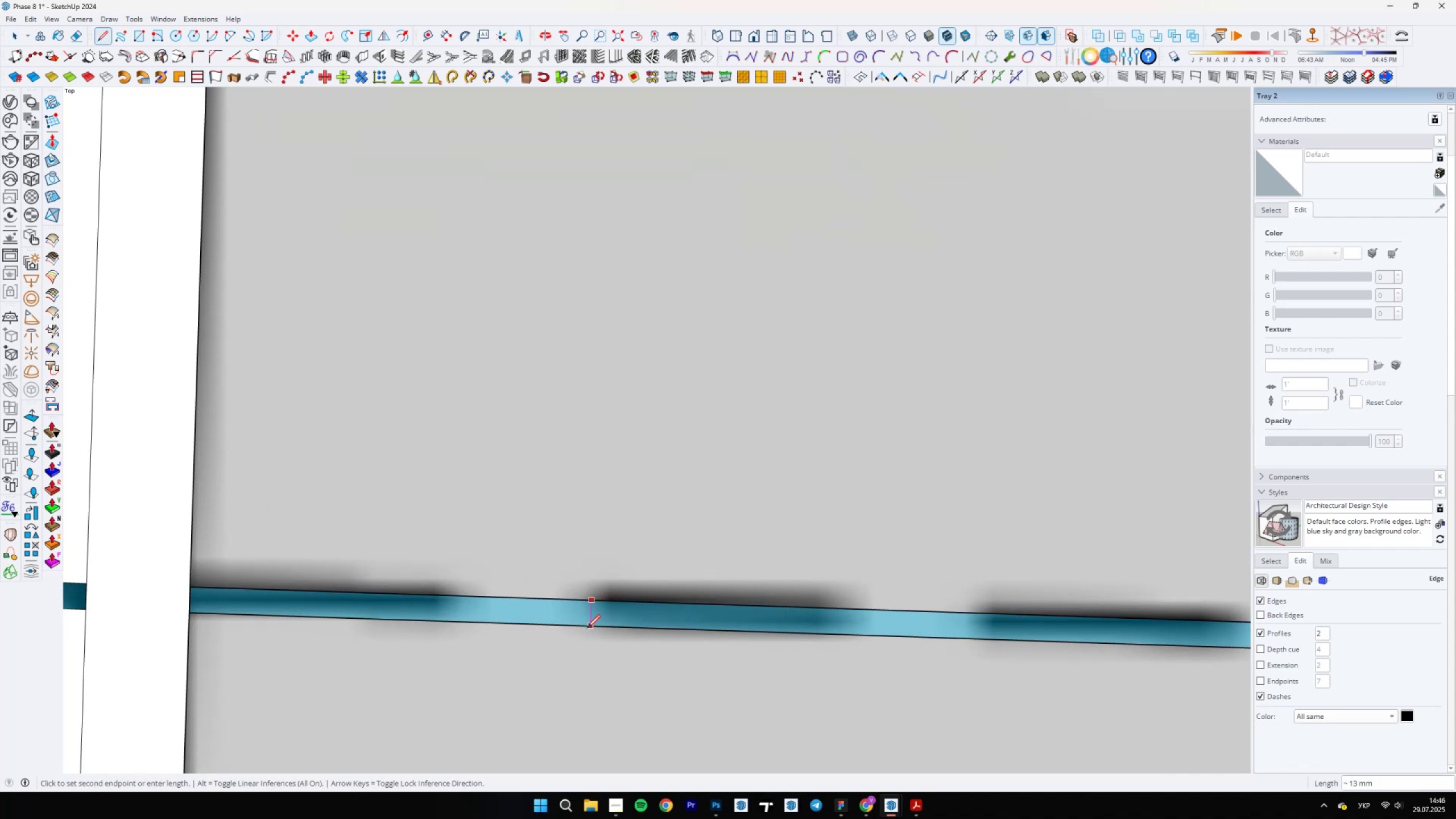 
left_click([585, 628])
 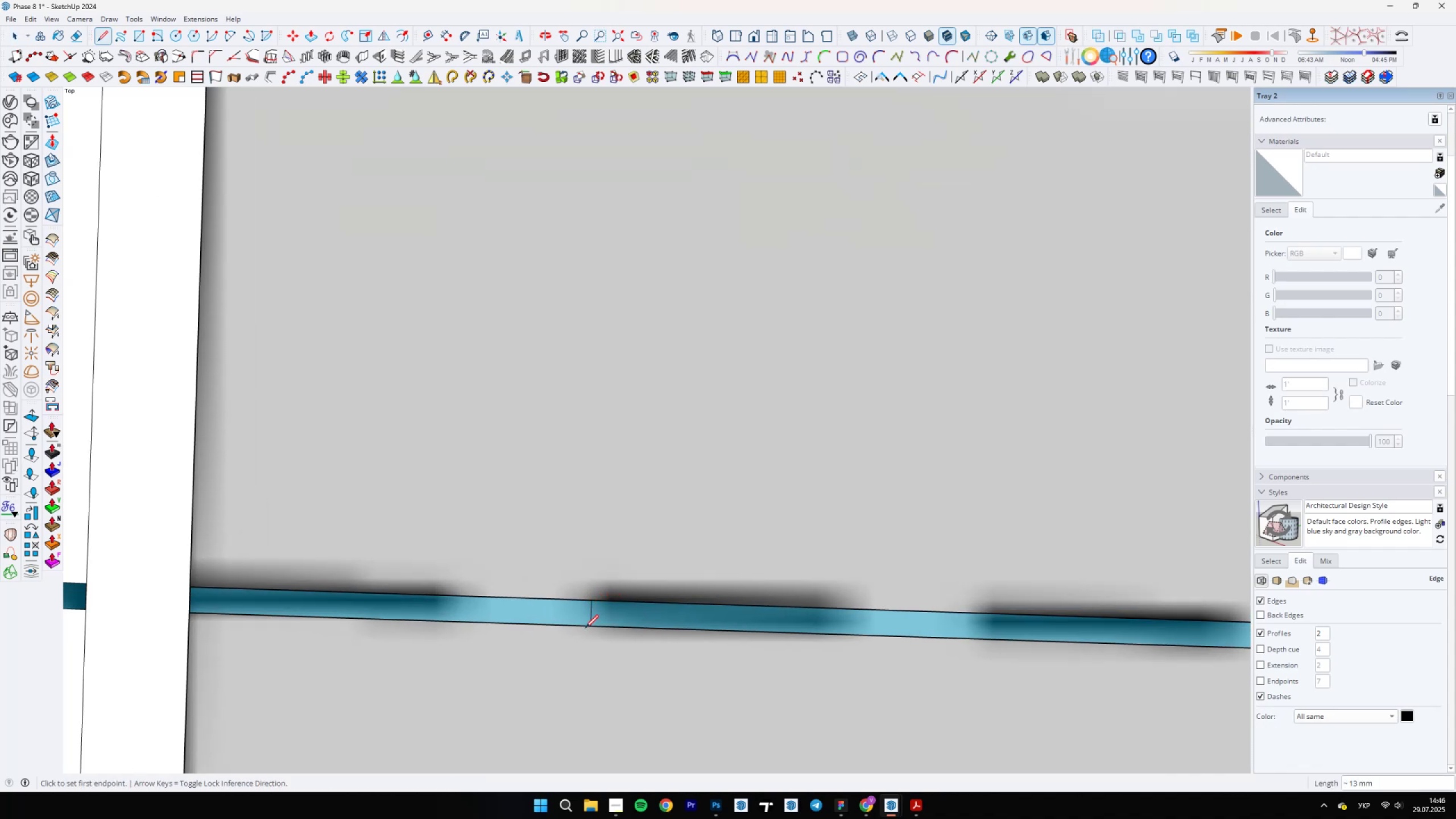 
key(Space)
 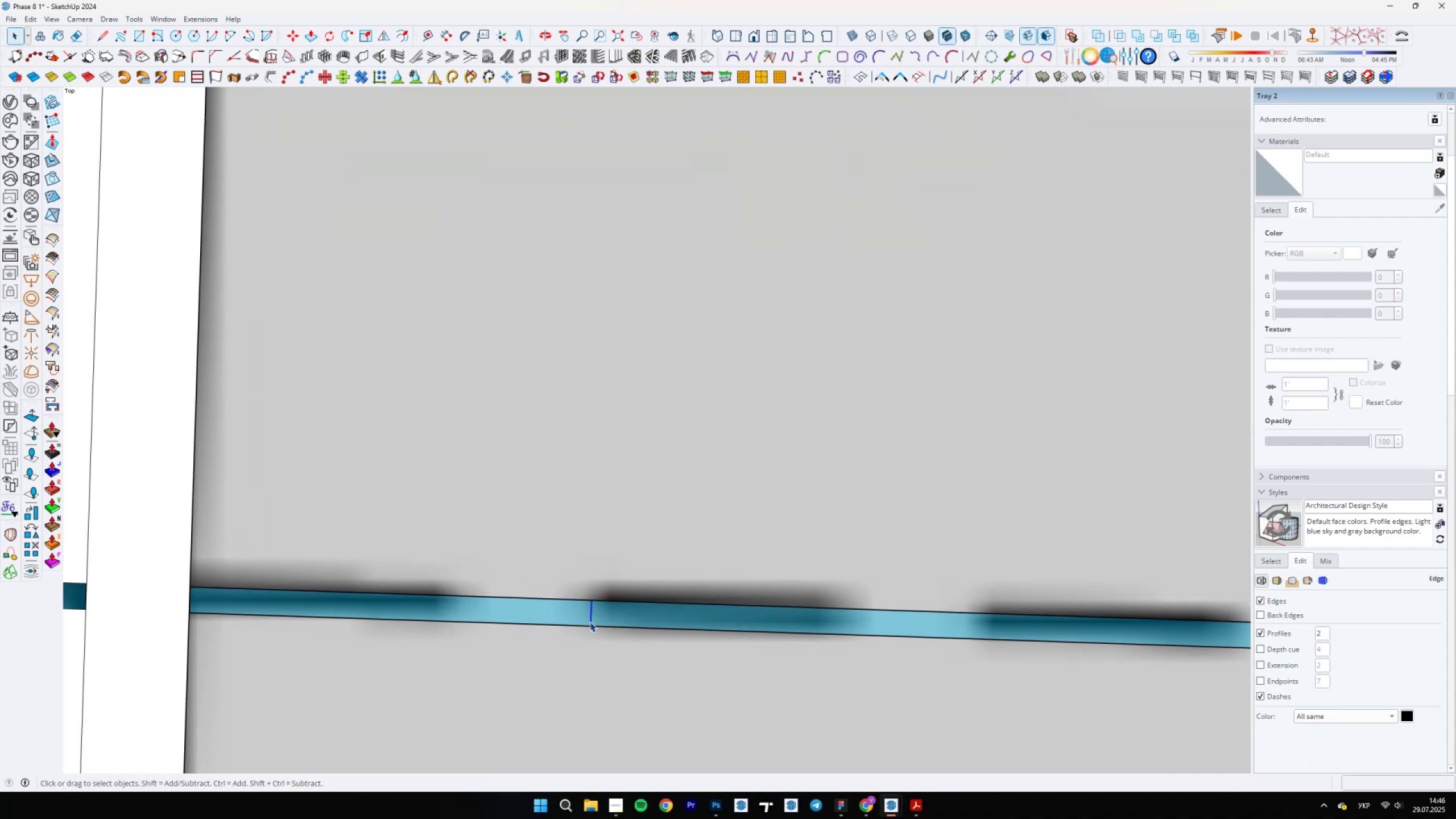 
key(M)
 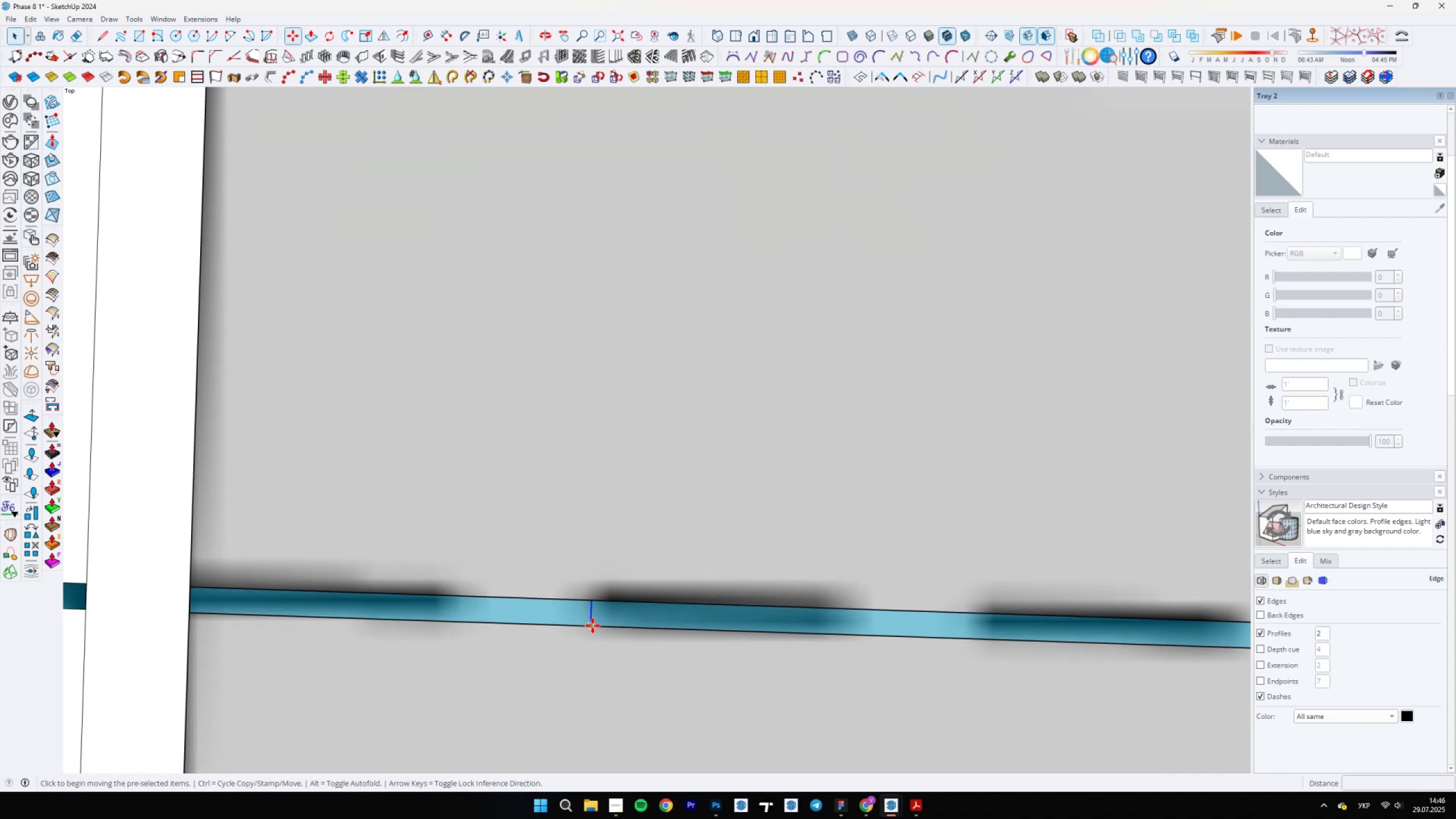 
key(Control+ControlLeft)
 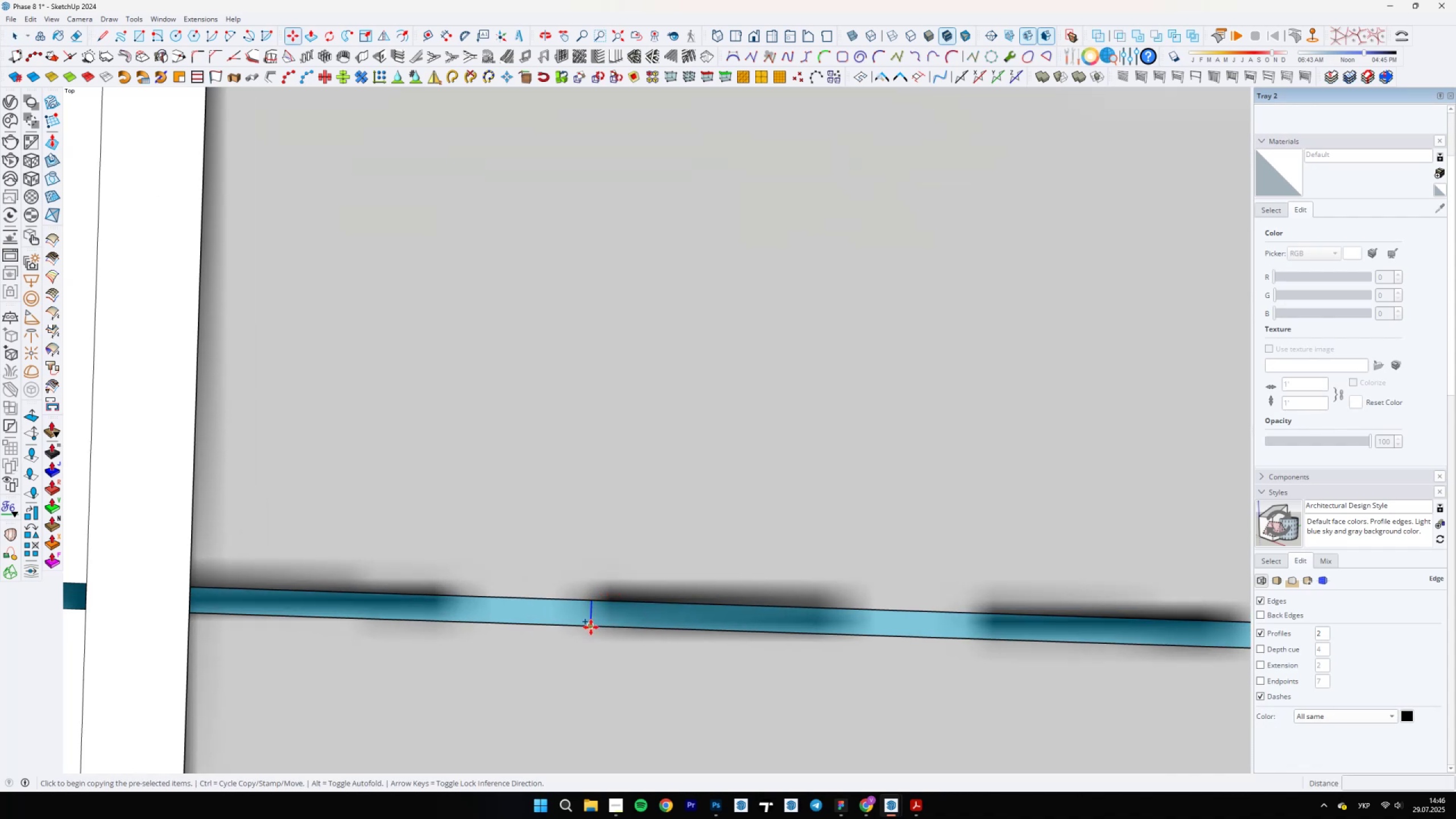 
left_click([591, 627])
 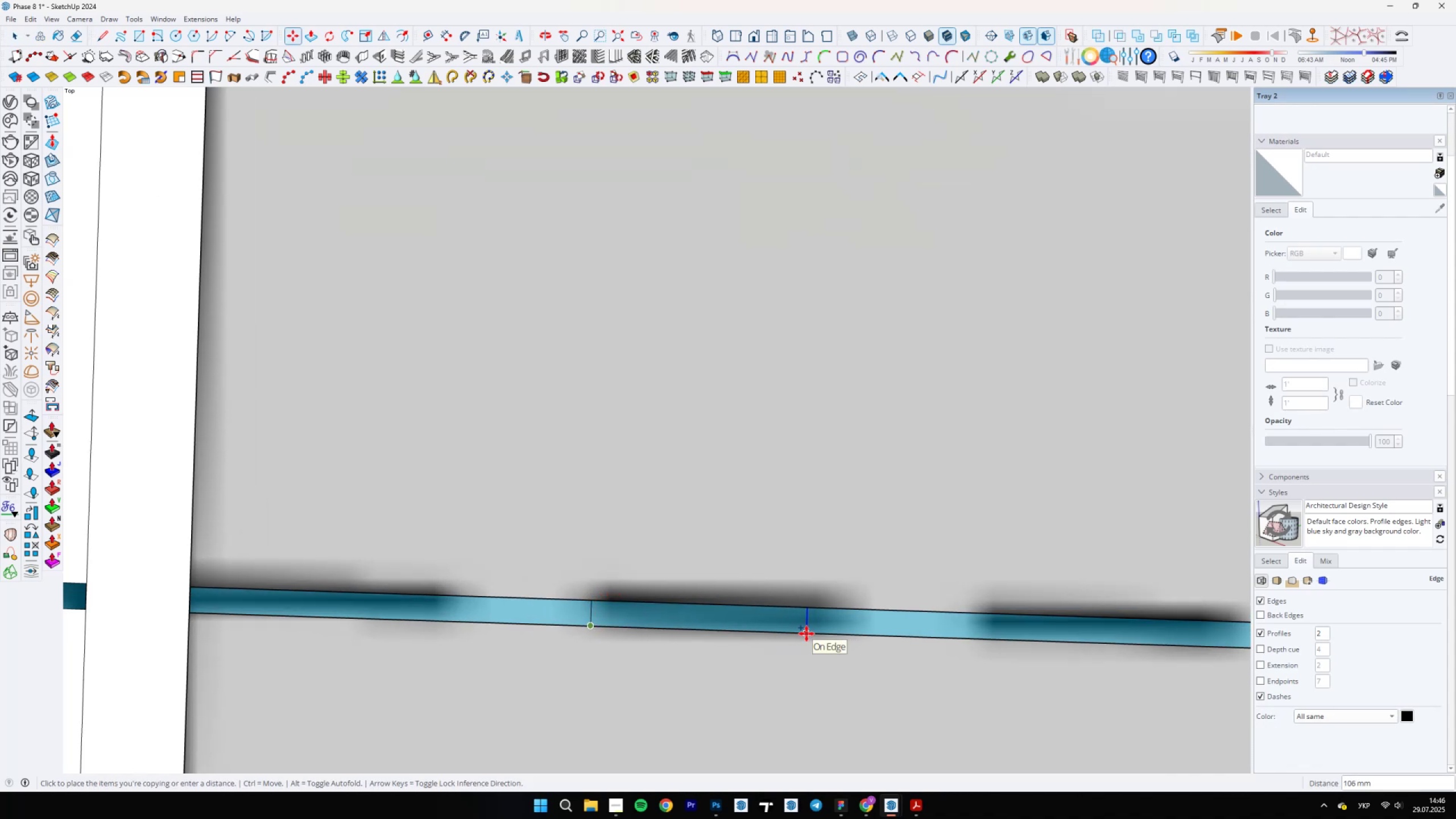 
type(100)
 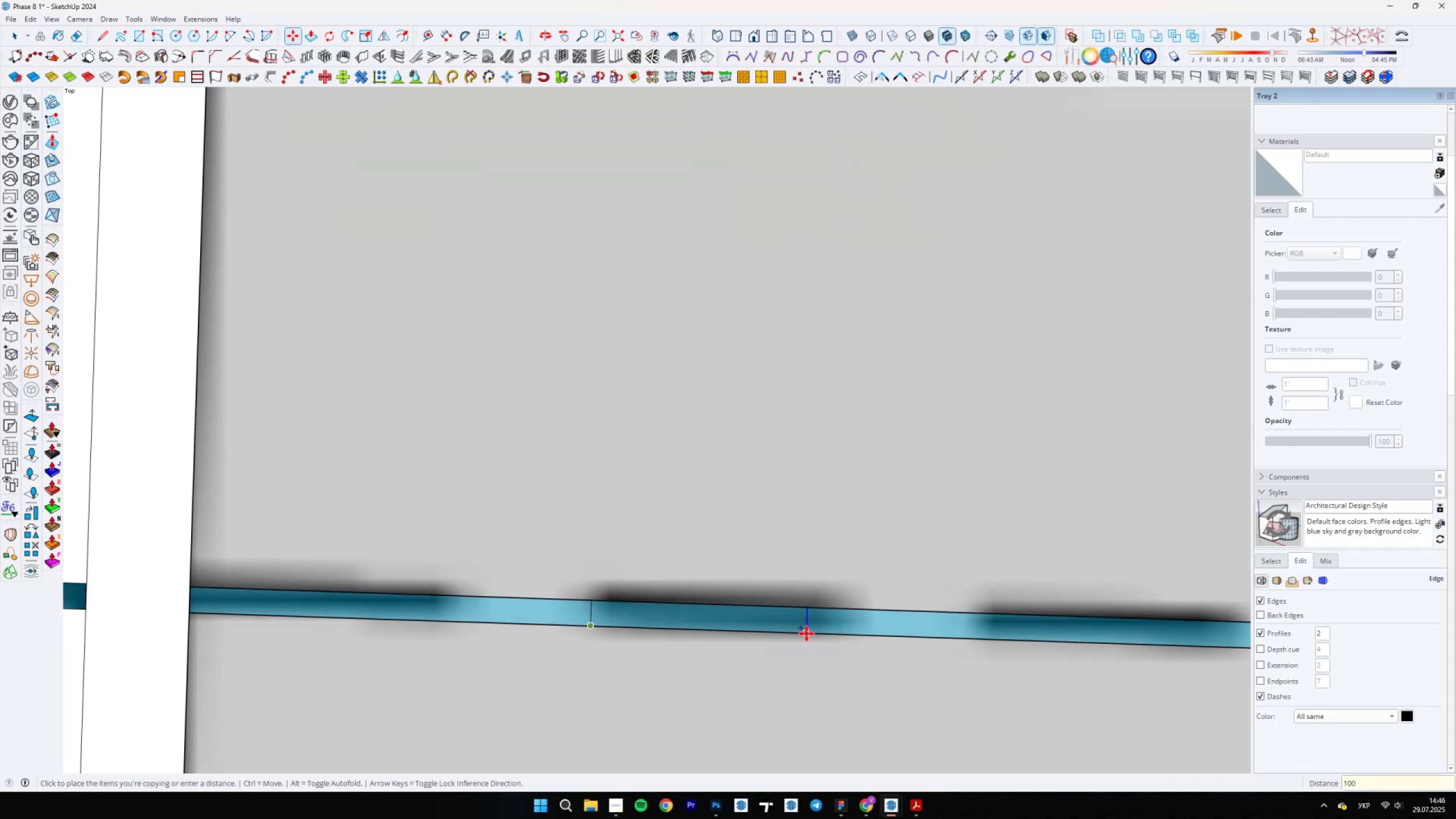 
key(Enter)
 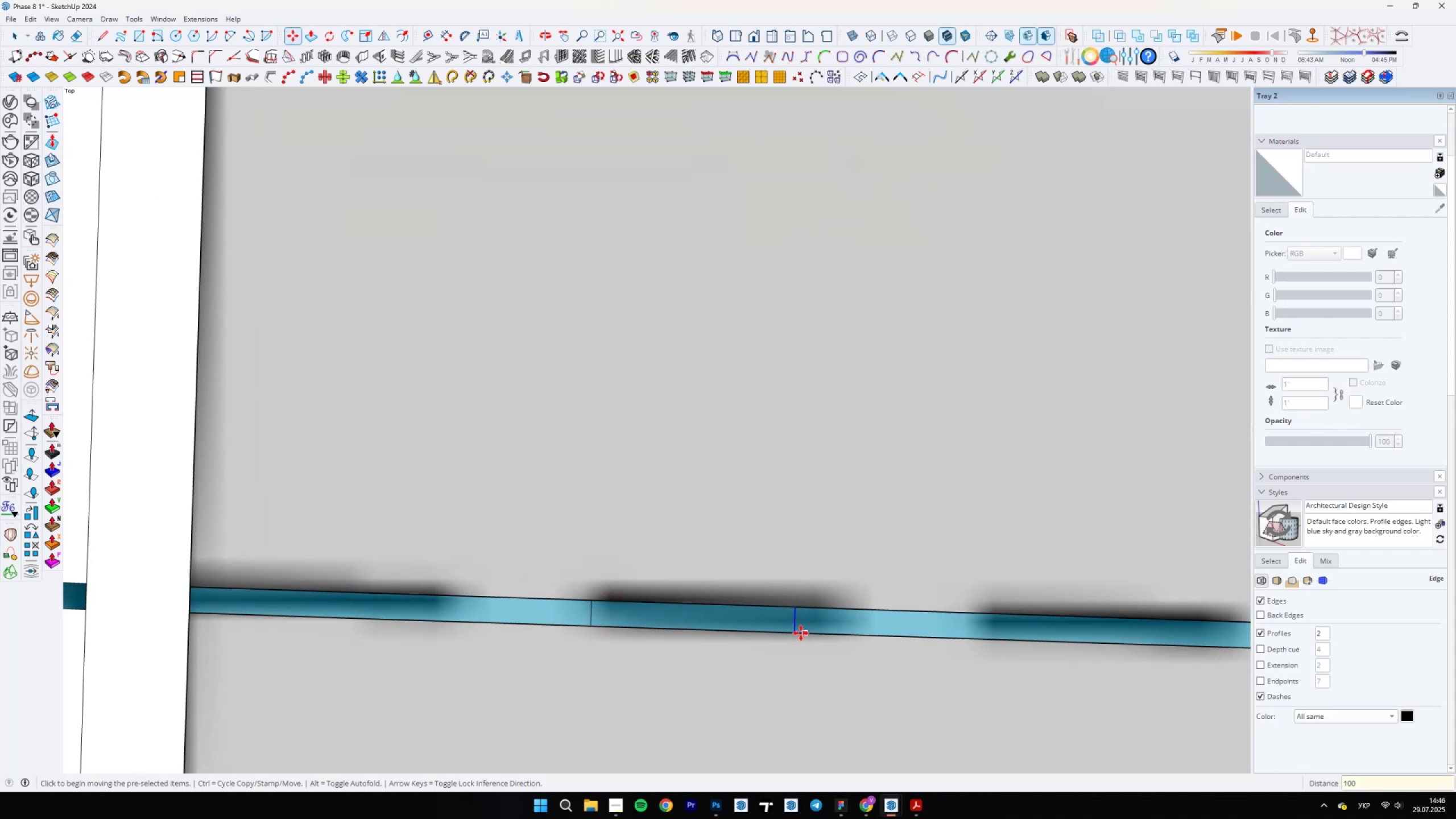 
key(Space)
 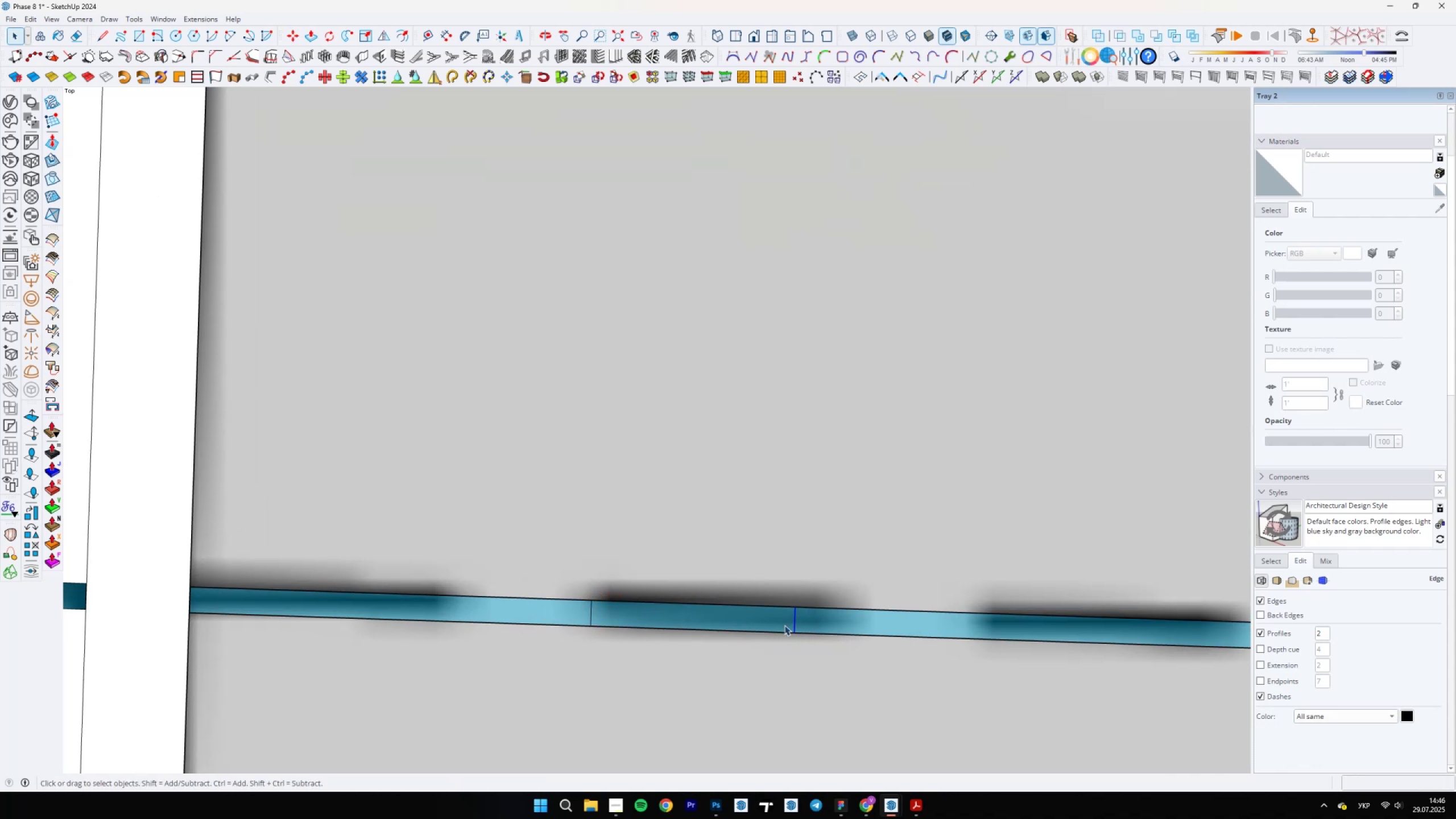 
double_click([784, 625])
 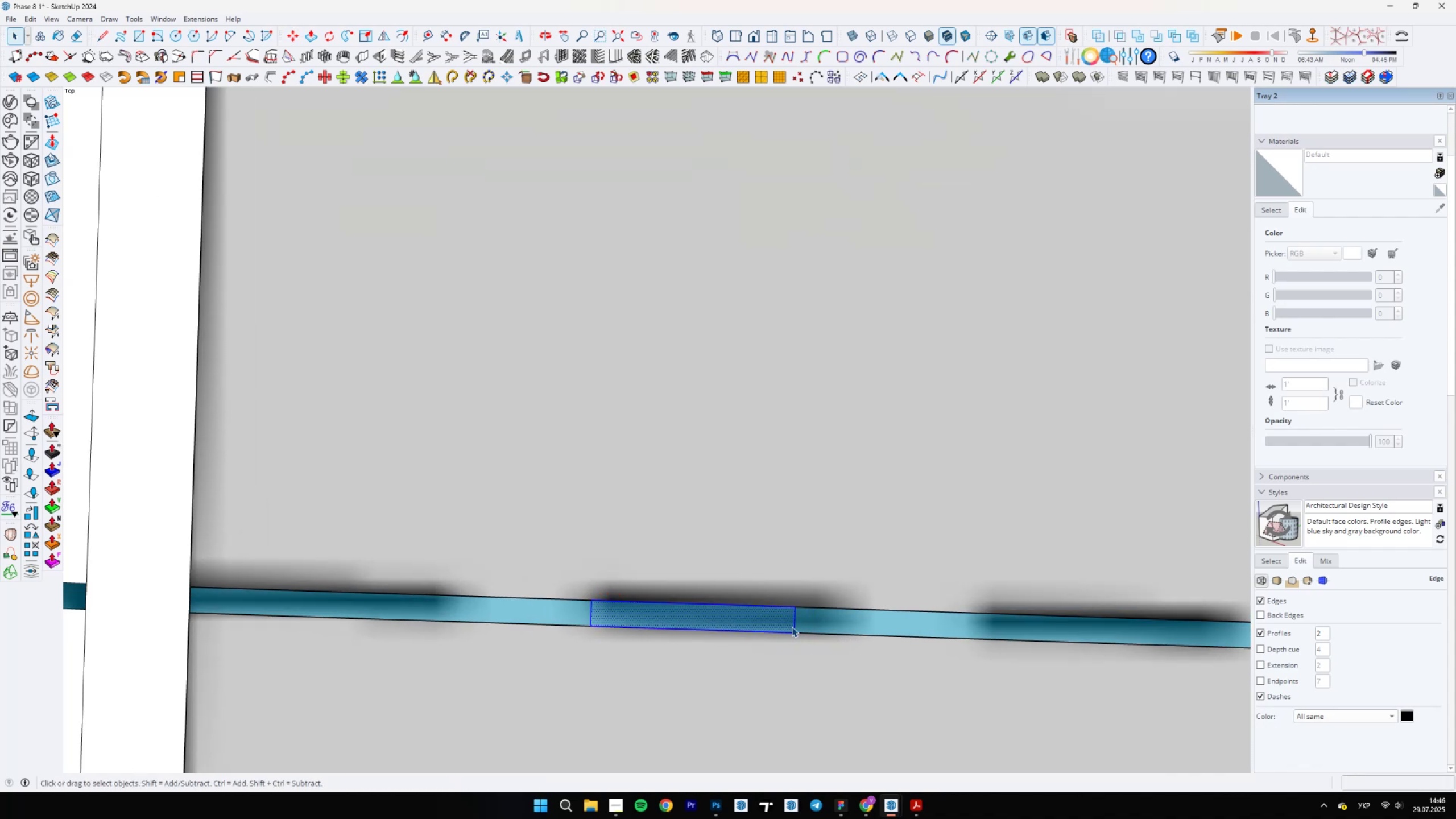 
key(M)
 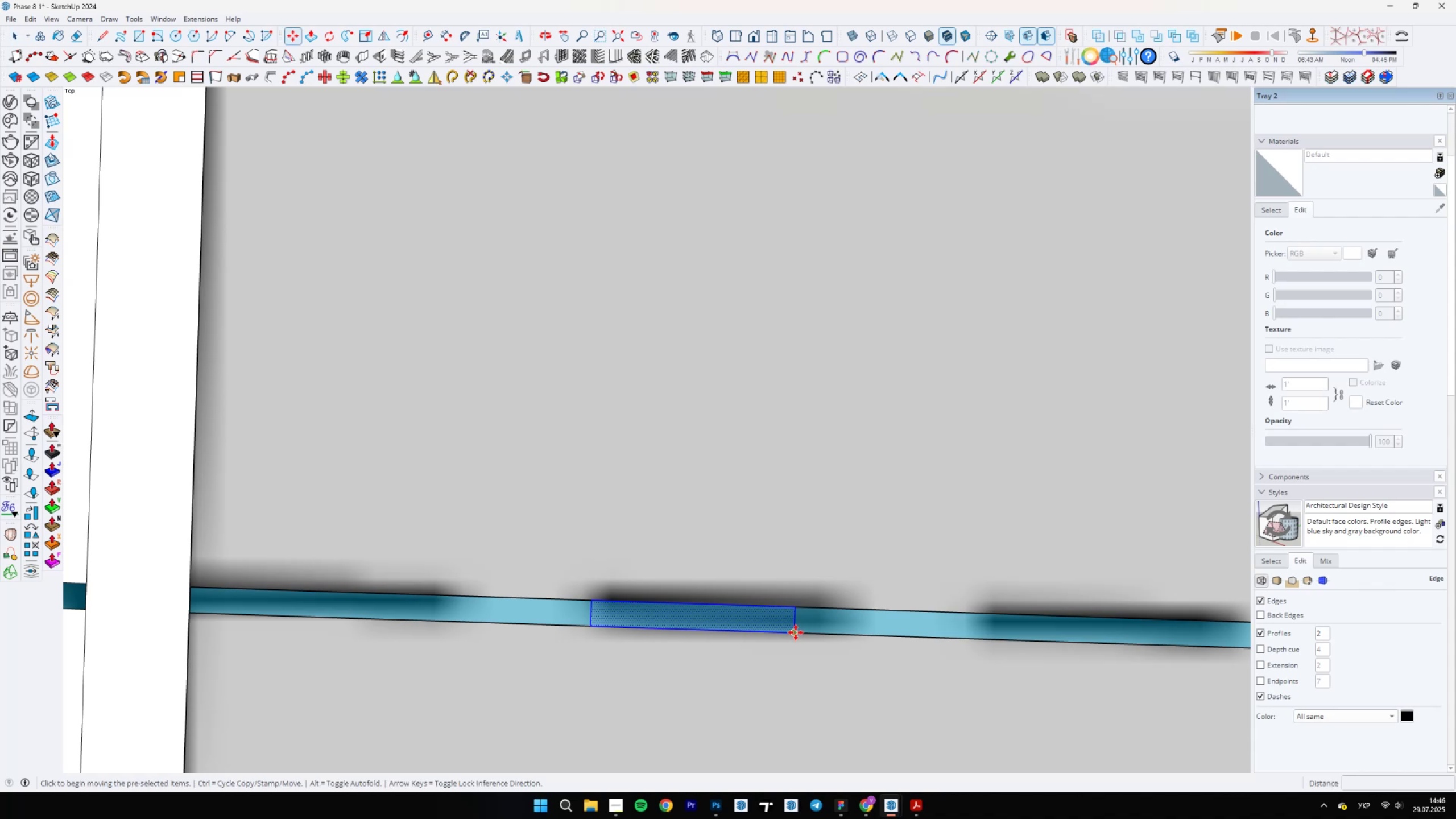 
left_click([796, 632])
 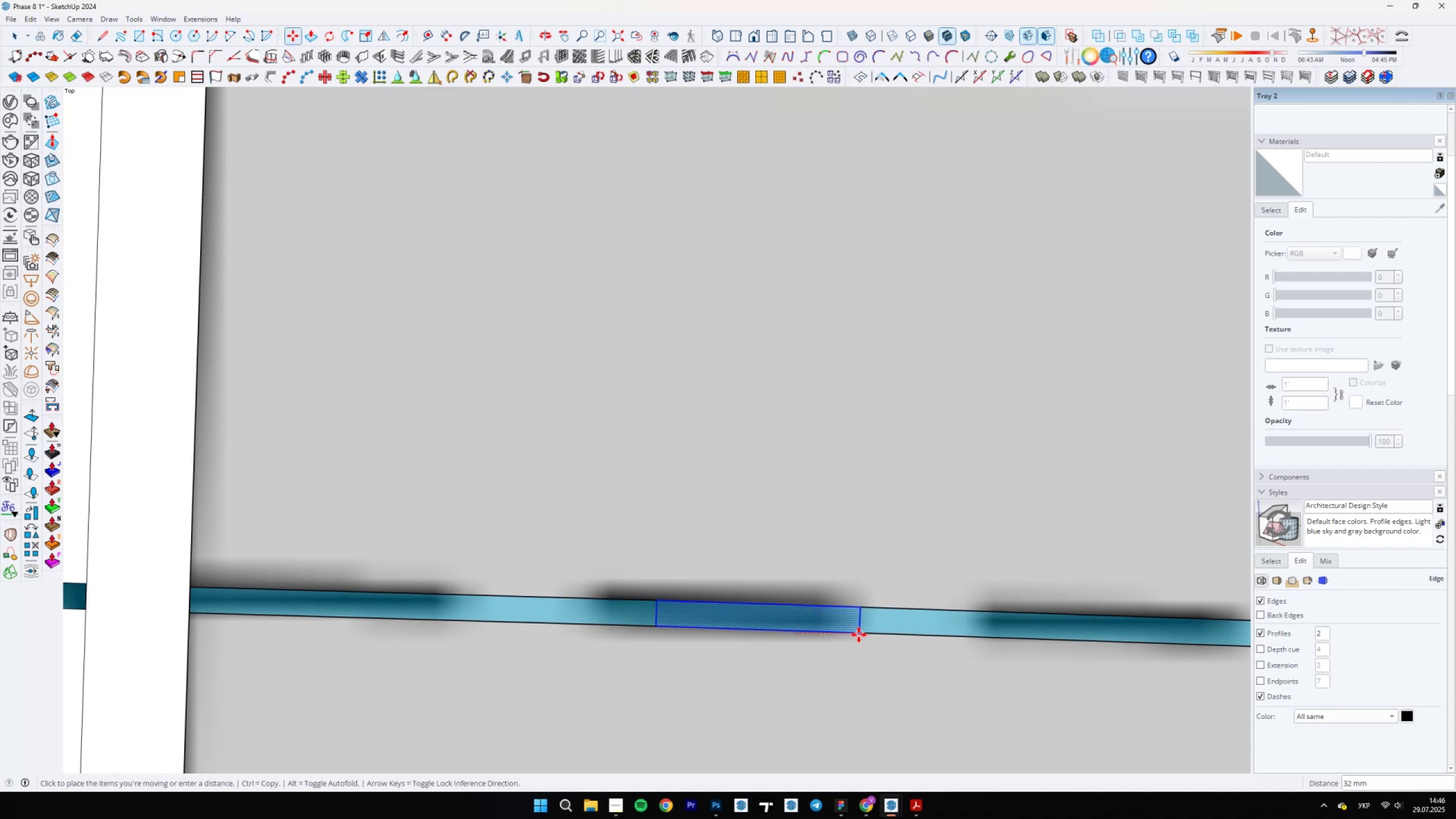 
key(Space)
 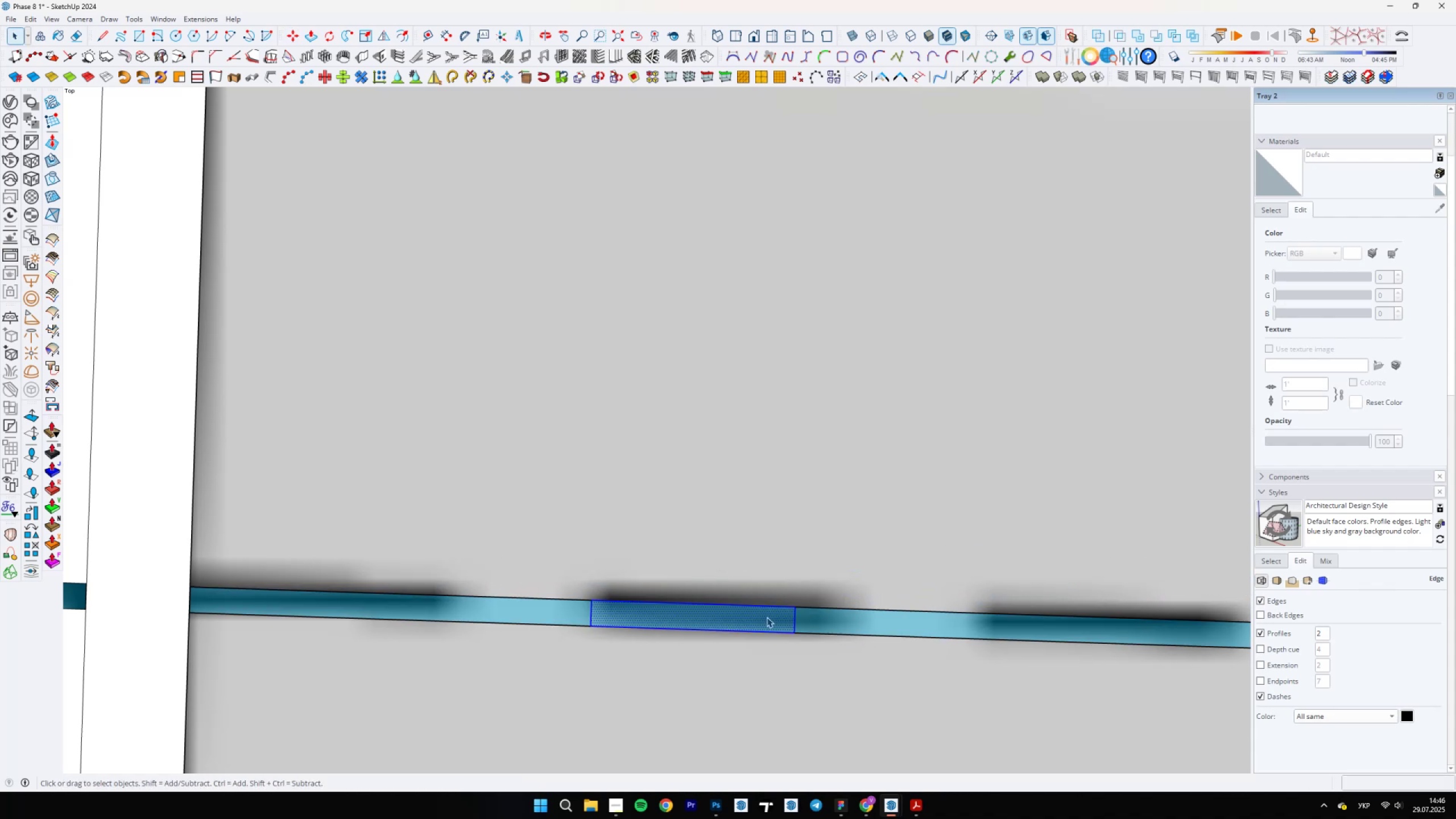 
key(M)
 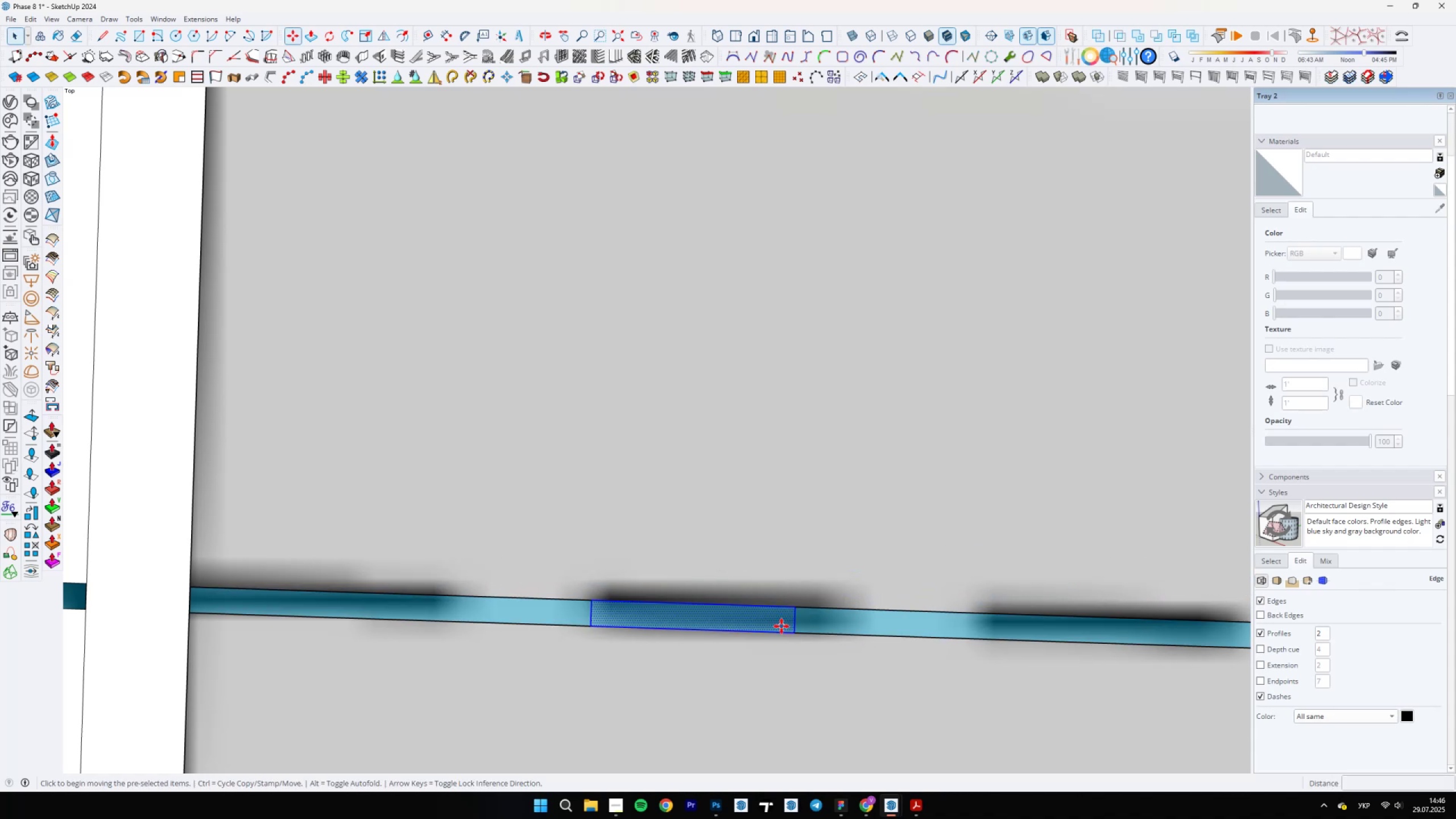 
scroll: coordinate [723, 578], scroll_direction: down, amount: 20.0
 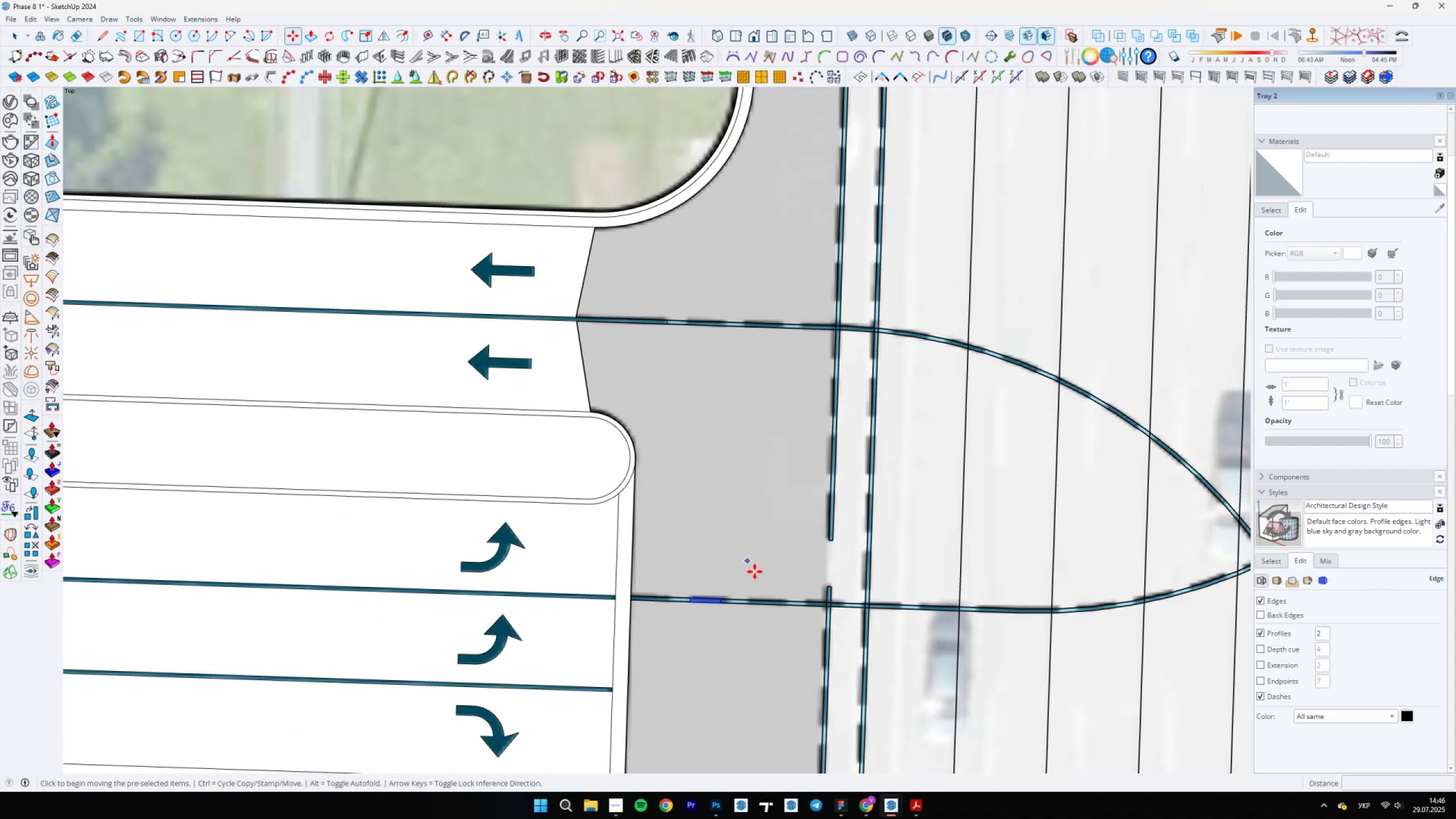 
mouse_move([818, 588])
 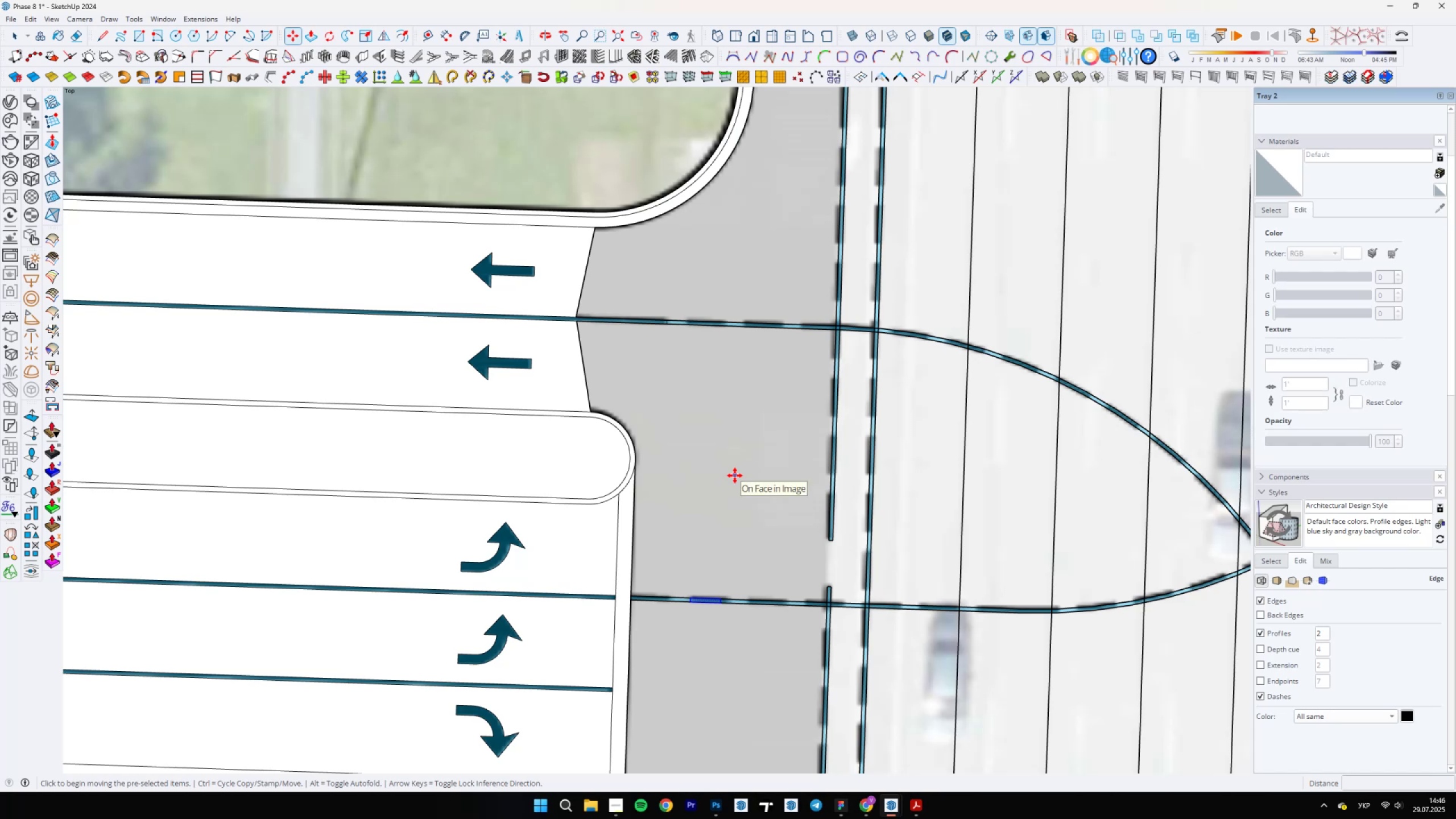 
scroll: coordinate [719, 638], scroll_direction: up, amount: 10.0
 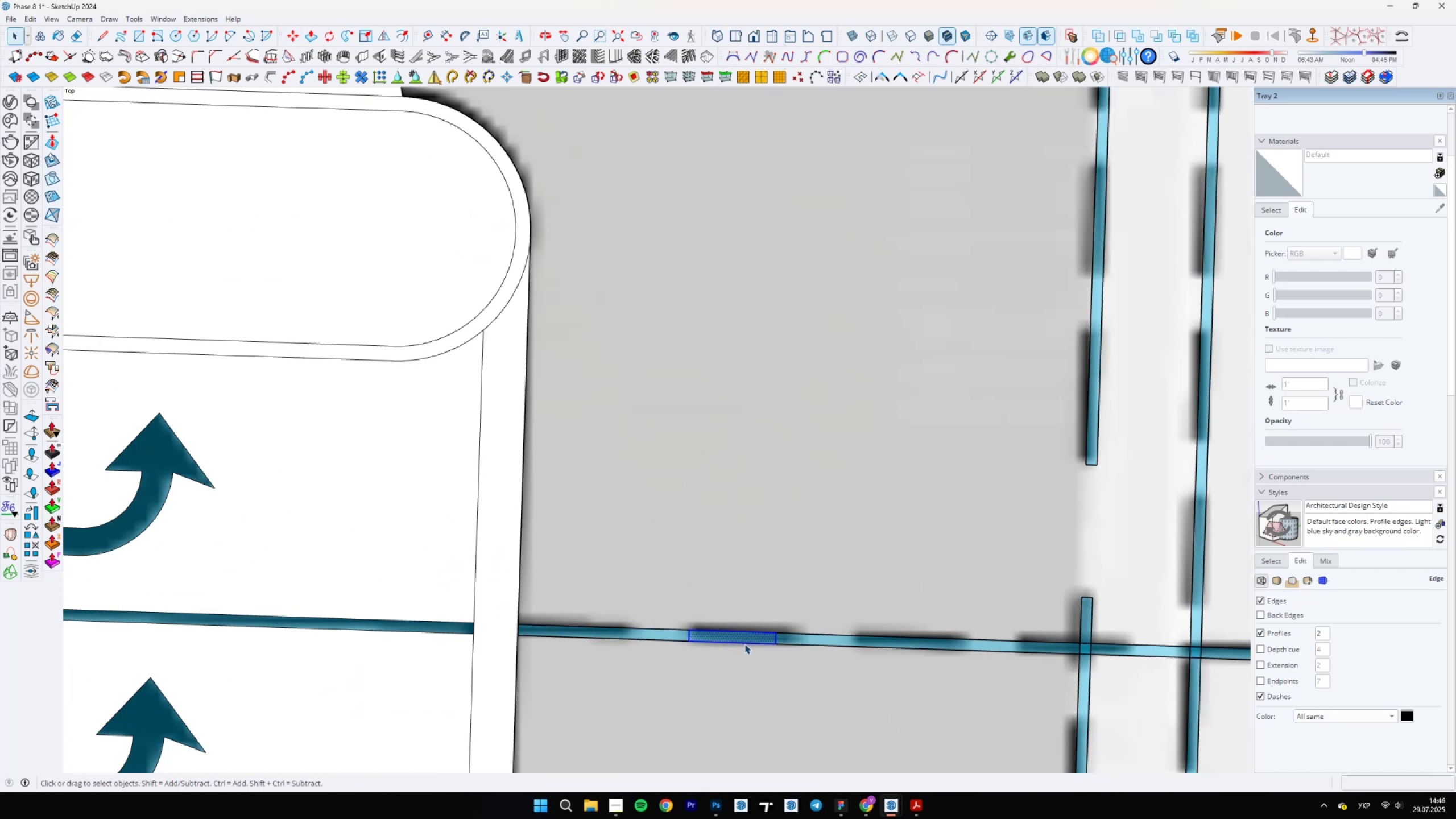 
key(Space)
 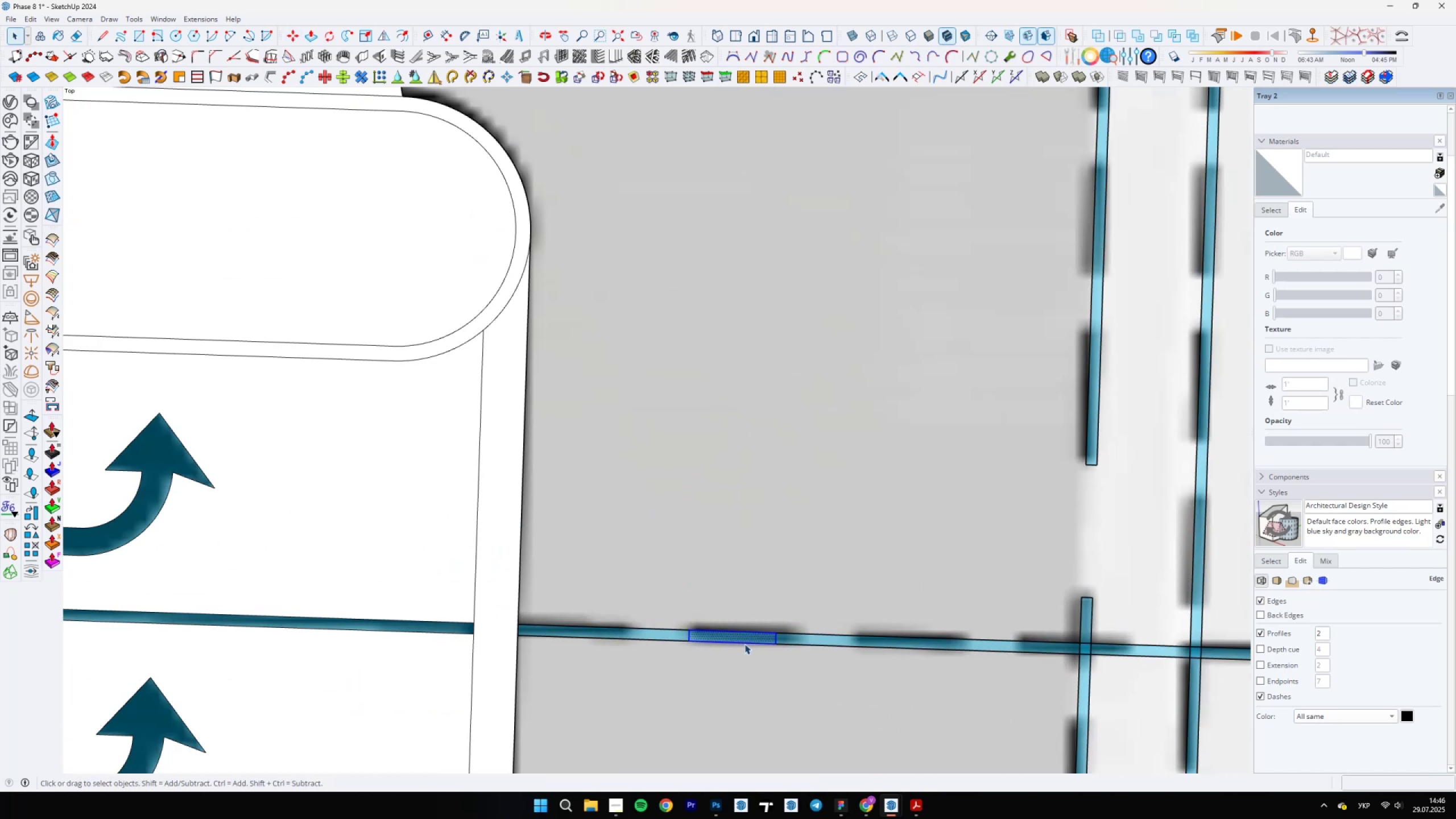 
right_click([745, 639])
 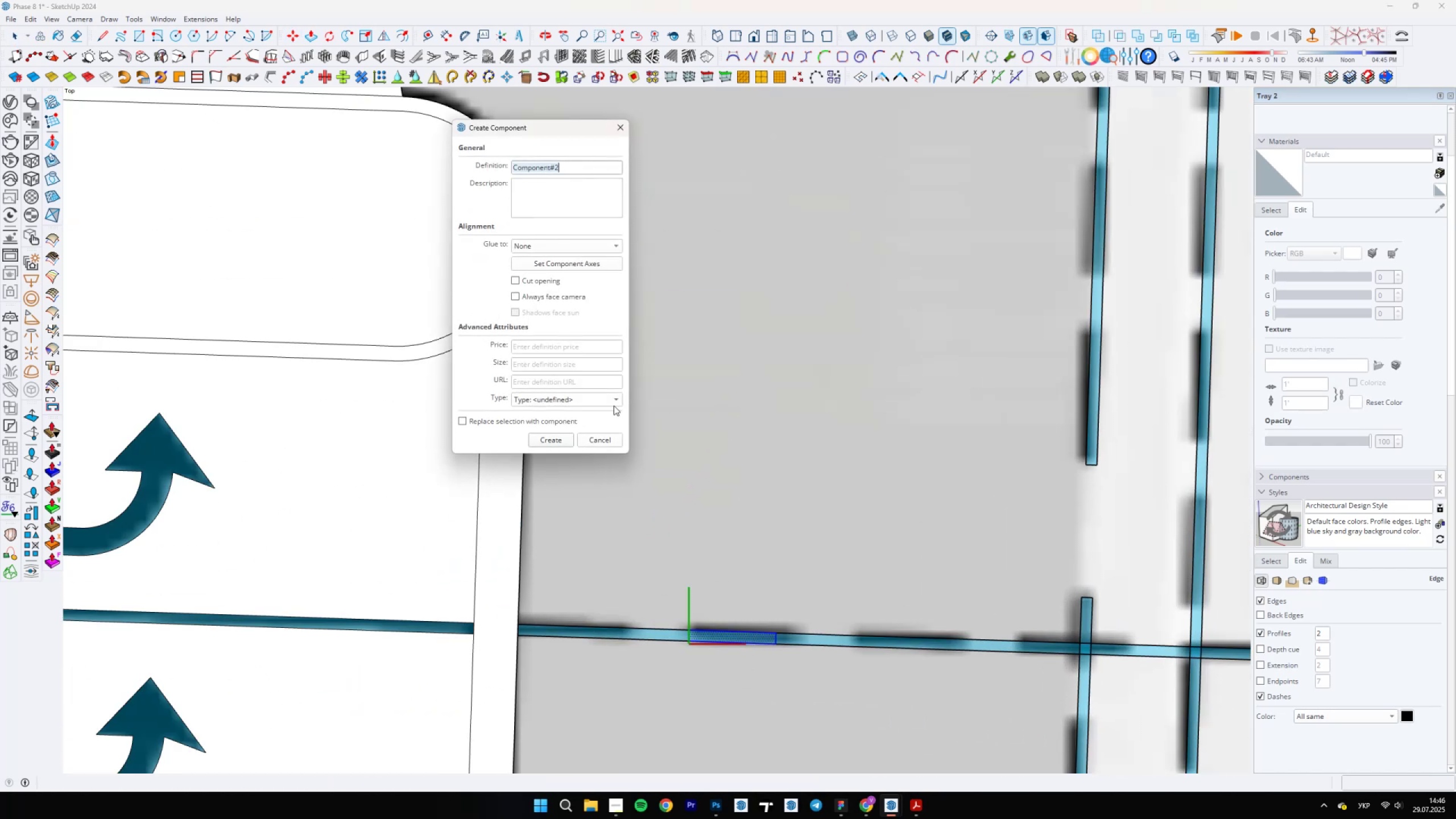 
left_click([557, 439])
 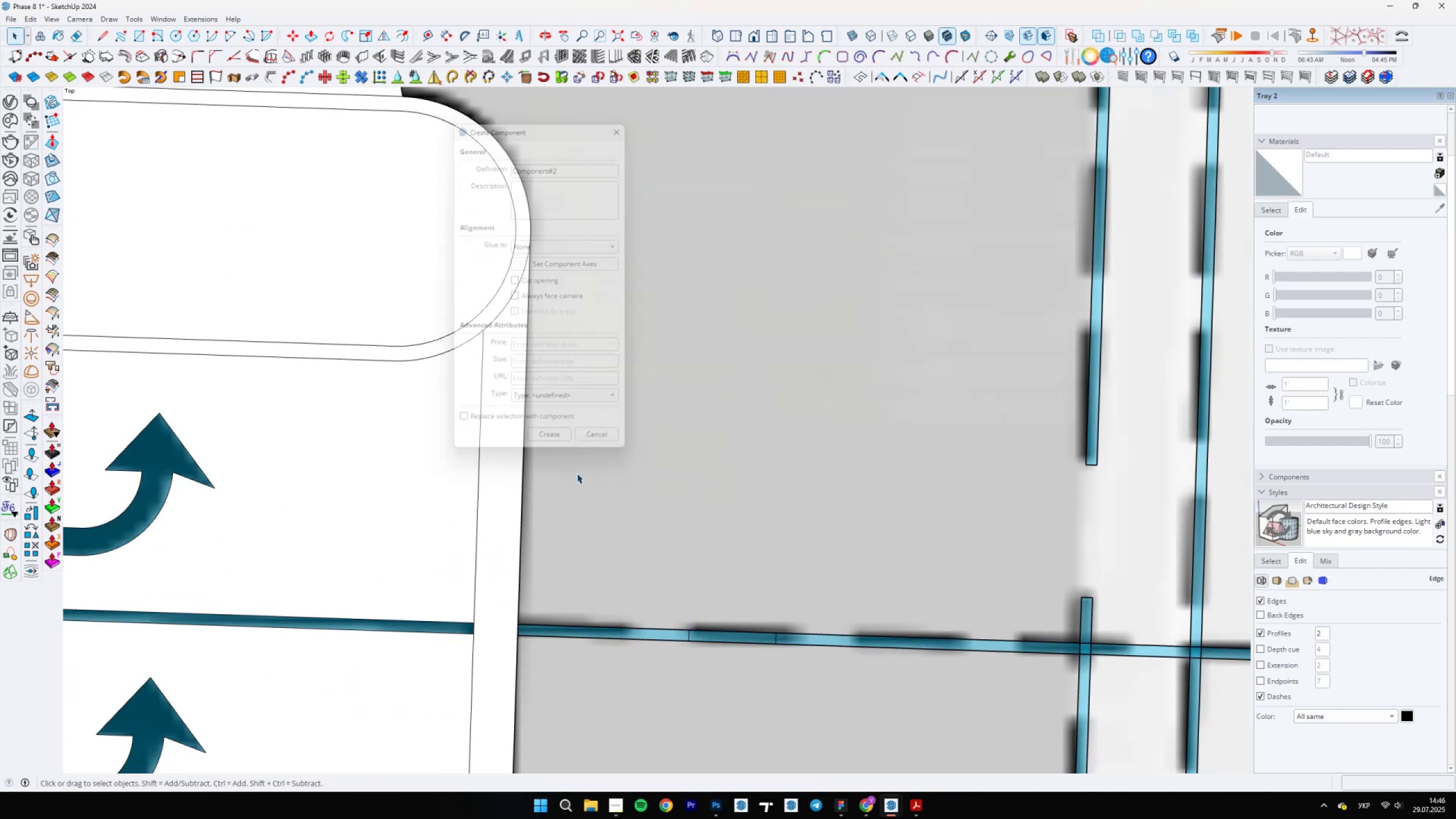 
scroll: coordinate [729, 627], scroll_direction: up, amount: 10.0
 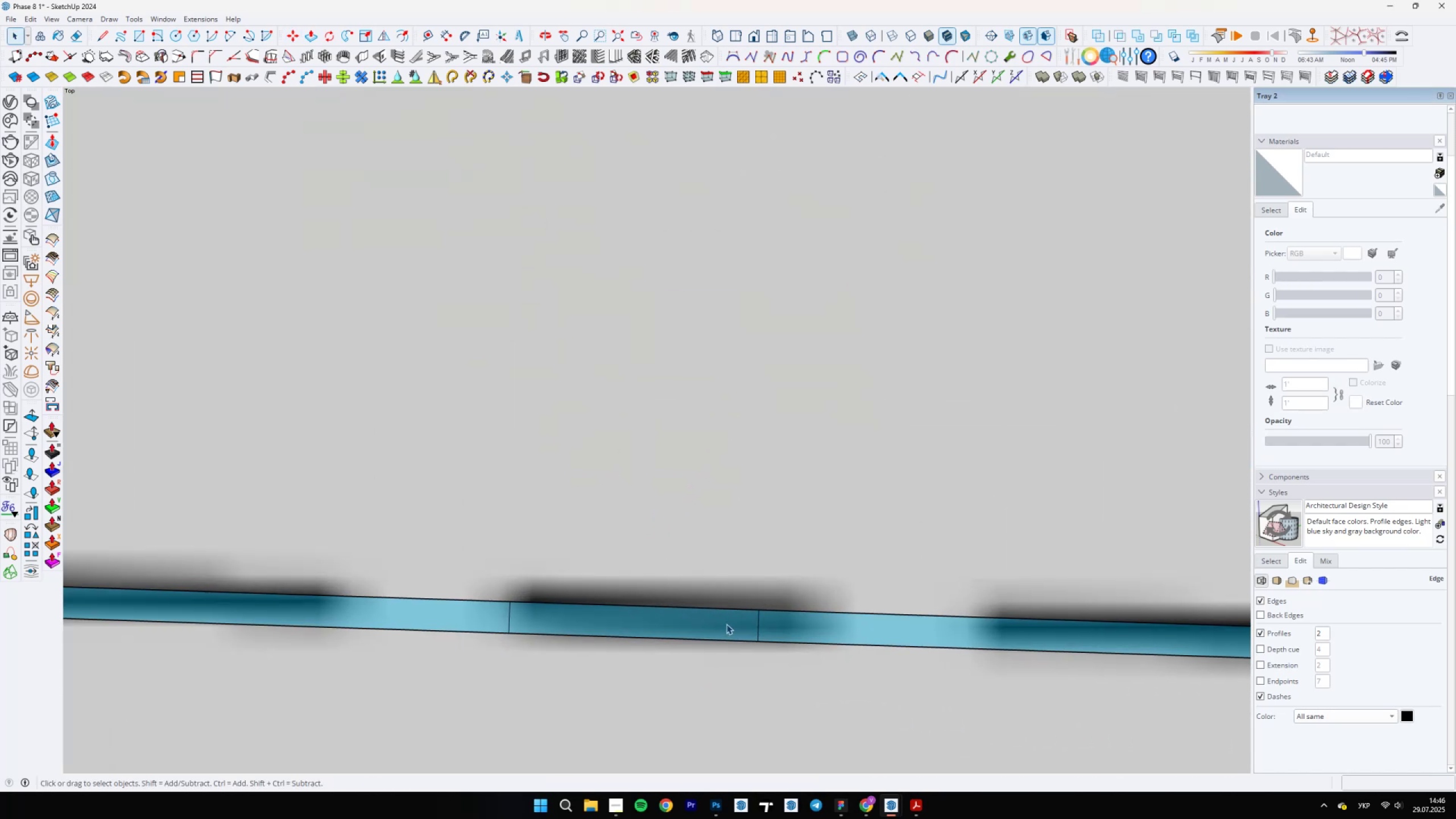 
left_click([726, 623])
 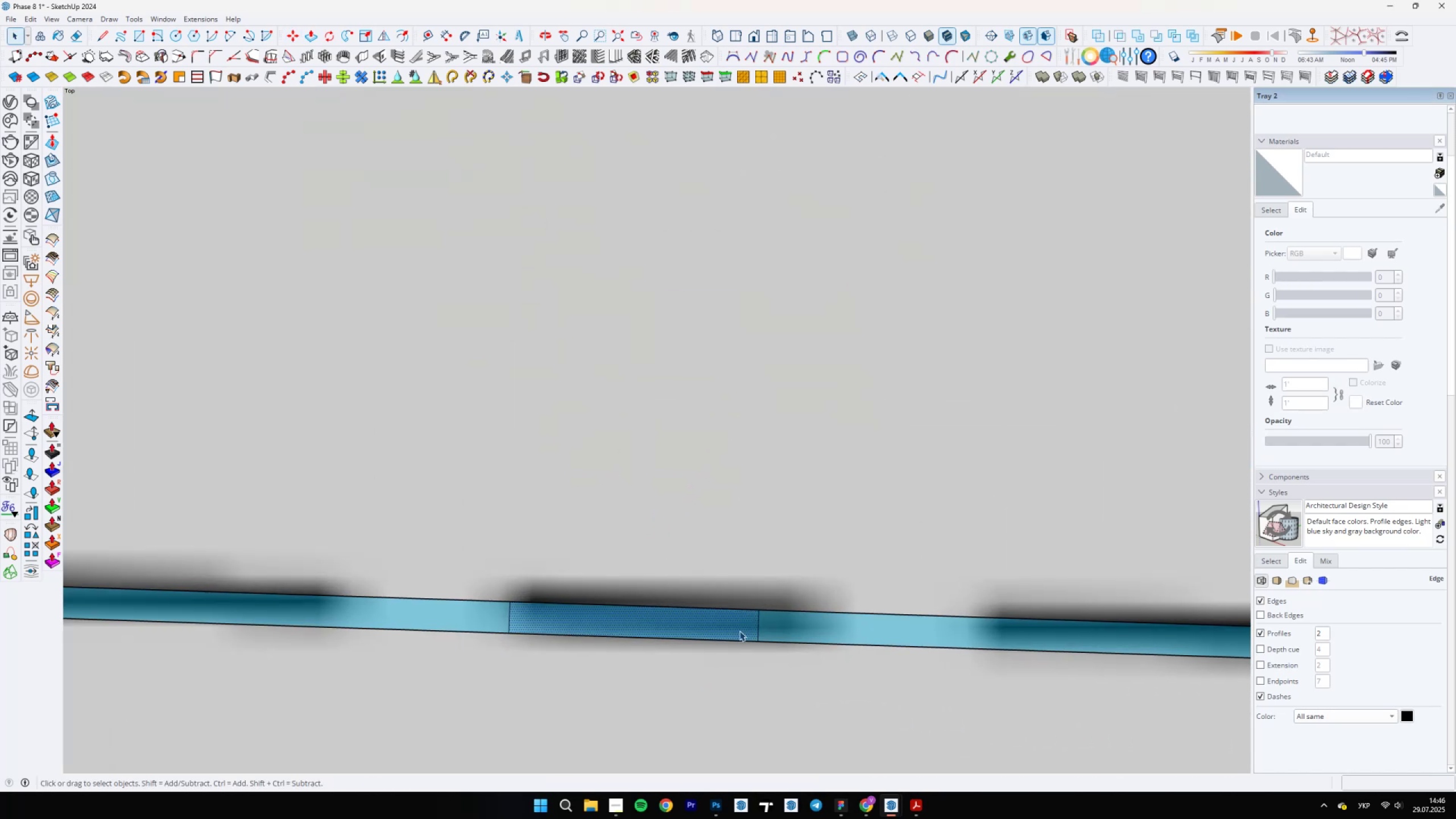 
scroll: coordinate [739, 631], scroll_direction: up, amount: 4.0
 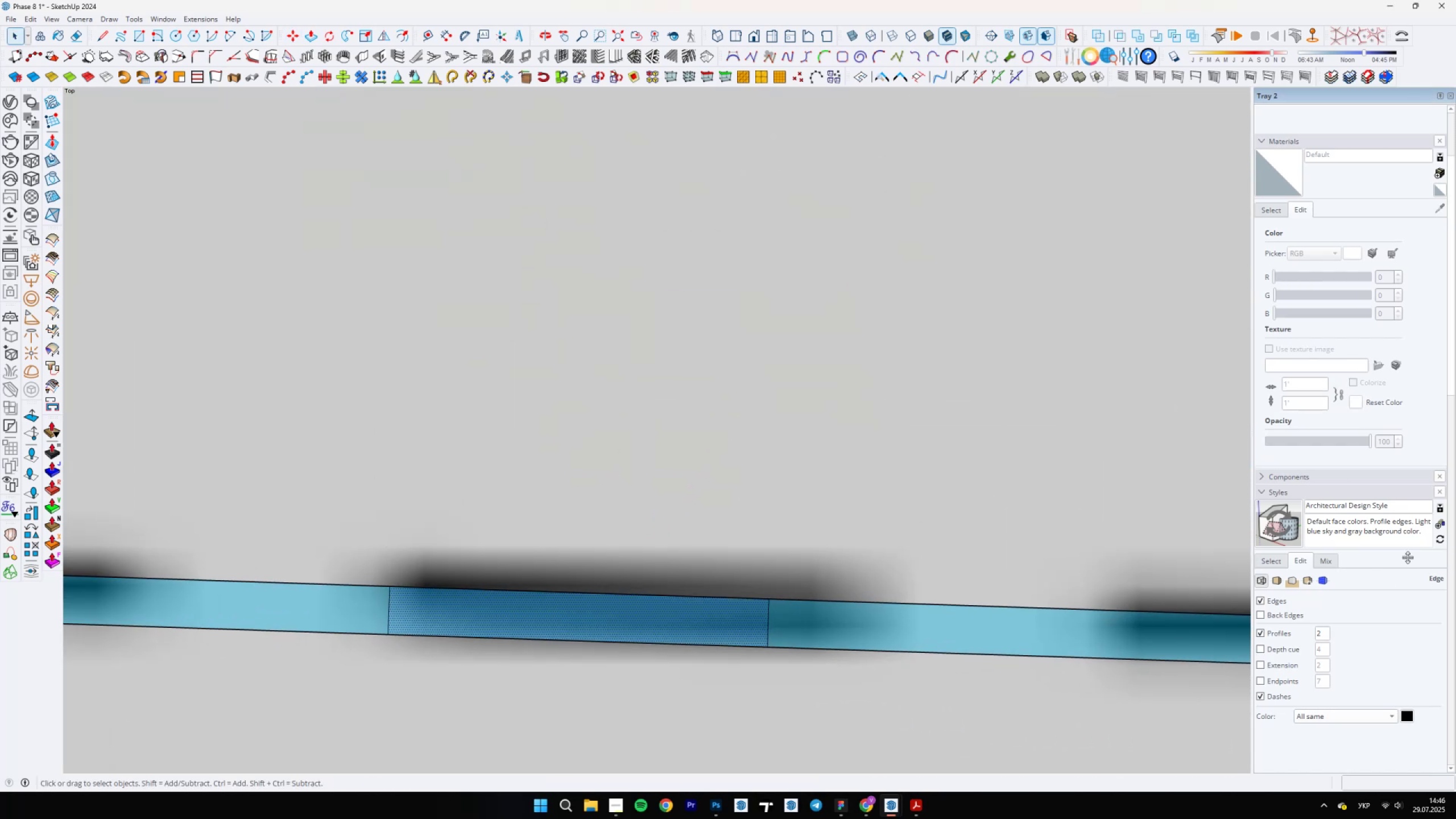 
left_click([1295, 481])
 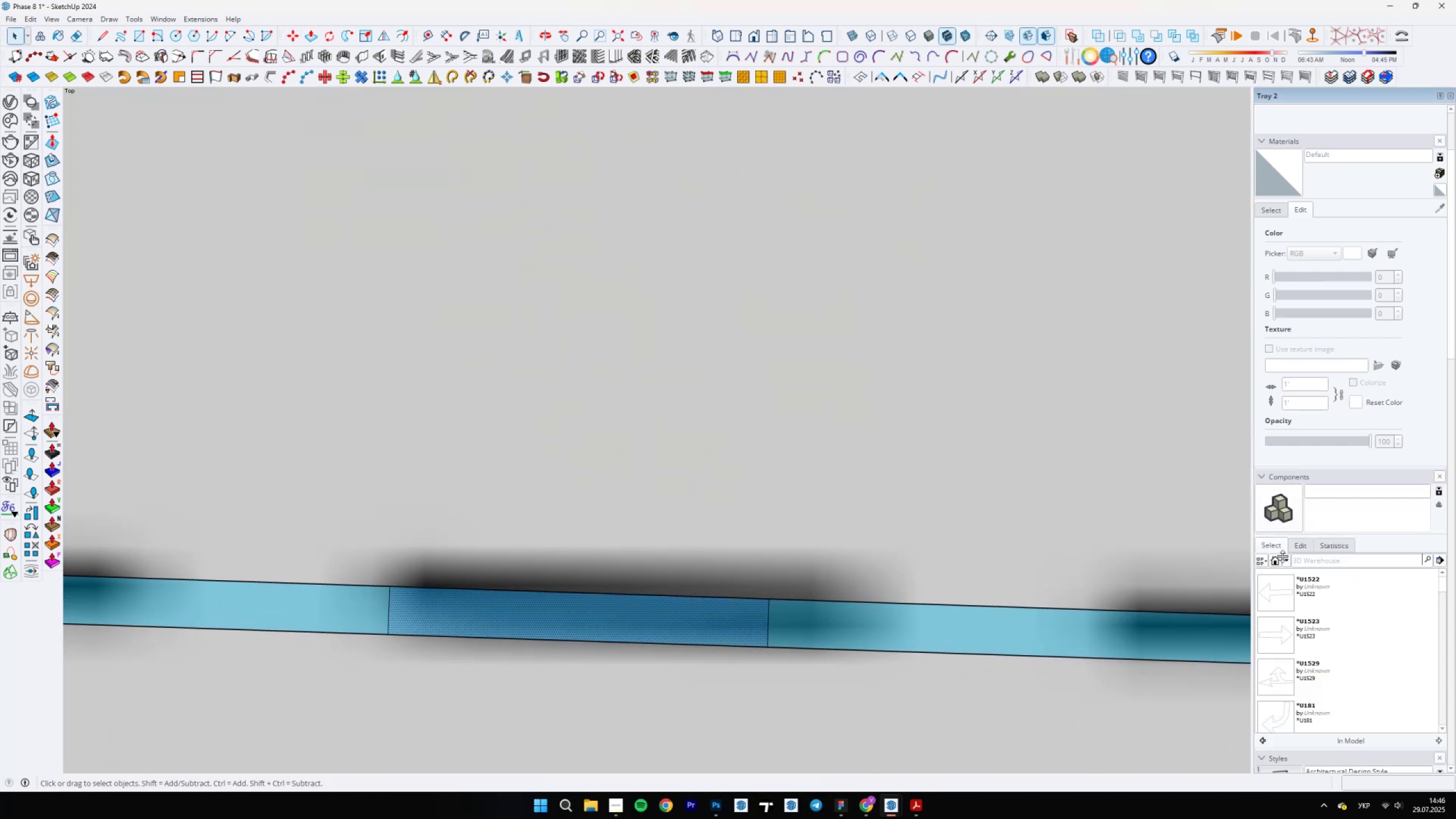 
left_click([1278, 561])
 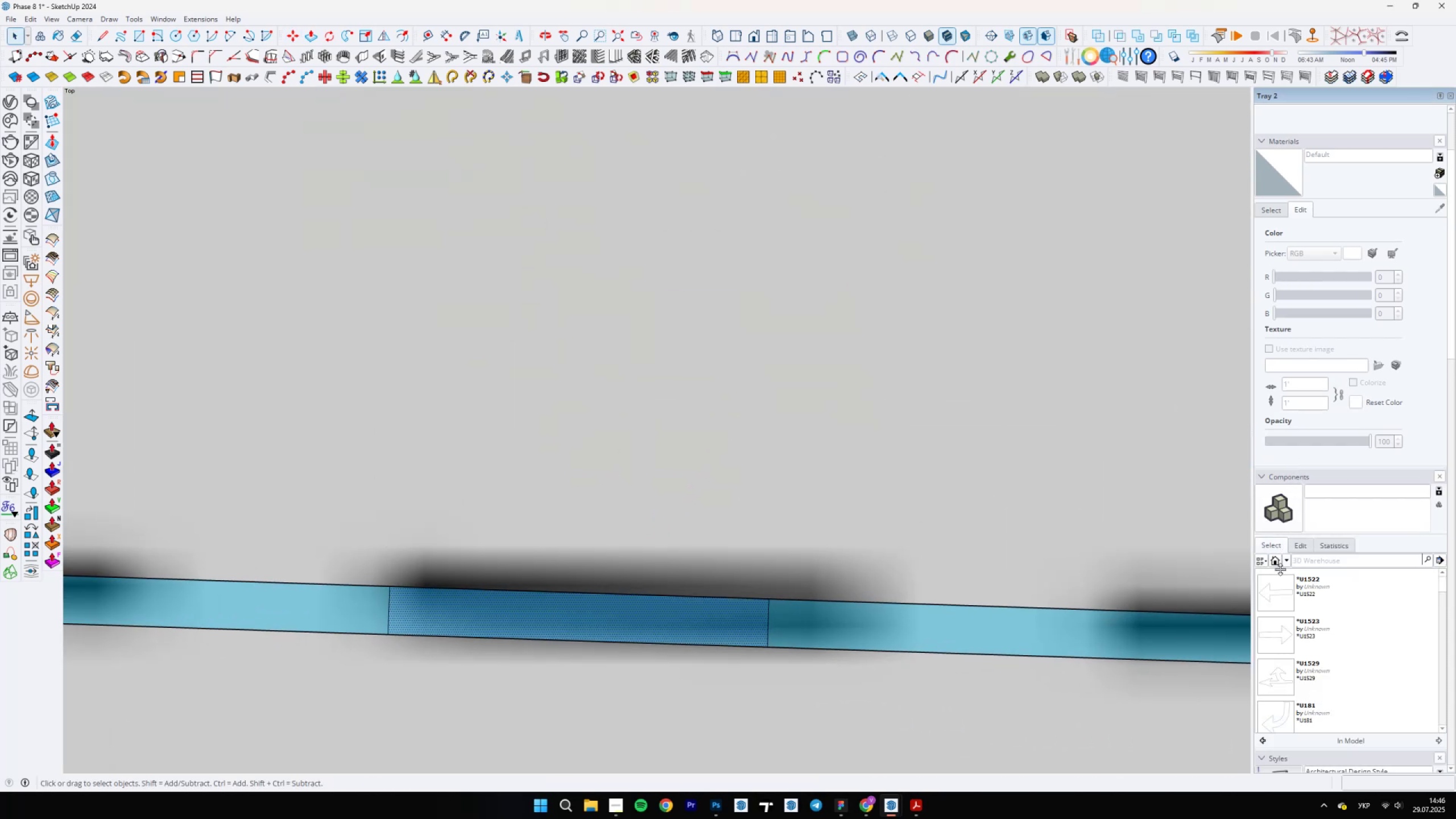 
scroll: coordinate [1329, 621], scroll_direction: down, amount: 34.0
 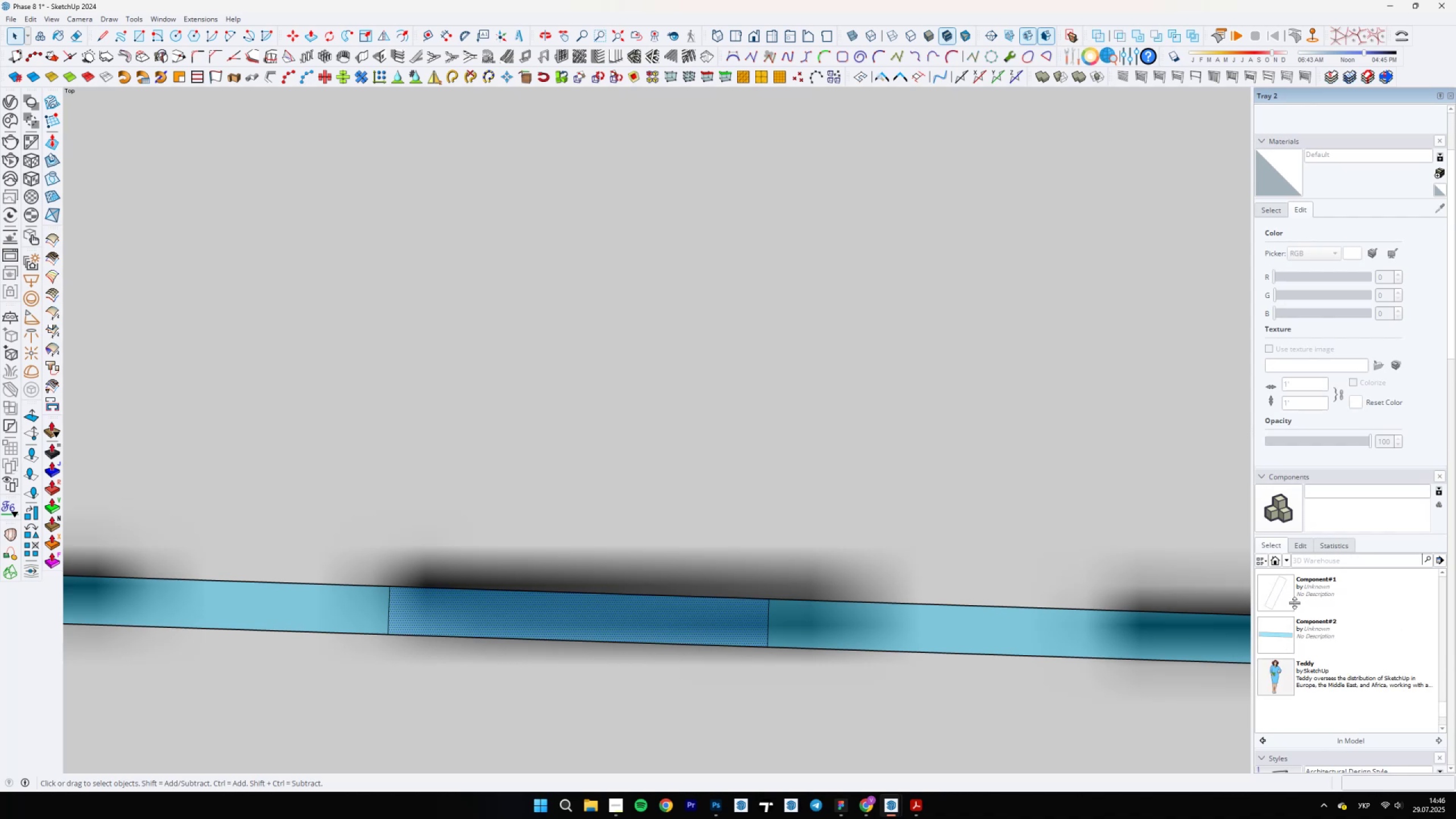 
left_click_drag(start_coordinate=[1277, 632], to_coordinate=[429, 745])
 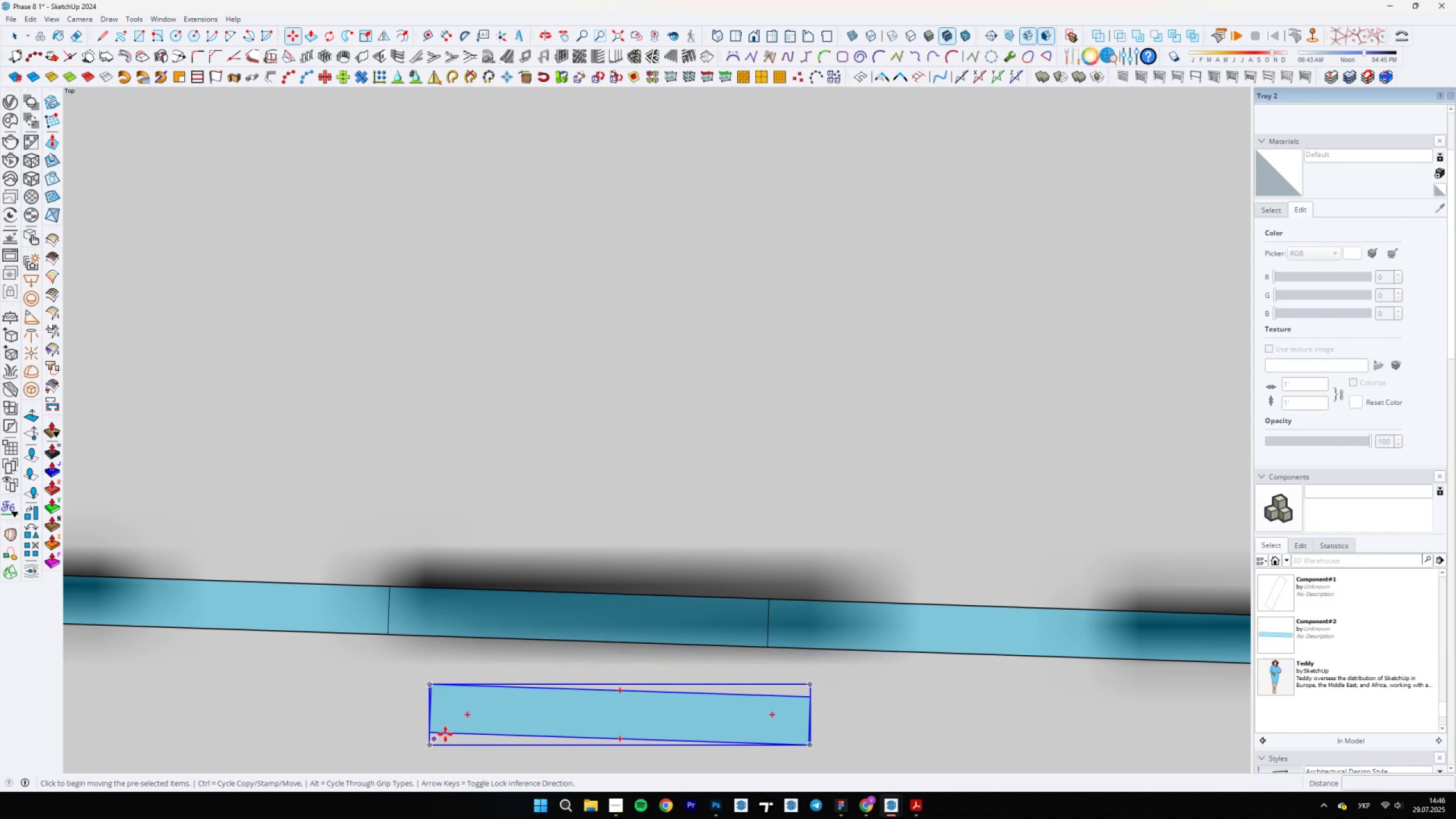 
key(Space)
 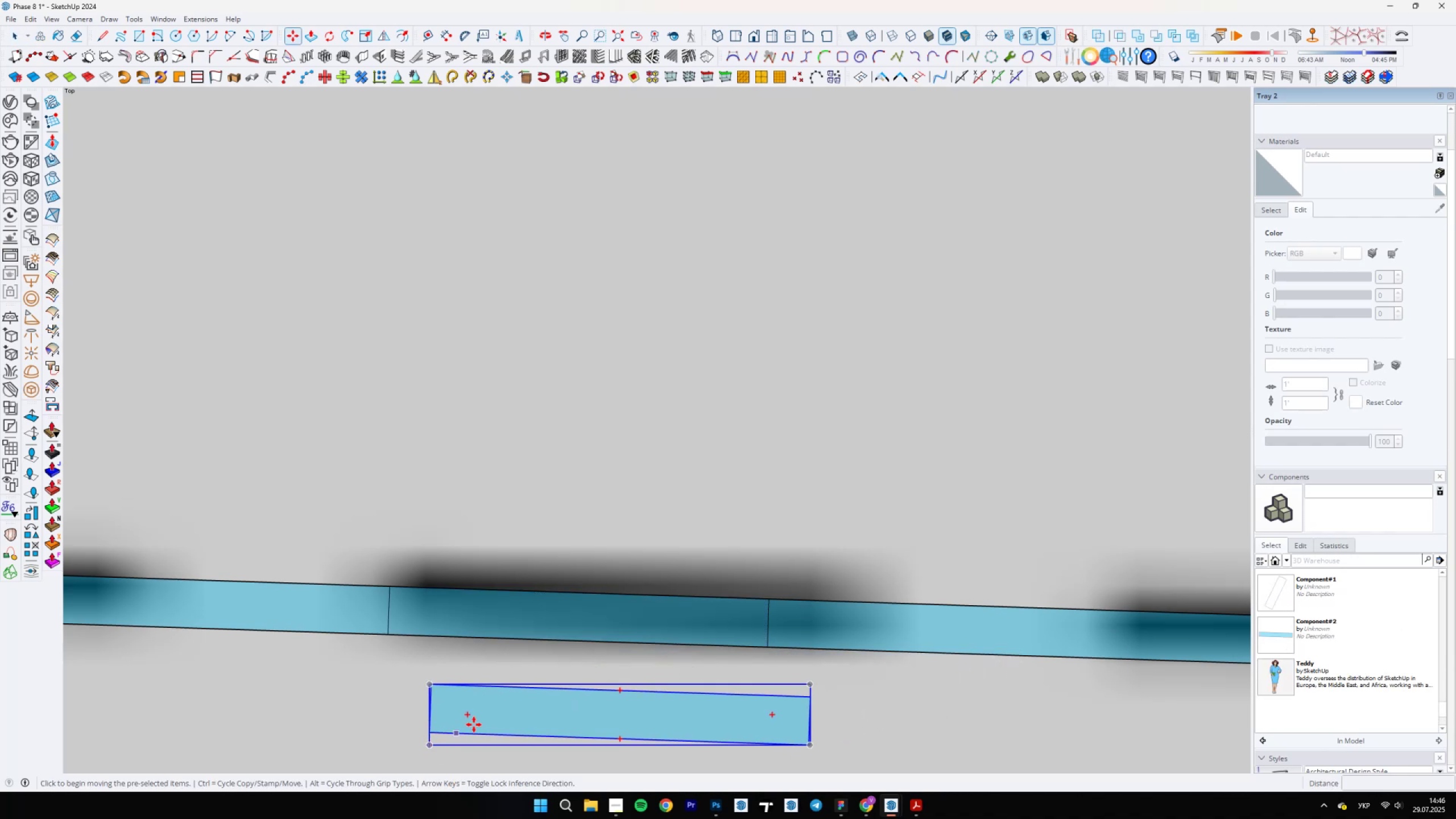 
scroll: coordinate [629, 681], scroll_direction: down, amount: 5.0
 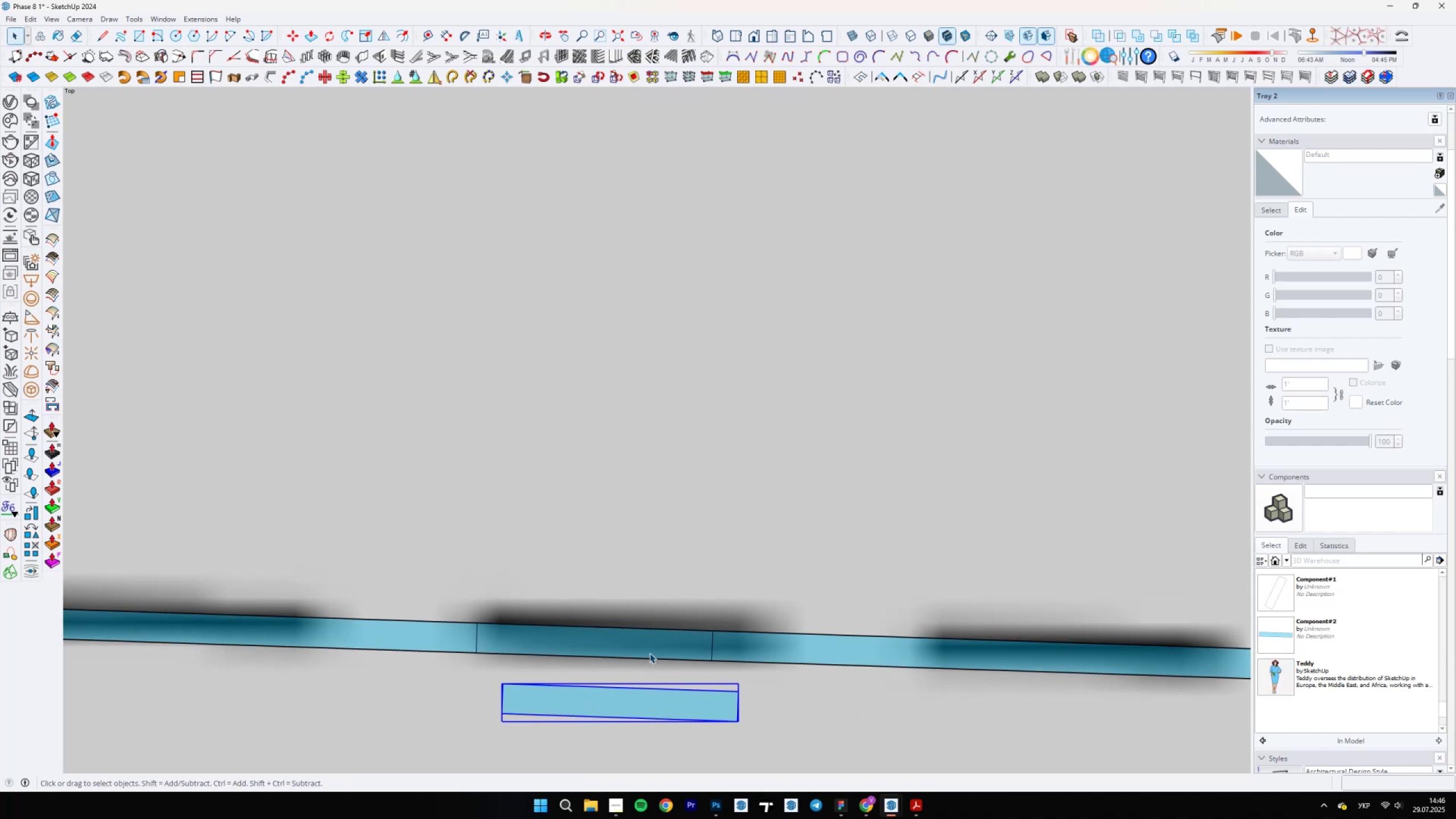 
left_click([650, 650])
 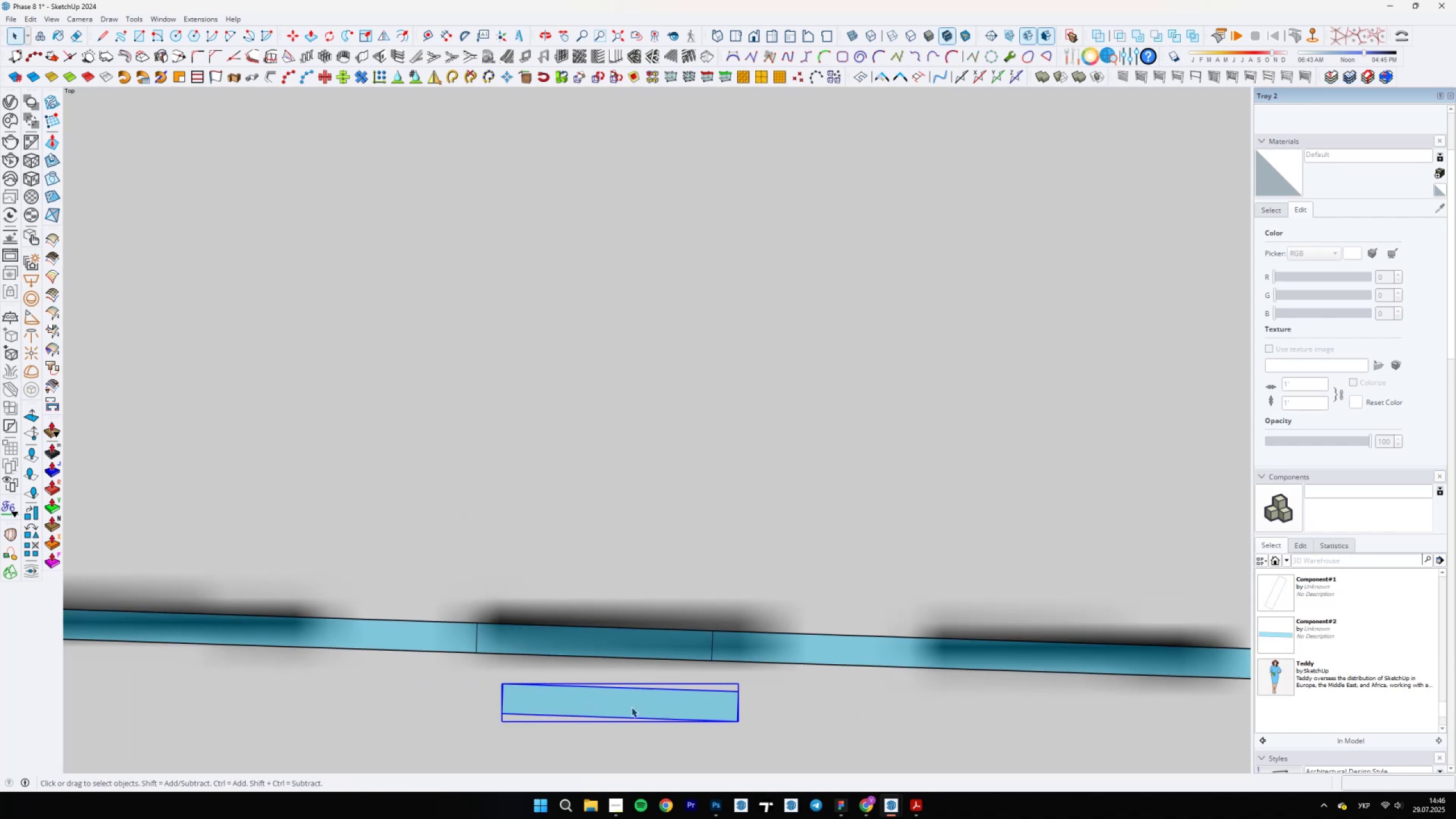 
type(ee )
 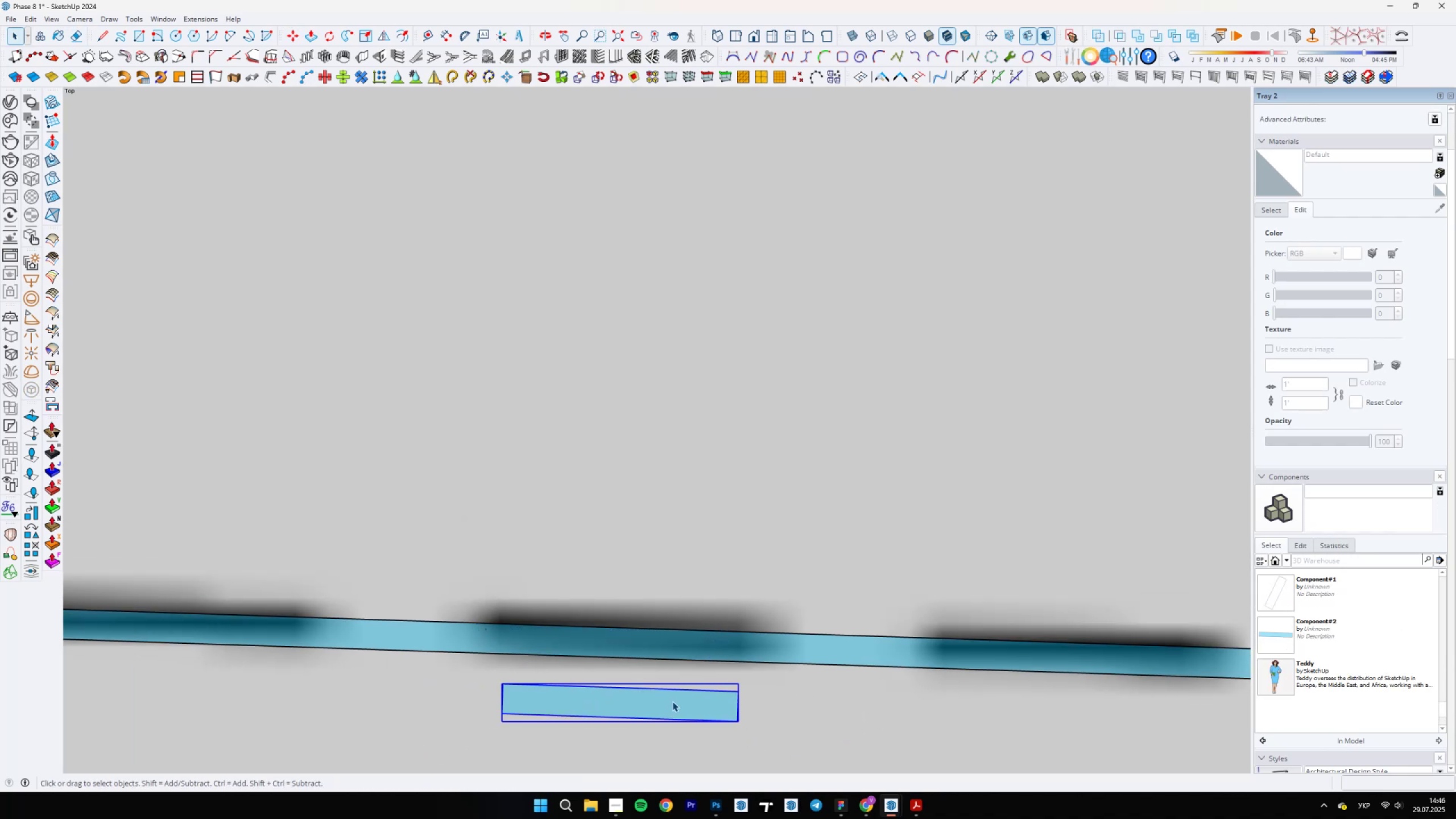 
left_click_drag(start_coordinate=[474, 639], to_coordinate=[480, 638])
 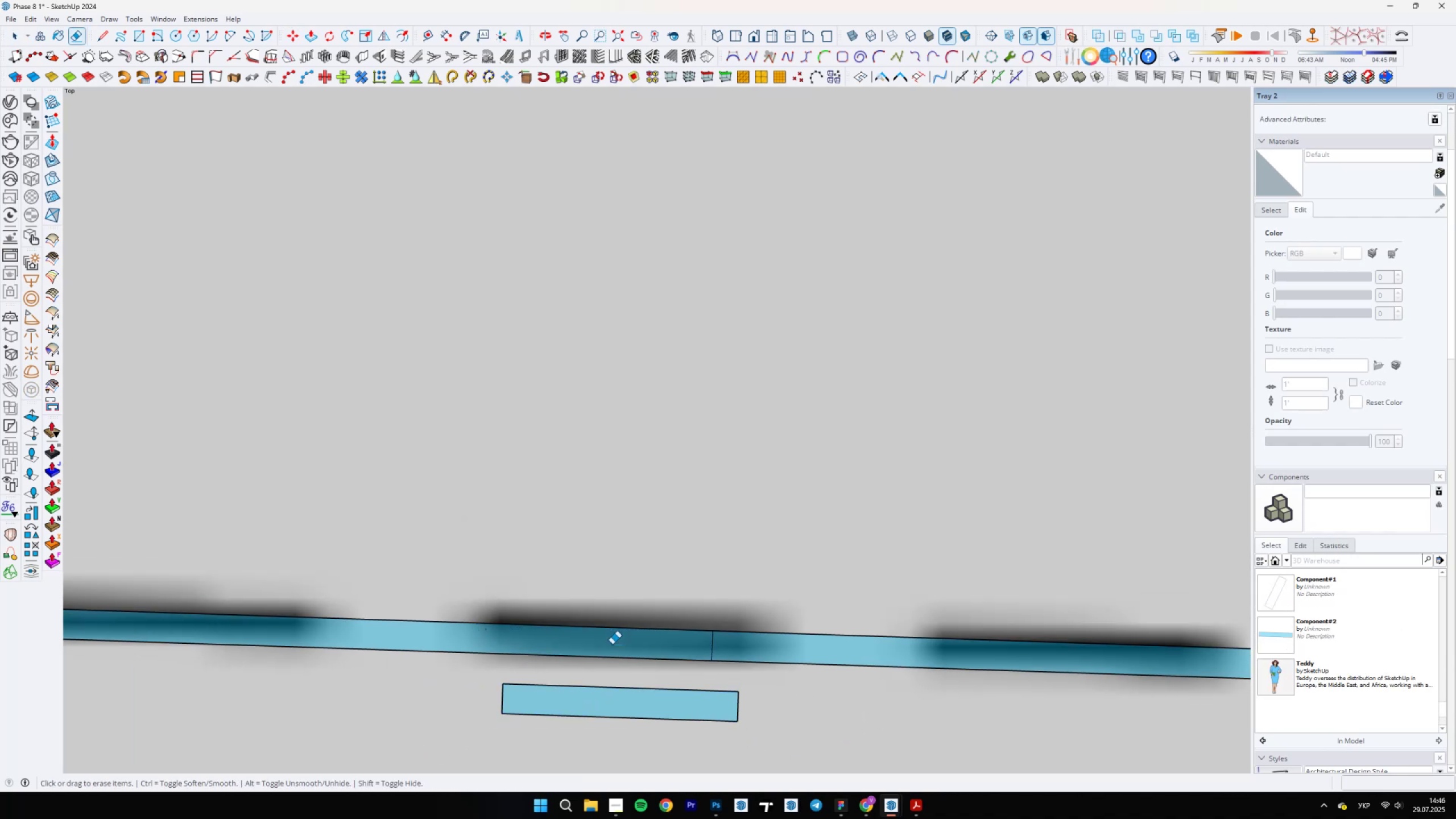 
left_click_drag(start_coordinate=[710, 642], to_coordinate=[719, 641])
 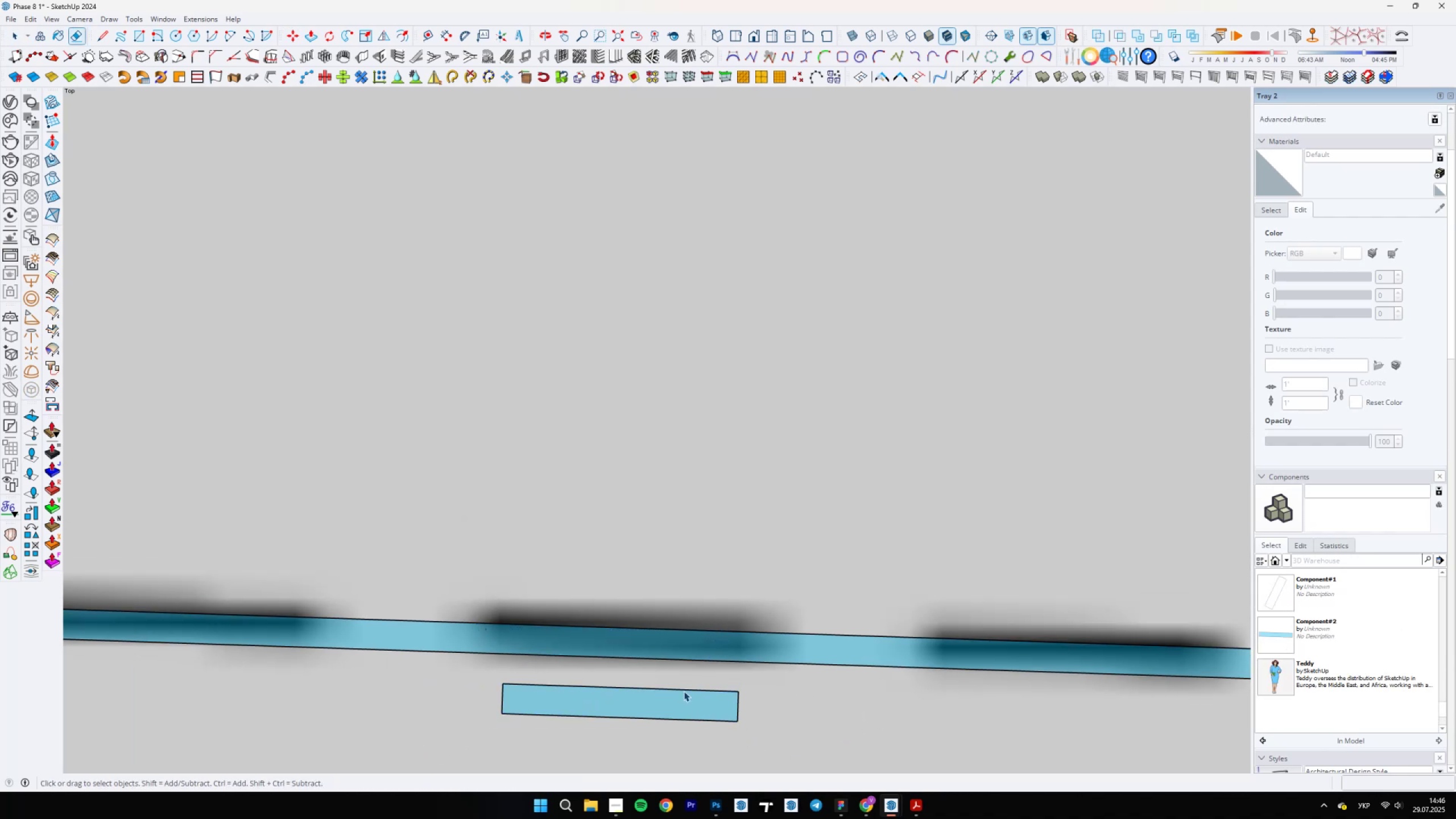 
left_click([672, 707])
 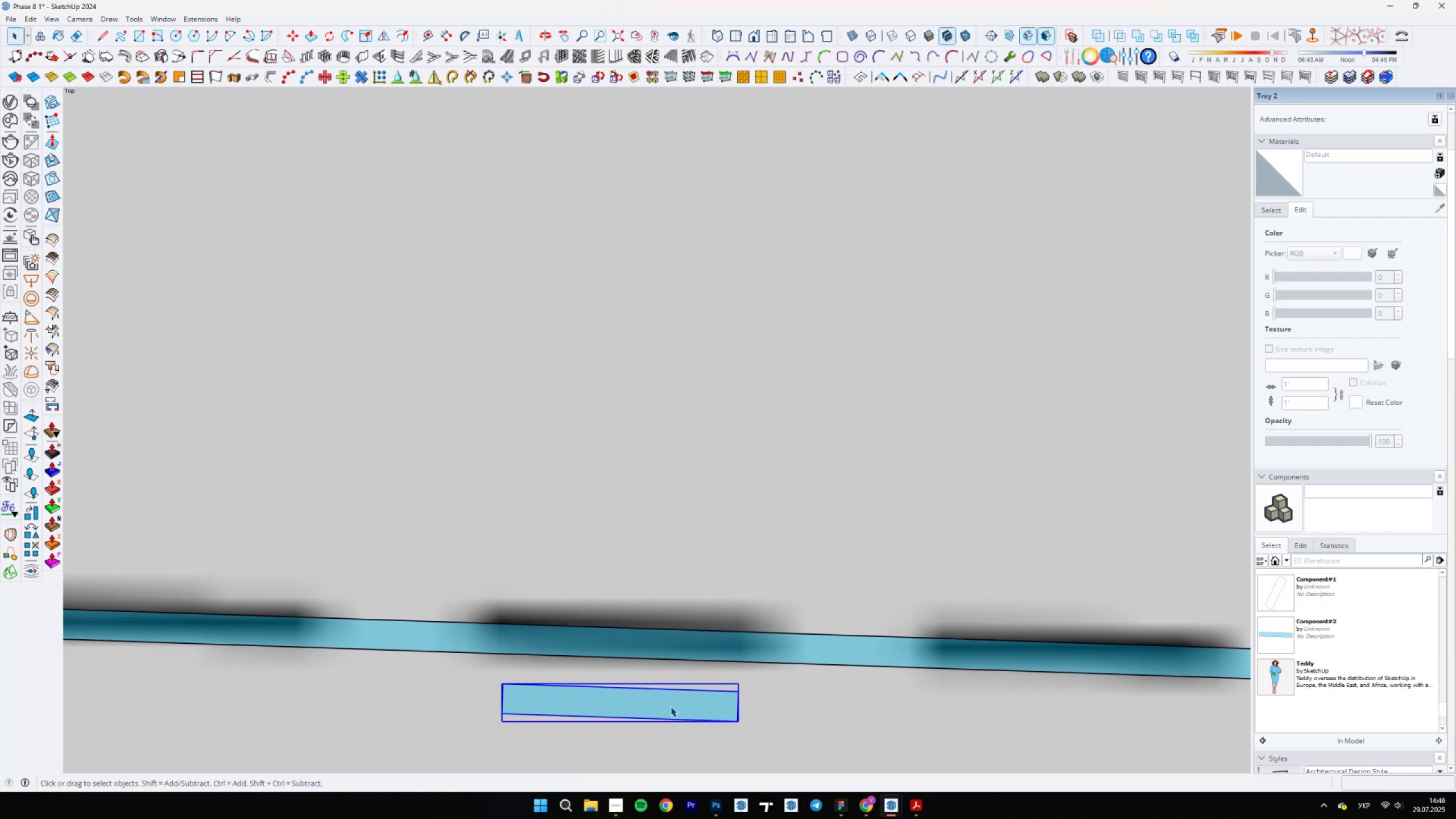 
scroll: coordinate [676, 715], scroll_direction: up, amount: 2.0
 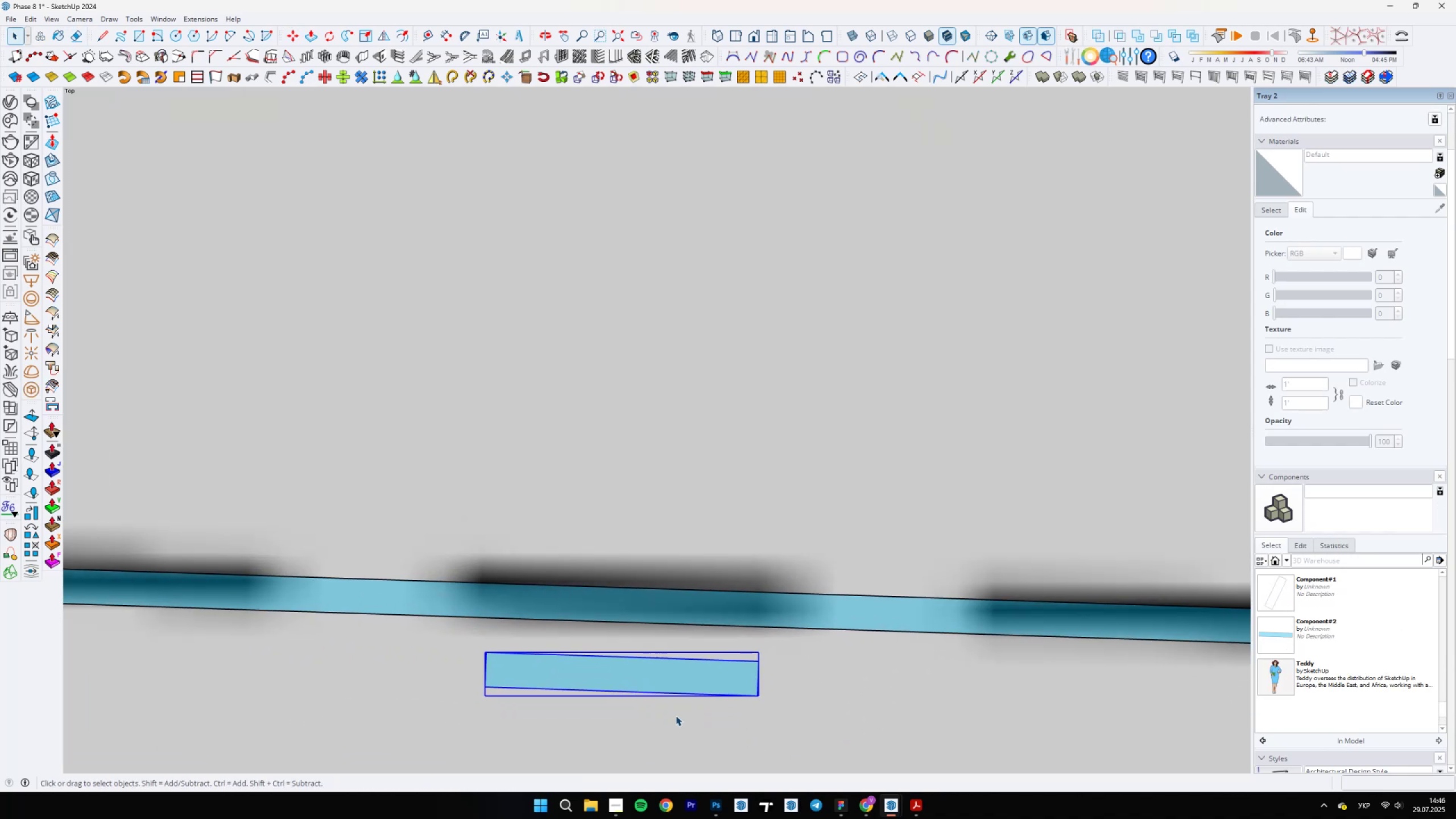 
key(M)
 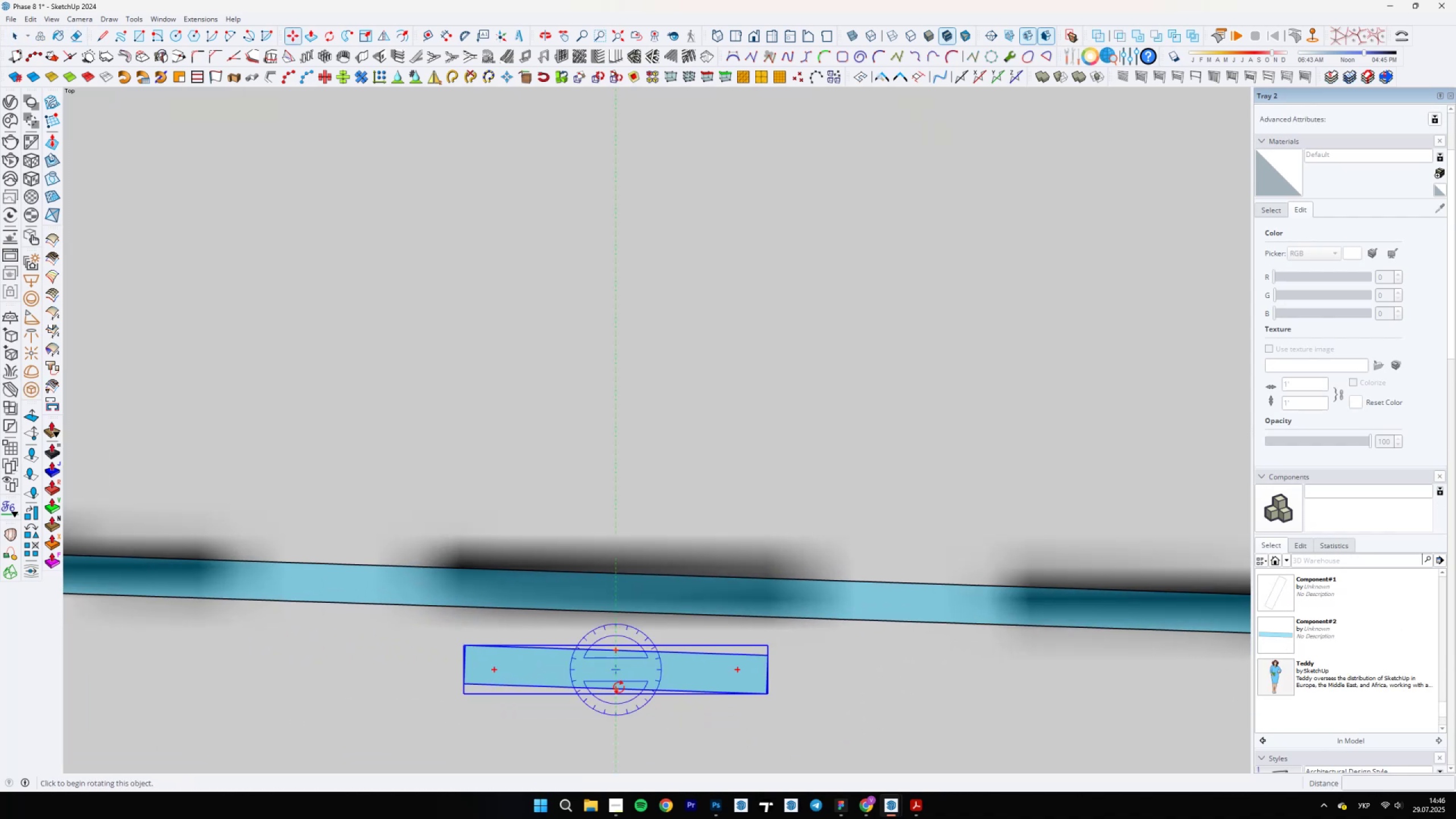 
left_click([615, 689])
 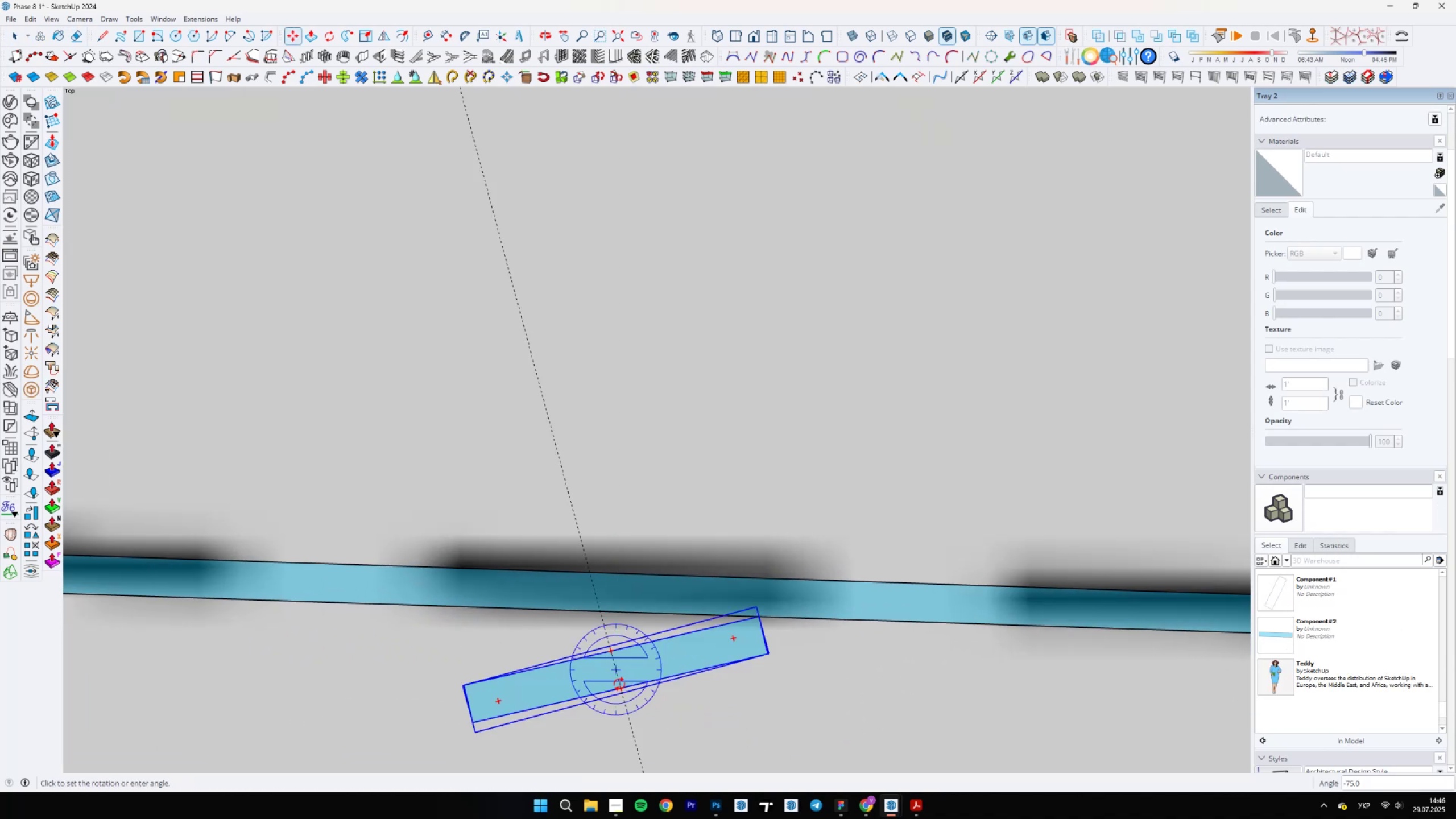 
key(Space)
 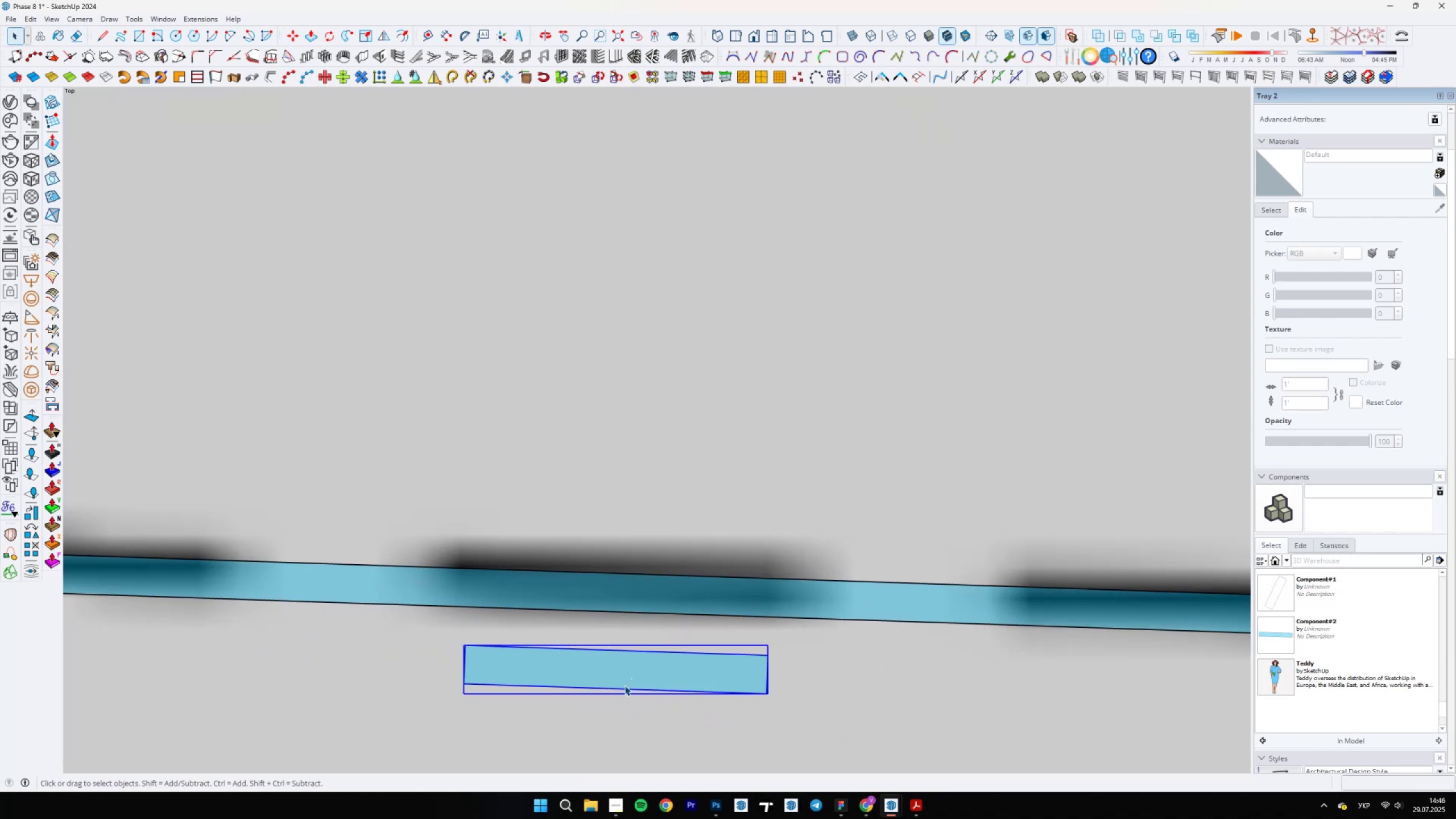 
scroll: coordinate [619, 688], scroll_direction: up, amount: 4.0
 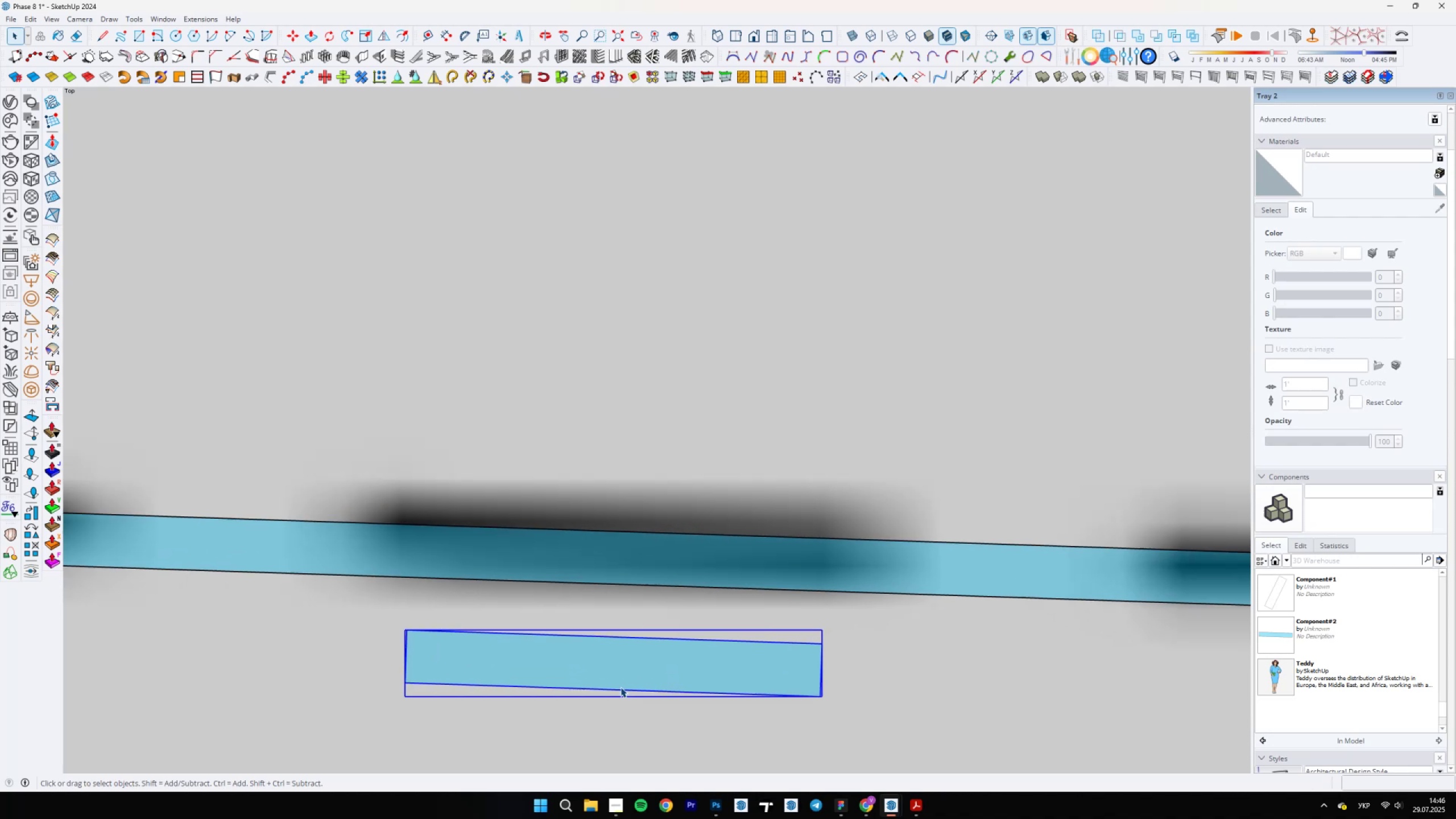 
key(M)
 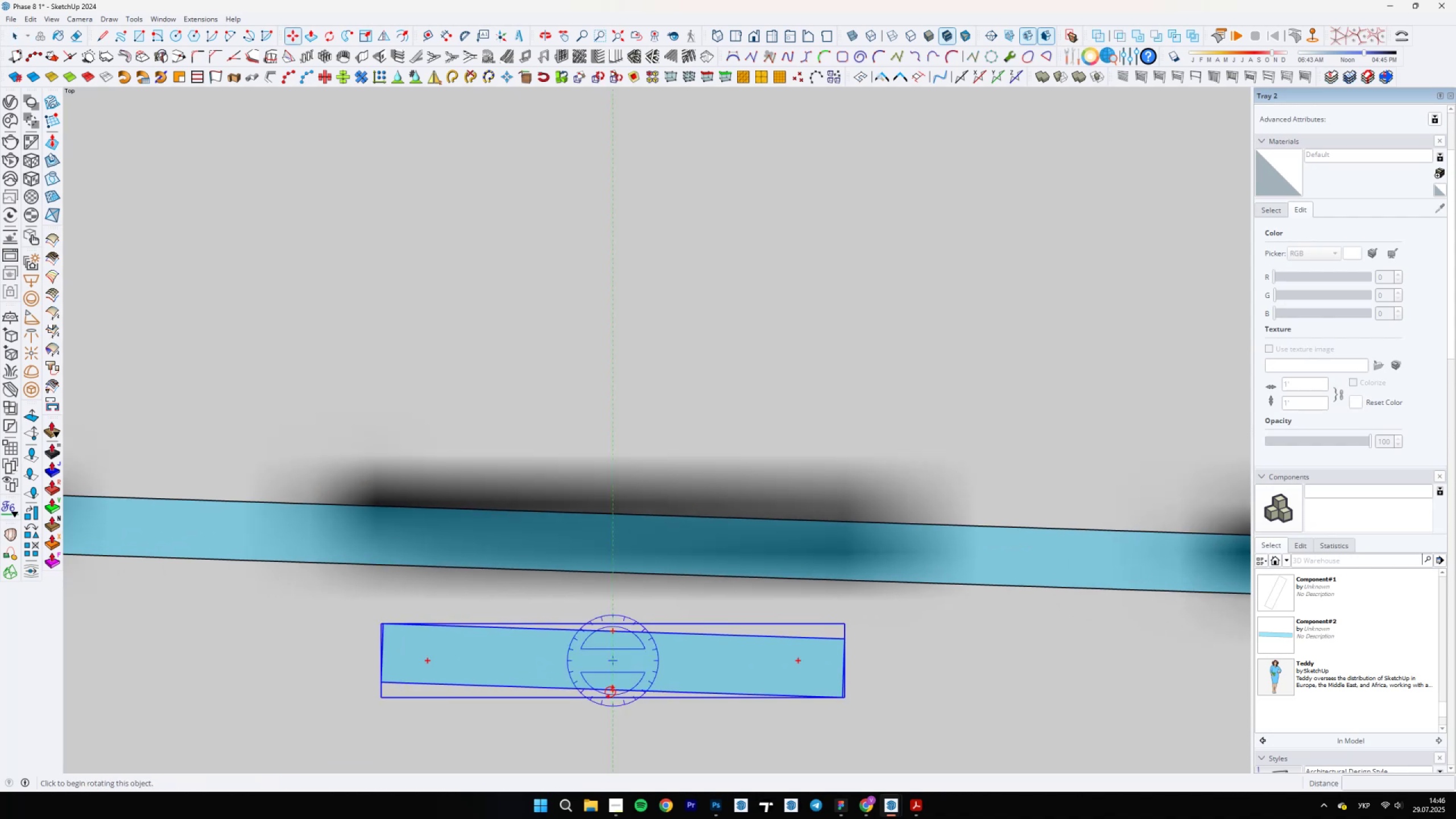 
left_click([608, 693])
 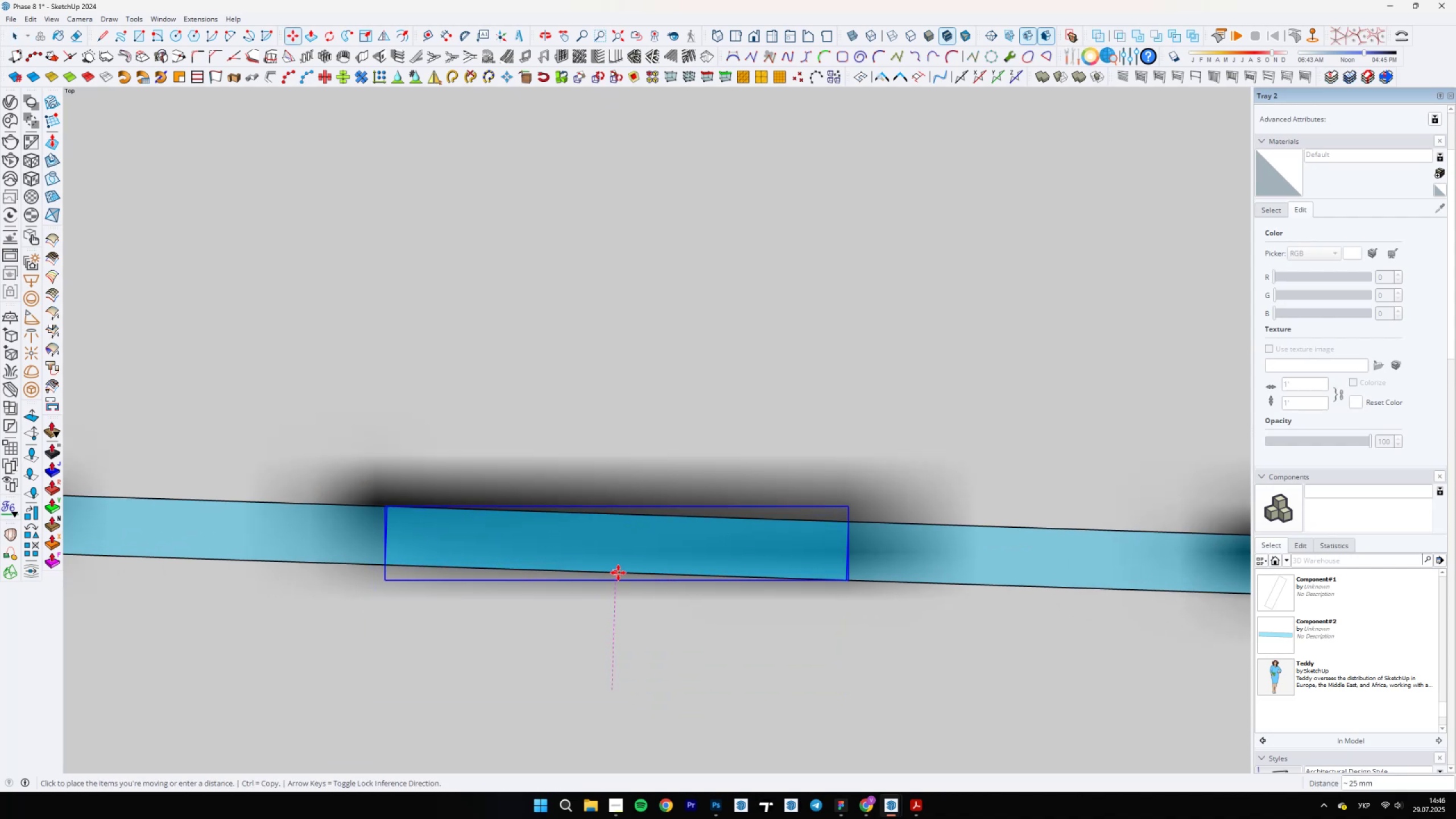 
scroll: coordinate [621, 572], scroll_direction: down, amount: 9.0
 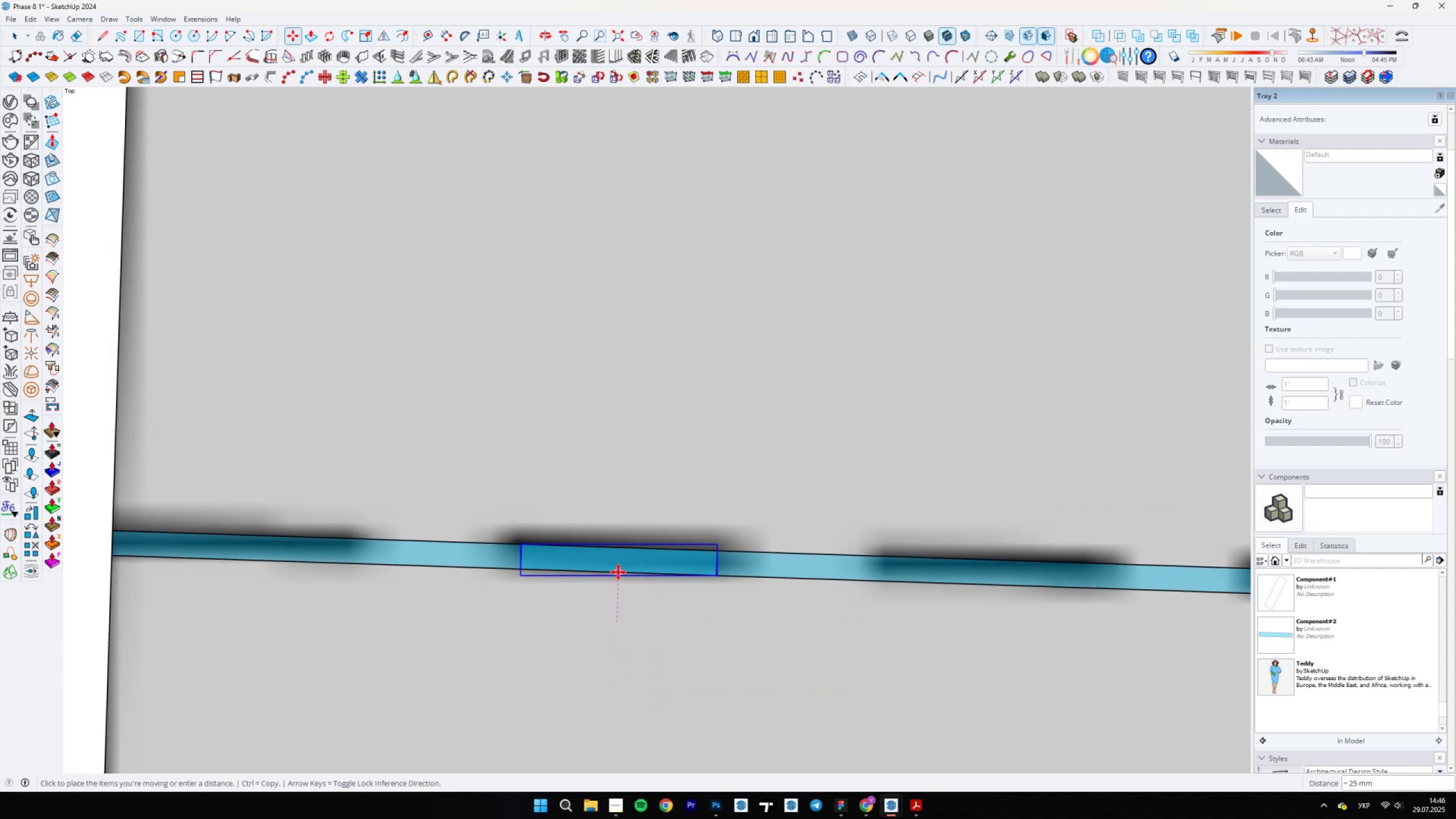 
left_click([618, 572])
 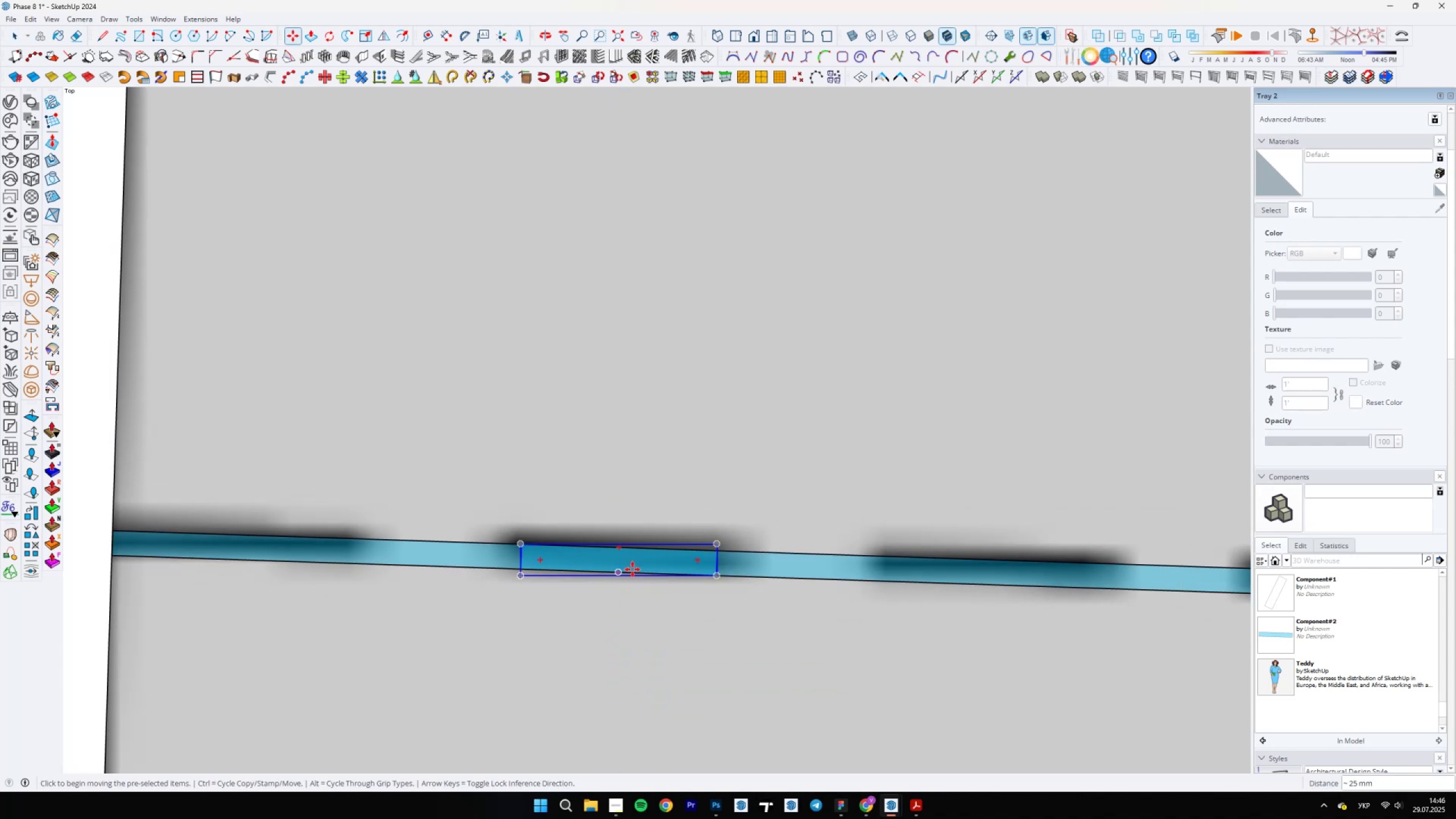 
scroll: coordinate [675, 569], scroll_direction: up, amount: 14.0
 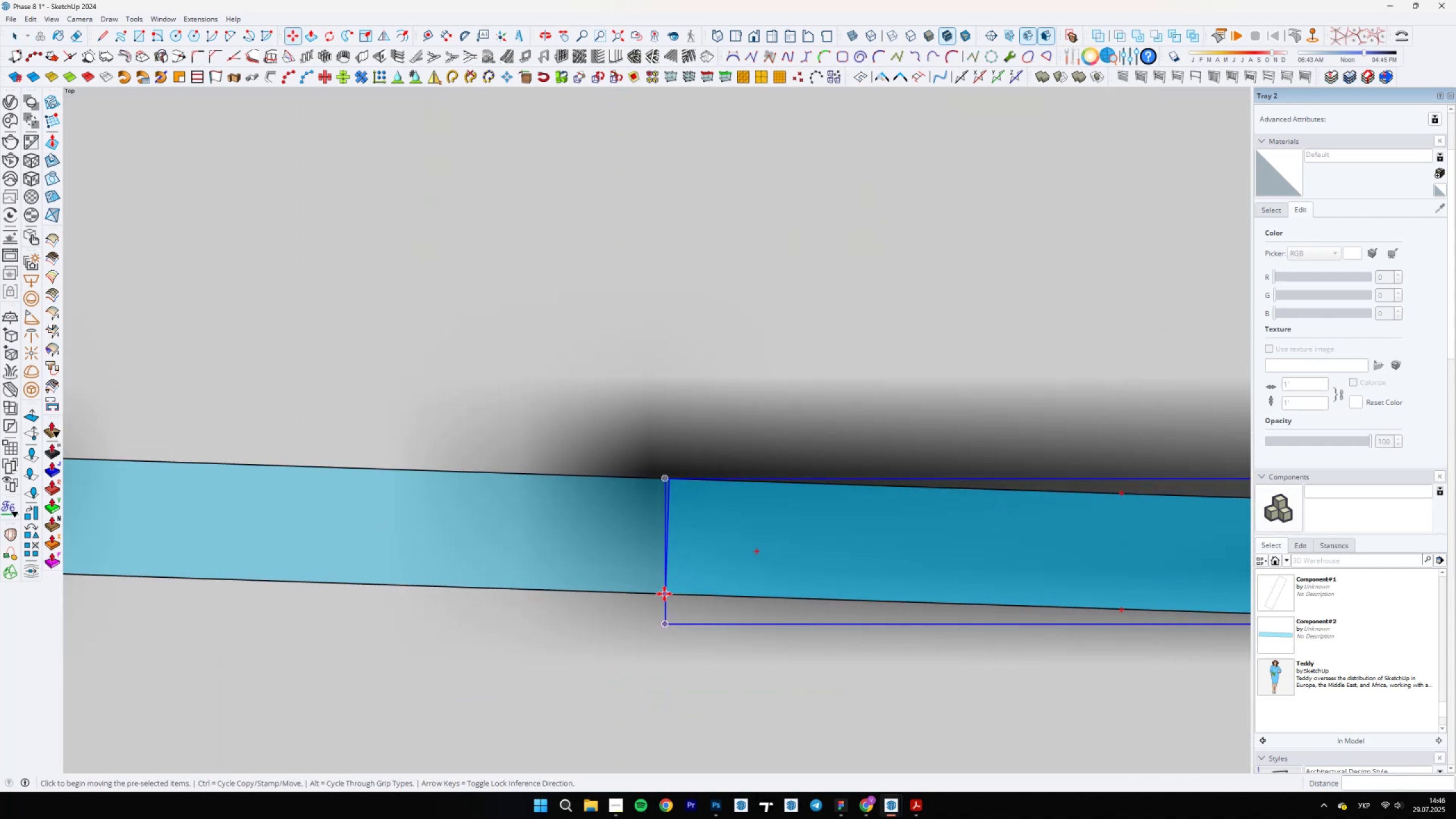 
key(Control+ControlLeft)
 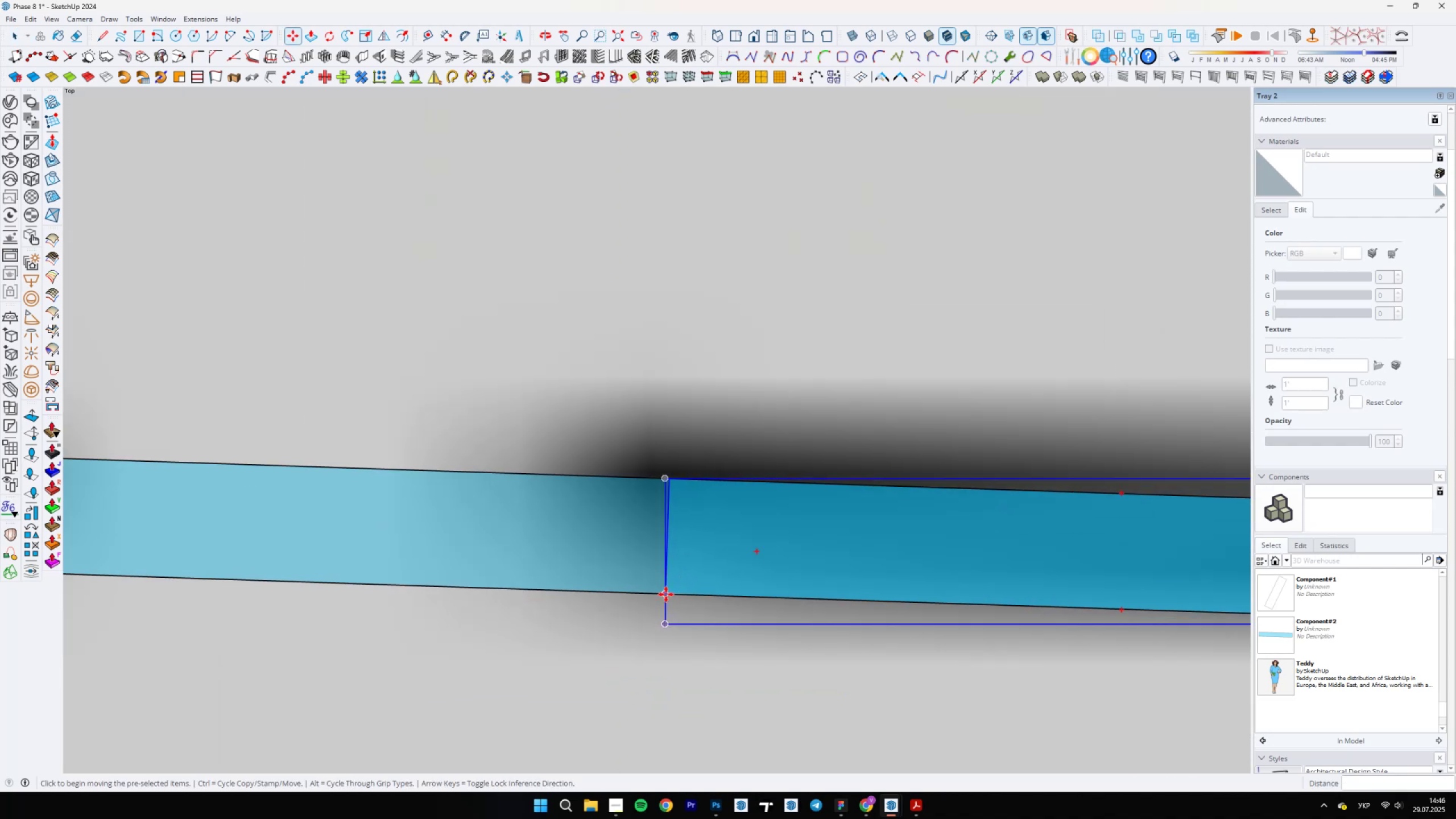 
key(Control+ControlLeft)
 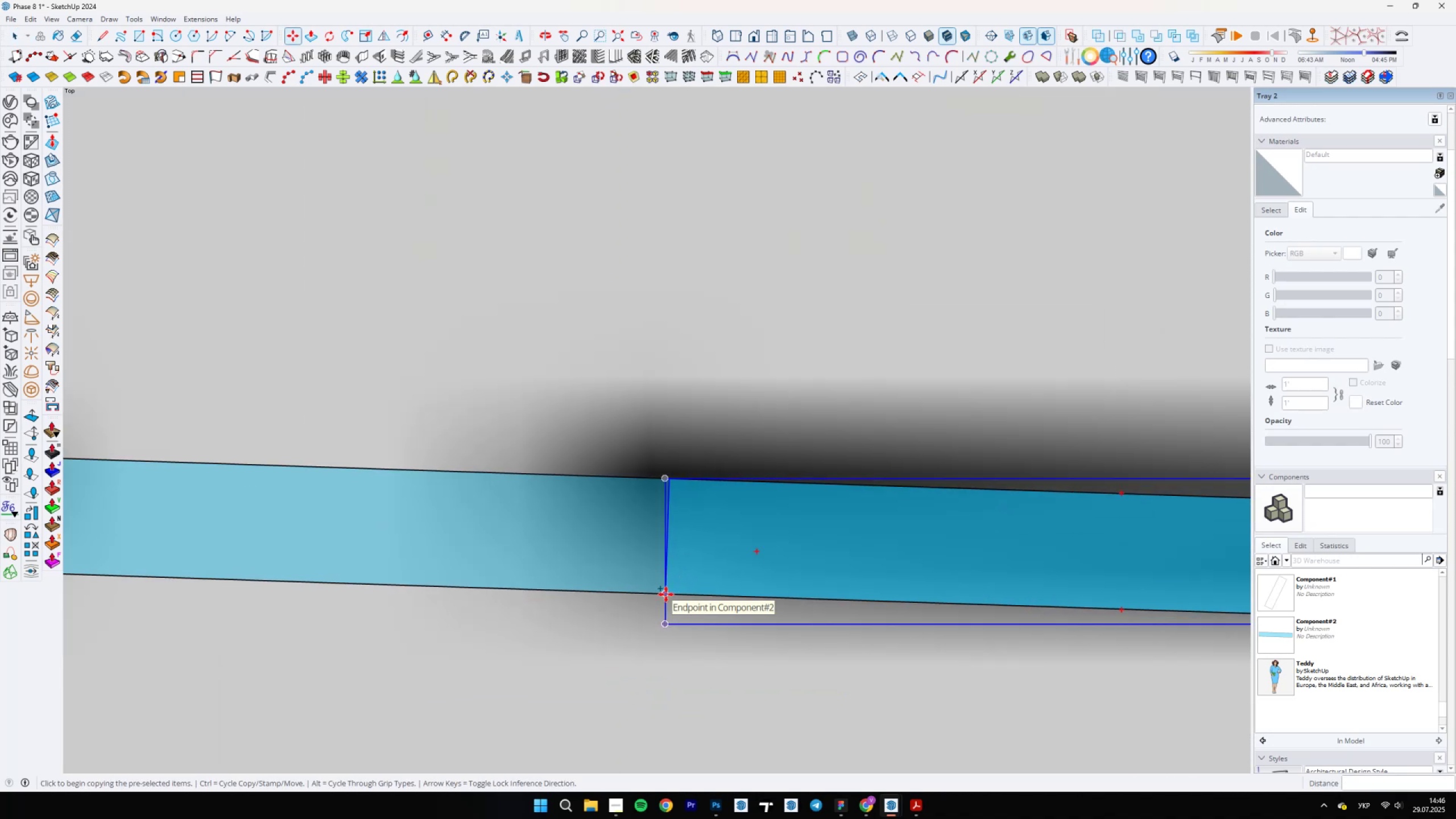 
left_click([666, 594])
 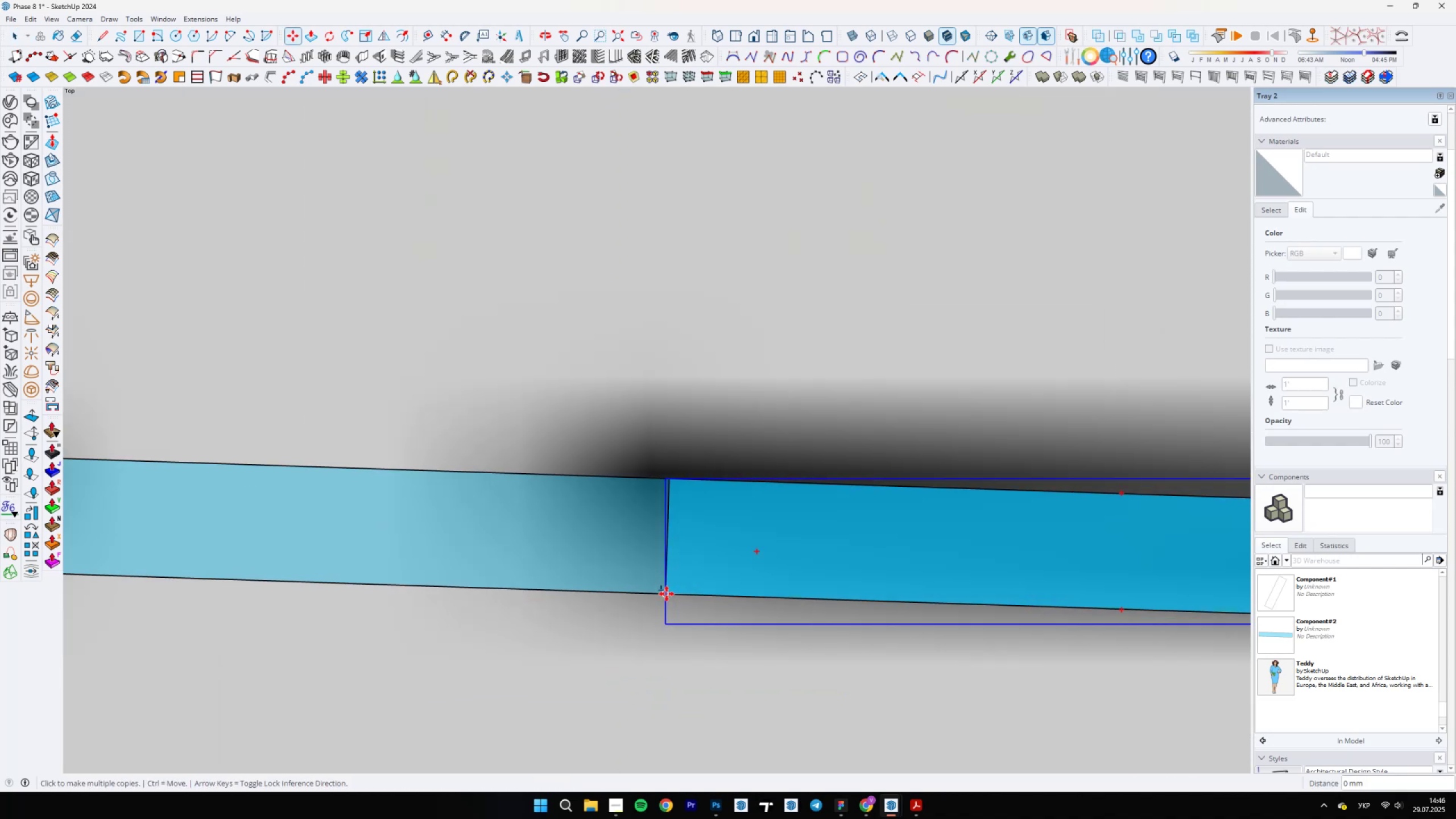 
scroll: coordinate [731, 598], scroll_direction: down, amount: 21.0
 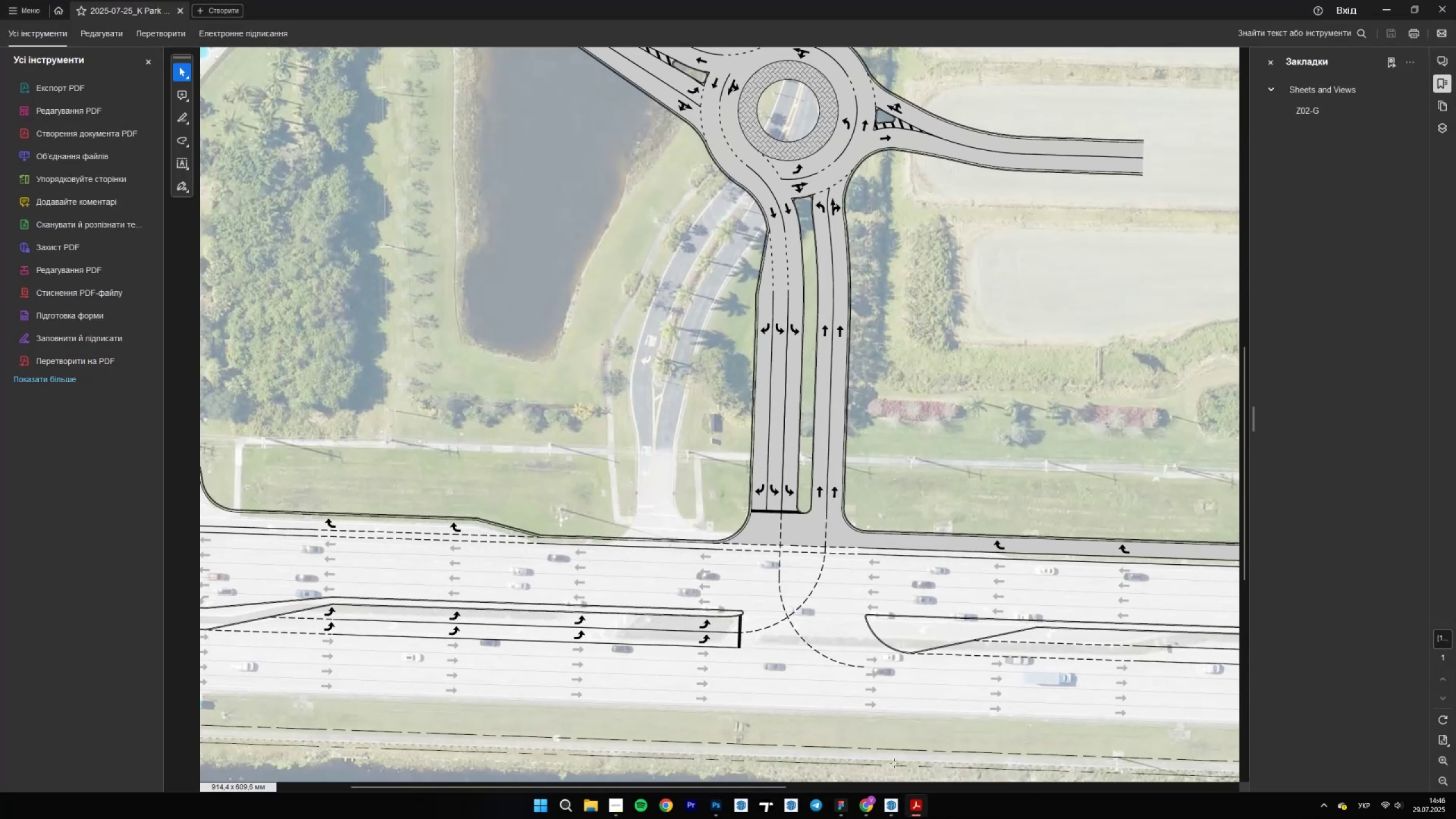 
double_click([917, 813])
 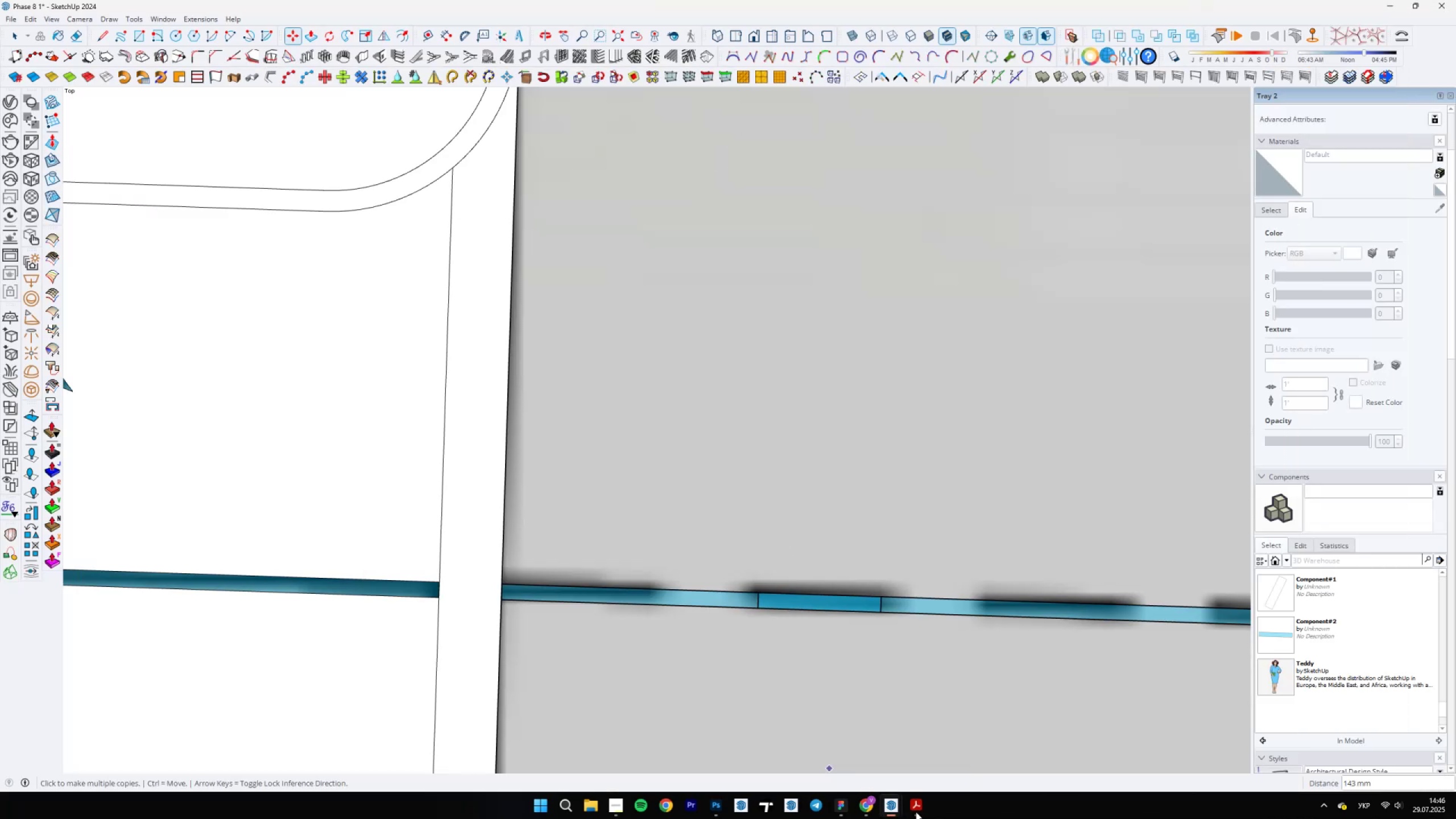 
scroll: coordinate [701, 634], scroll_direction: down, amount: 14.0
 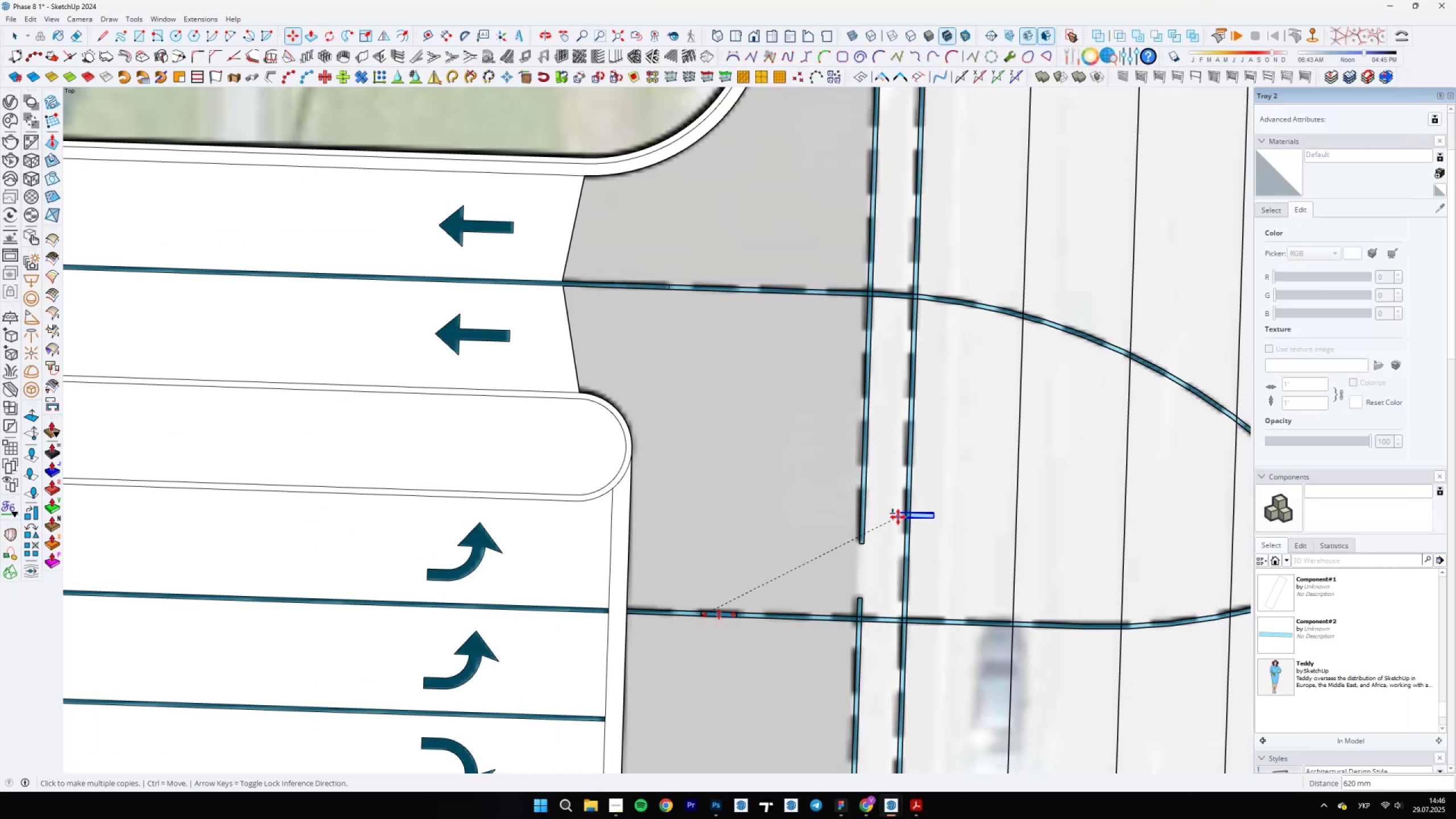 
scroll: coordinate [776, 644], scroll_direction: up, amount: 14.0
 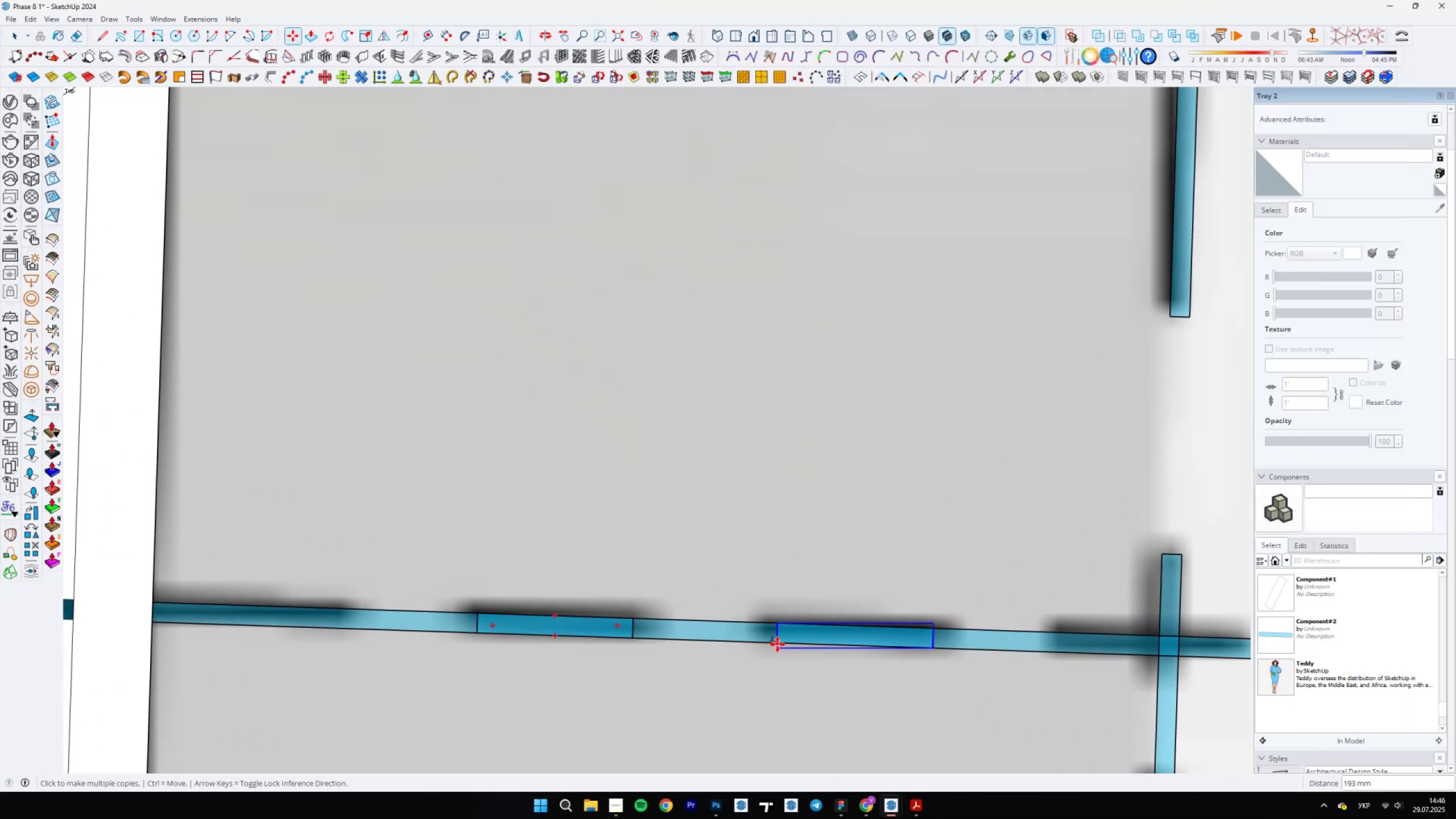 
left_click([778, 644])
 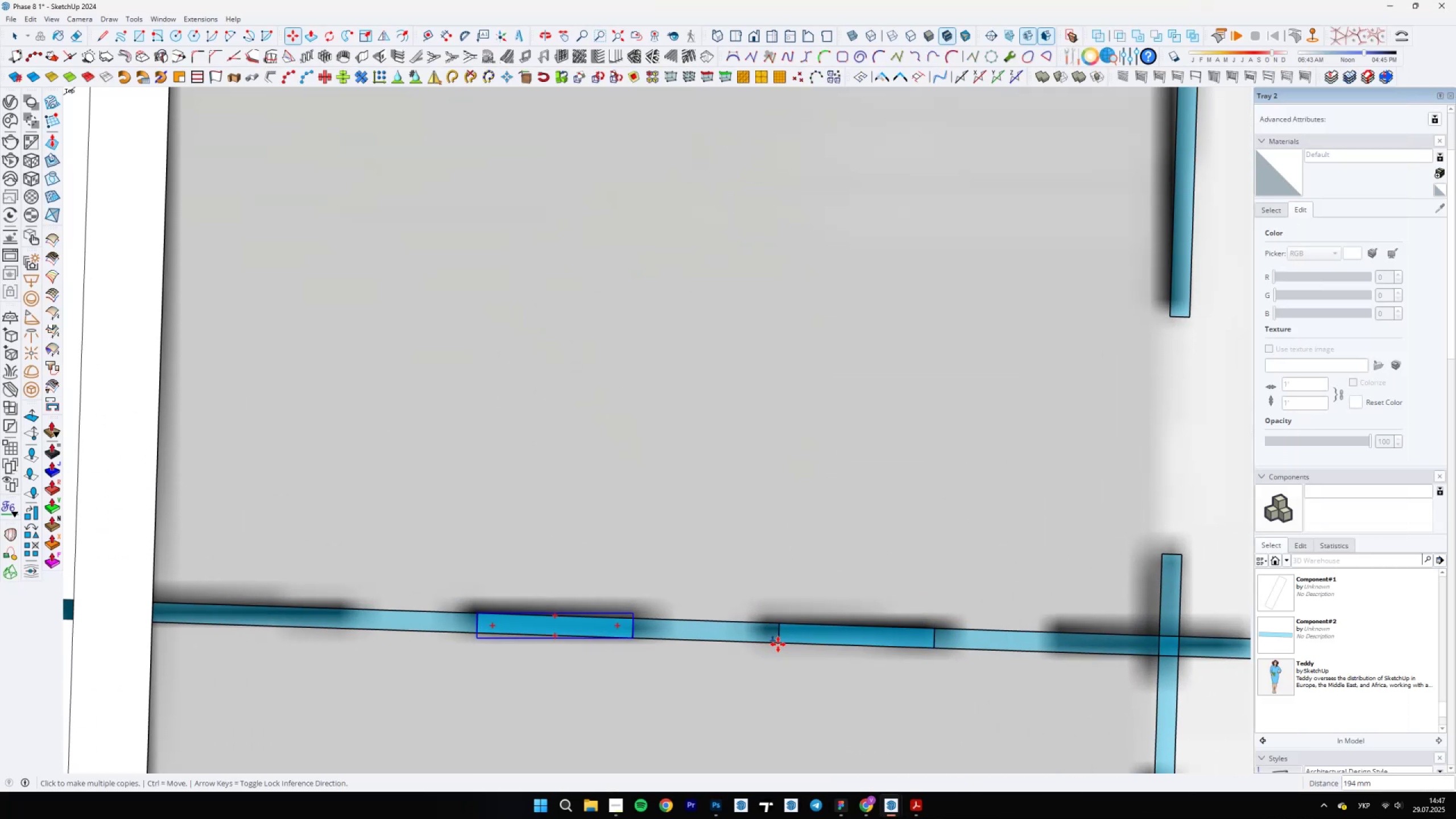 
scroll: coordinate [571, 585], scroll_direction: down, amount: 7.0
 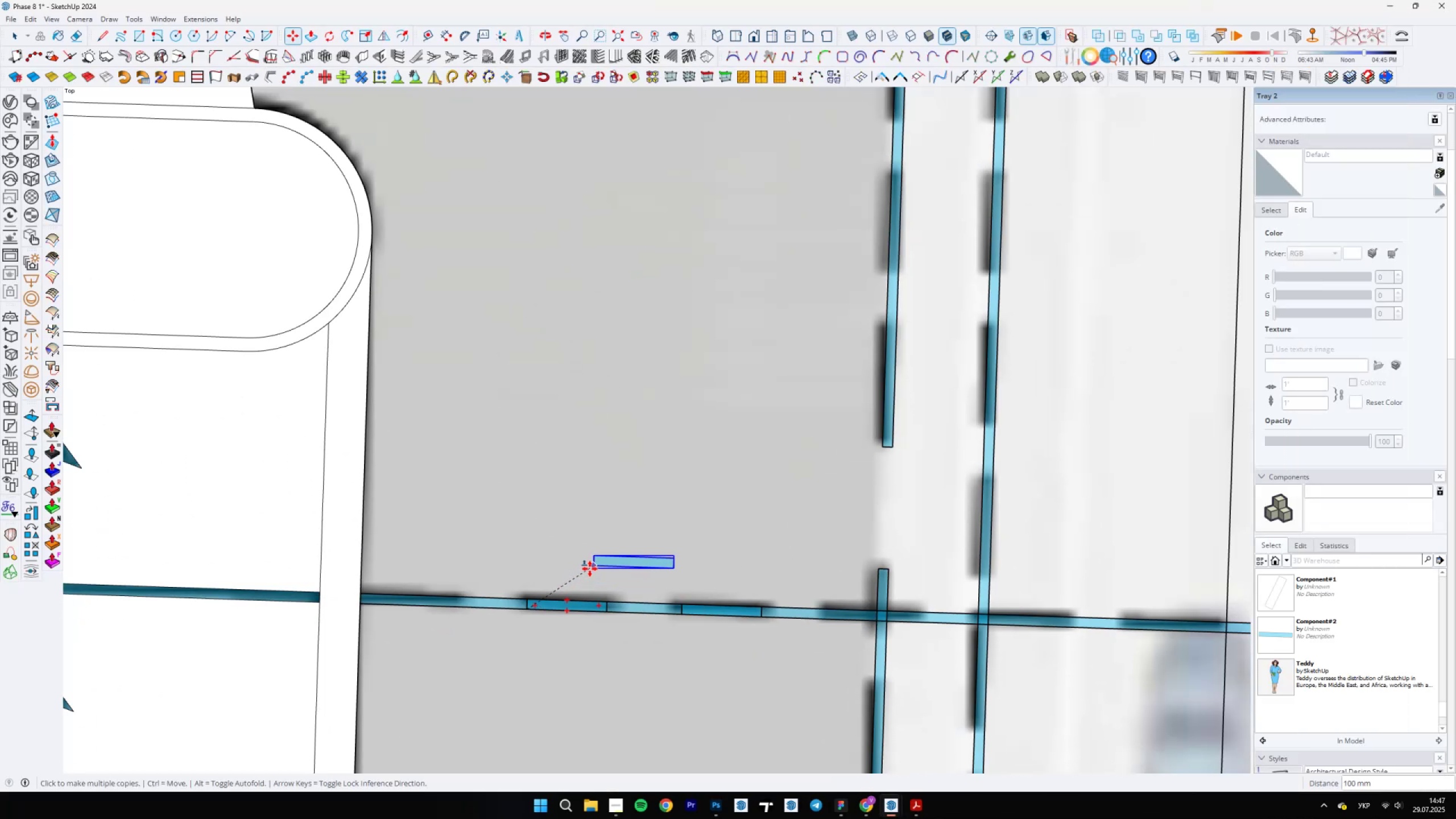 
scroll: coordinate [820, 610], scroll_direction: up, amount: 5.0
 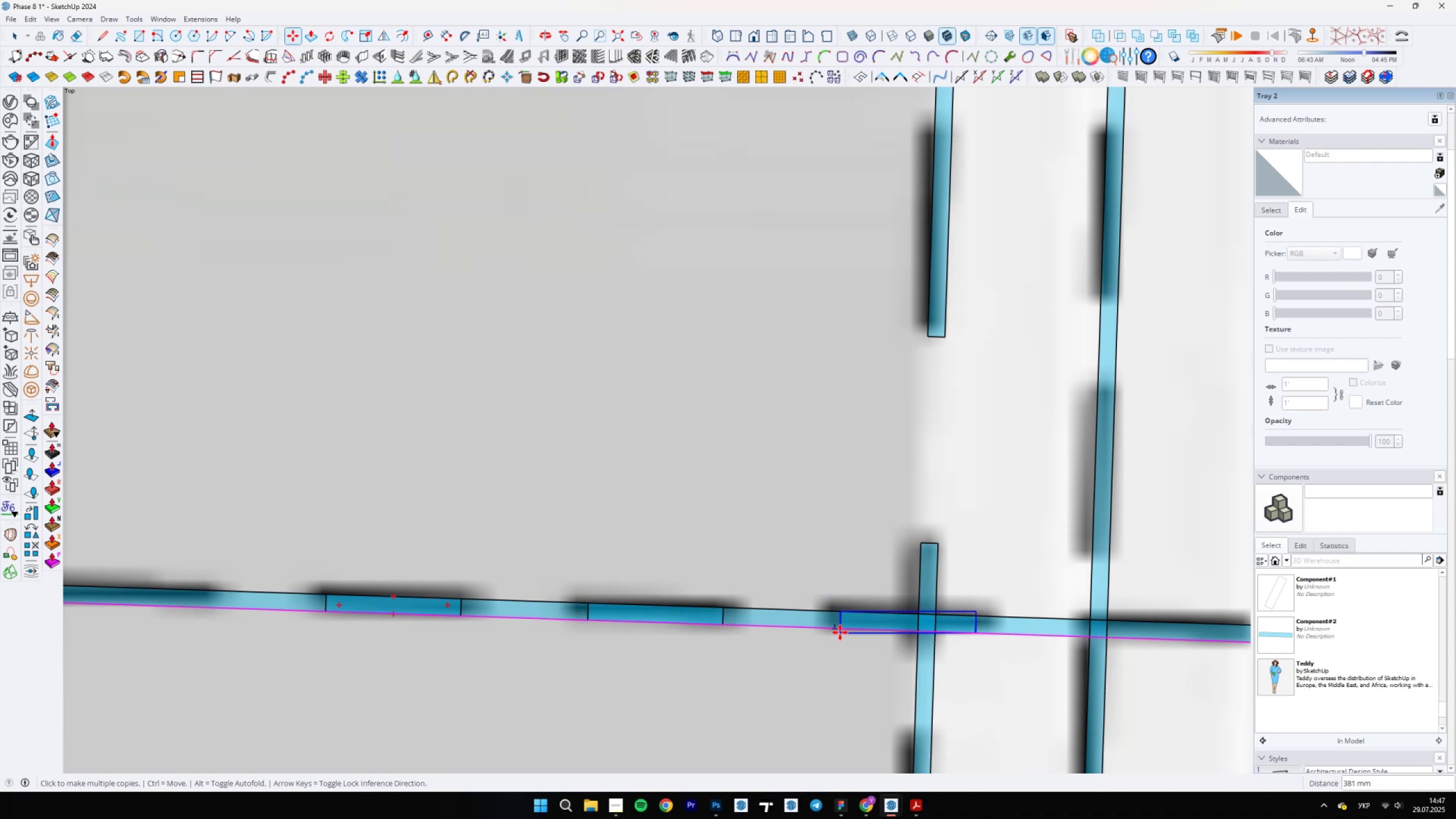 
scroll: coordinate [895, 673], scroll_direction: down, amount: 5.0
 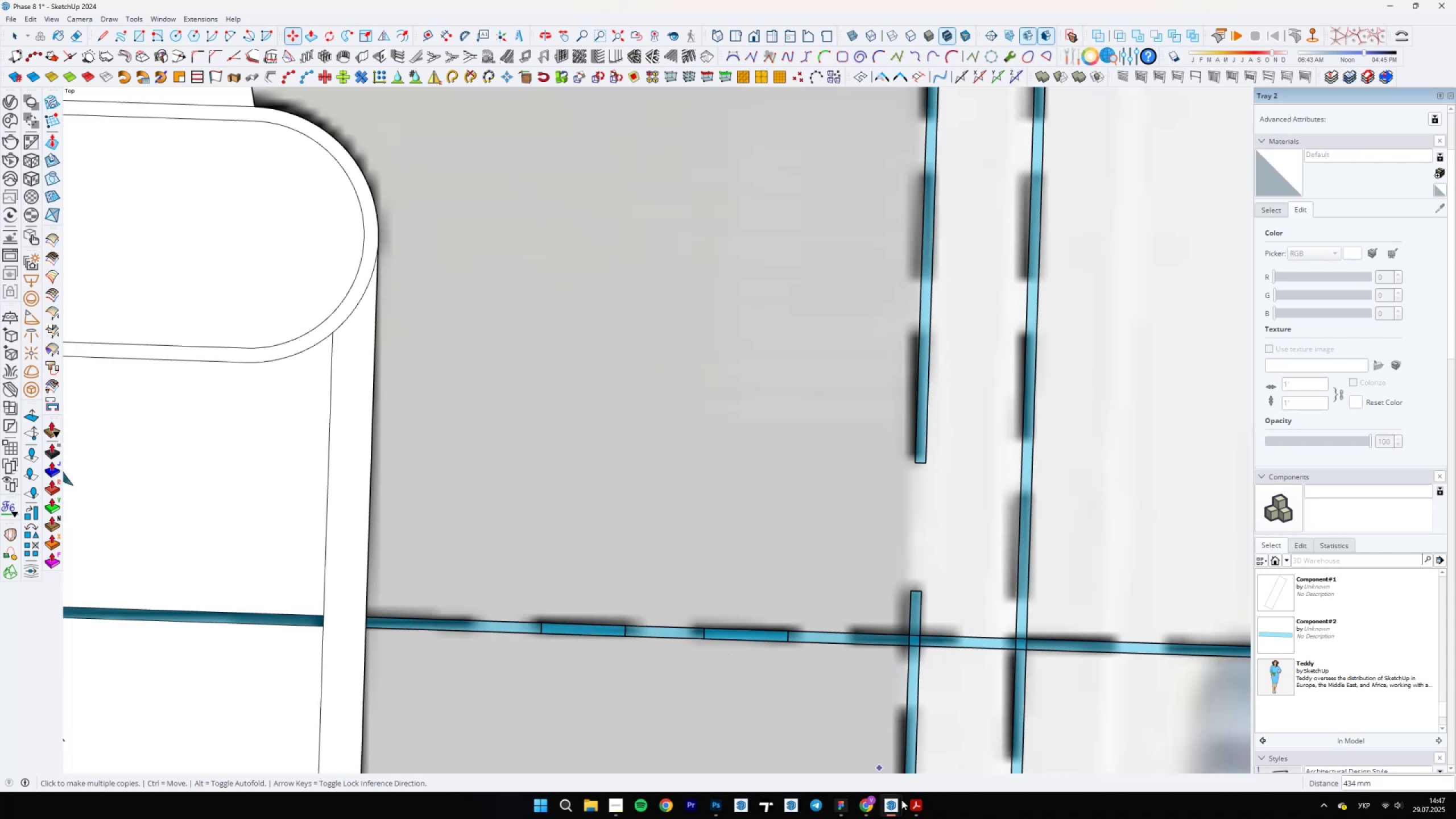 
left_click([915, 800])
 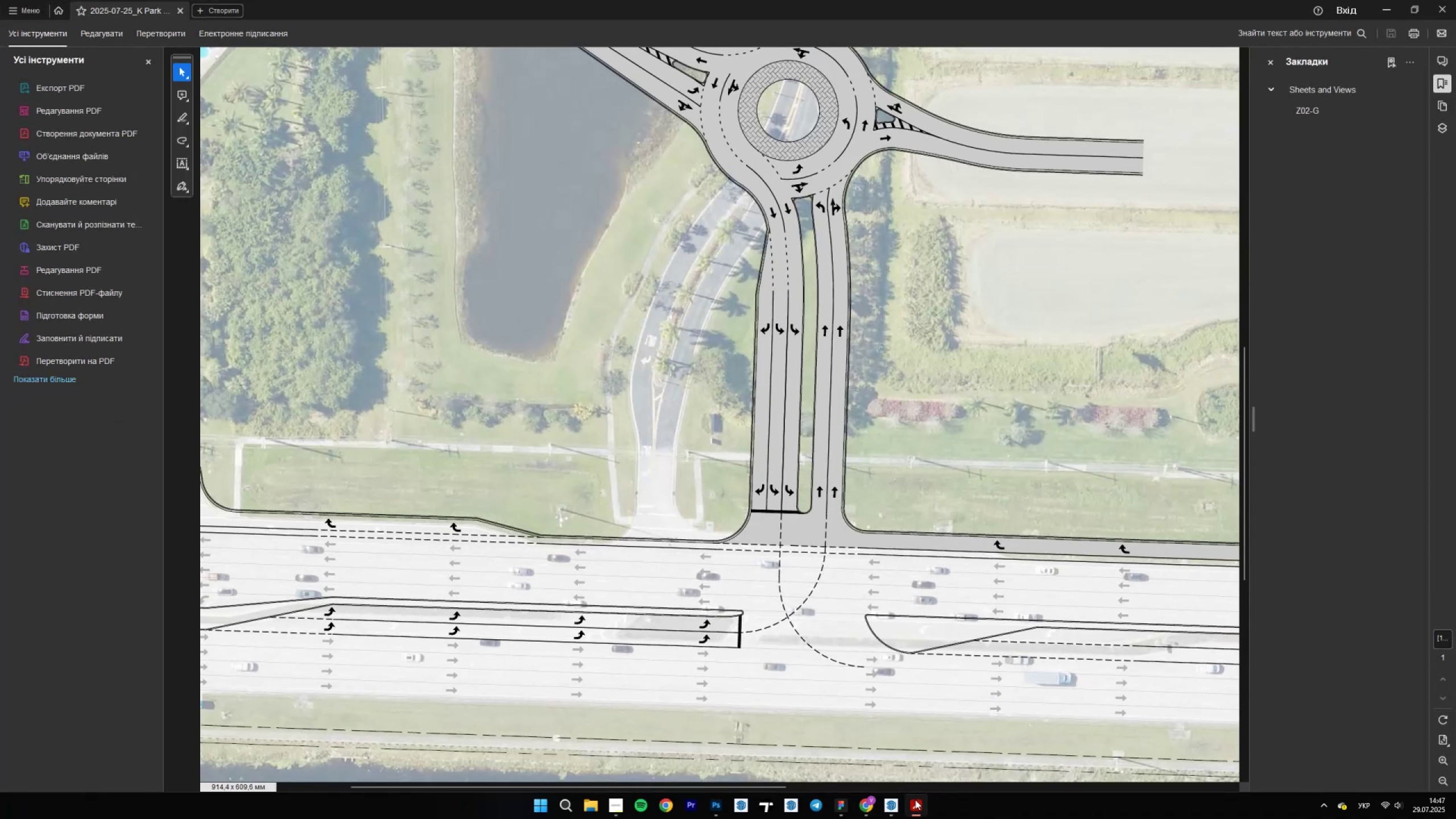 
left_click([915, 800])
 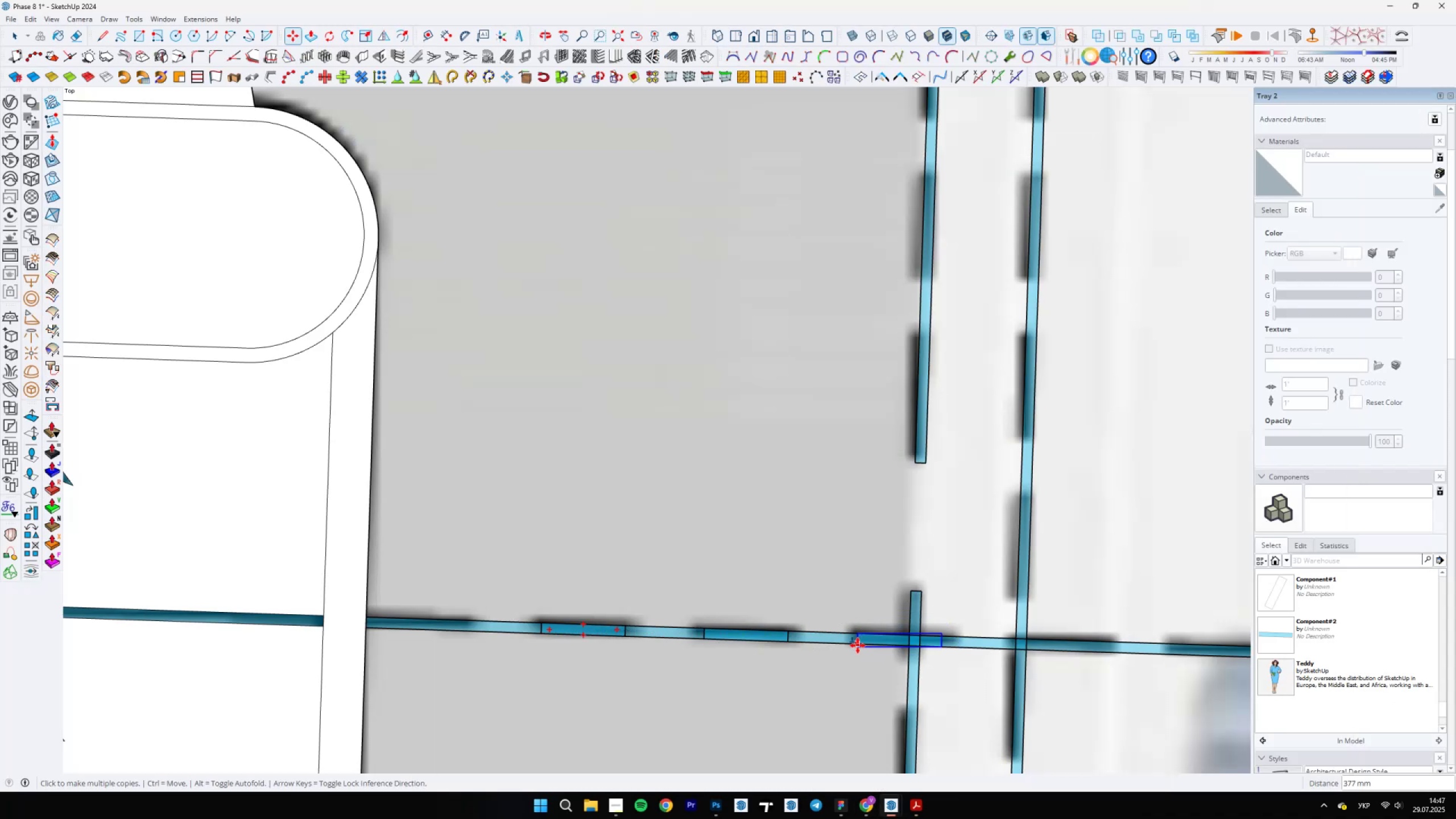 
left_click([859, 646])
 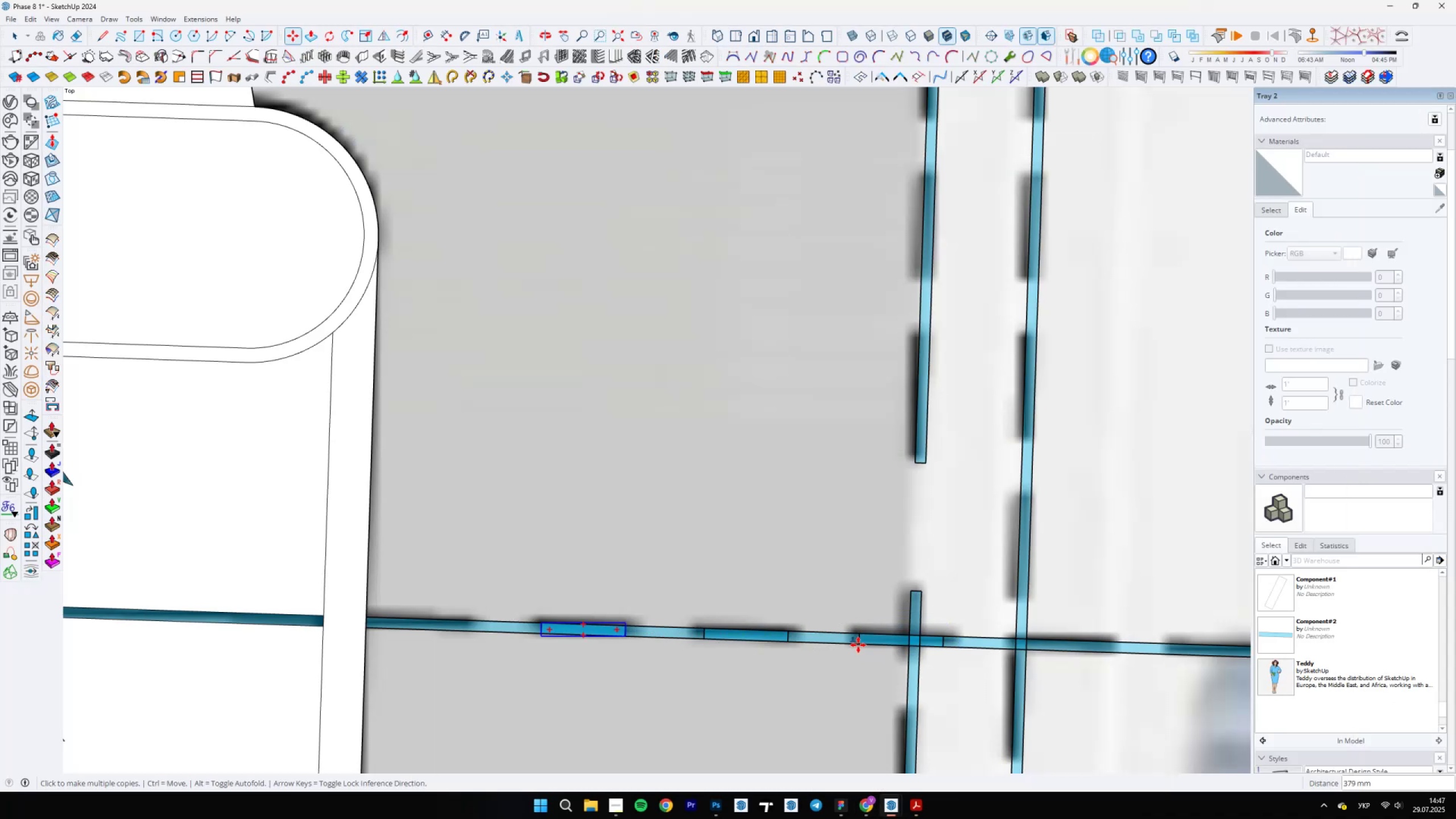 
scroll: coordinate [592, 553], scroll_direction: down, amount: 6.0
 